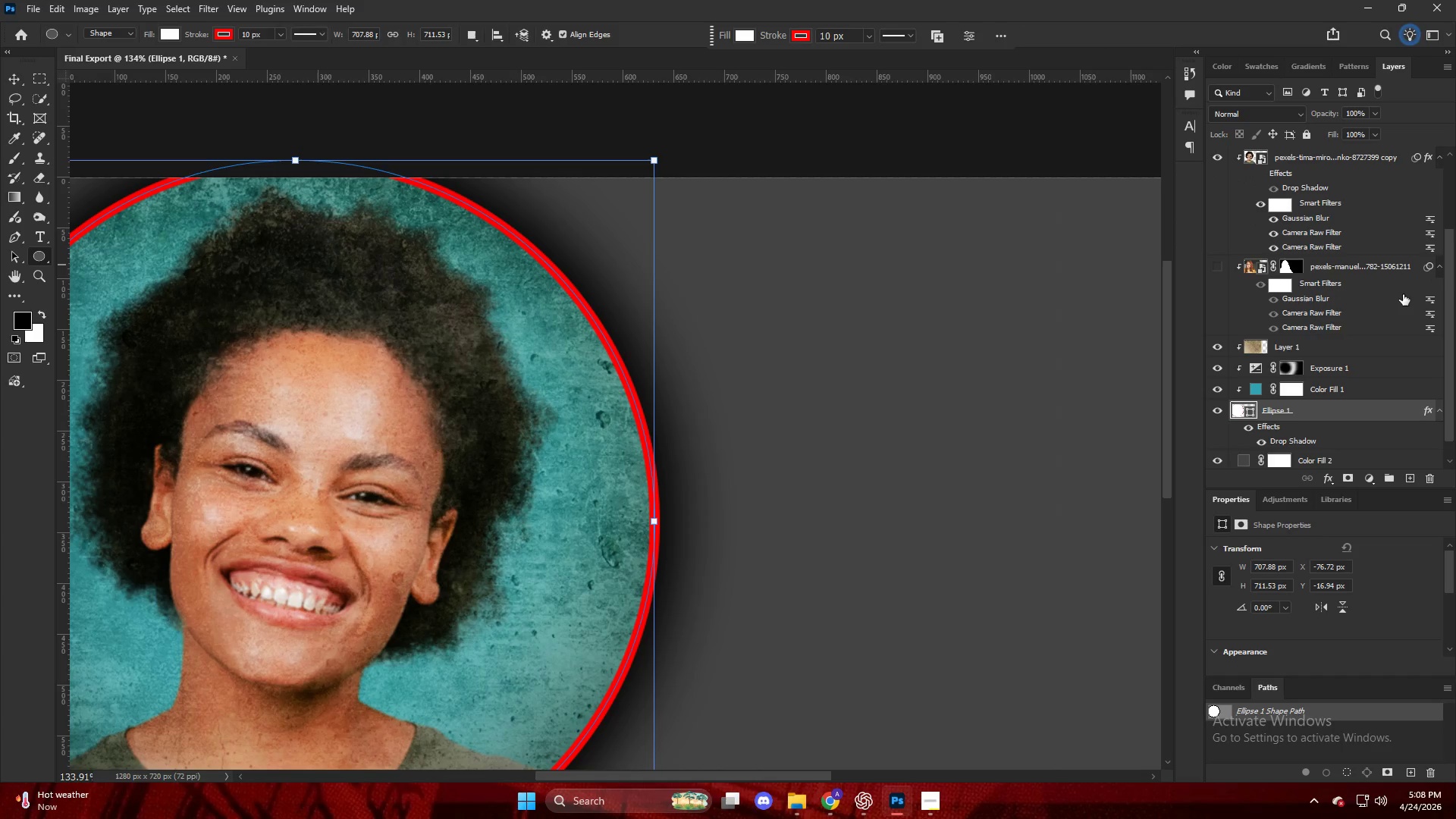 
left_click([1317, 262])
 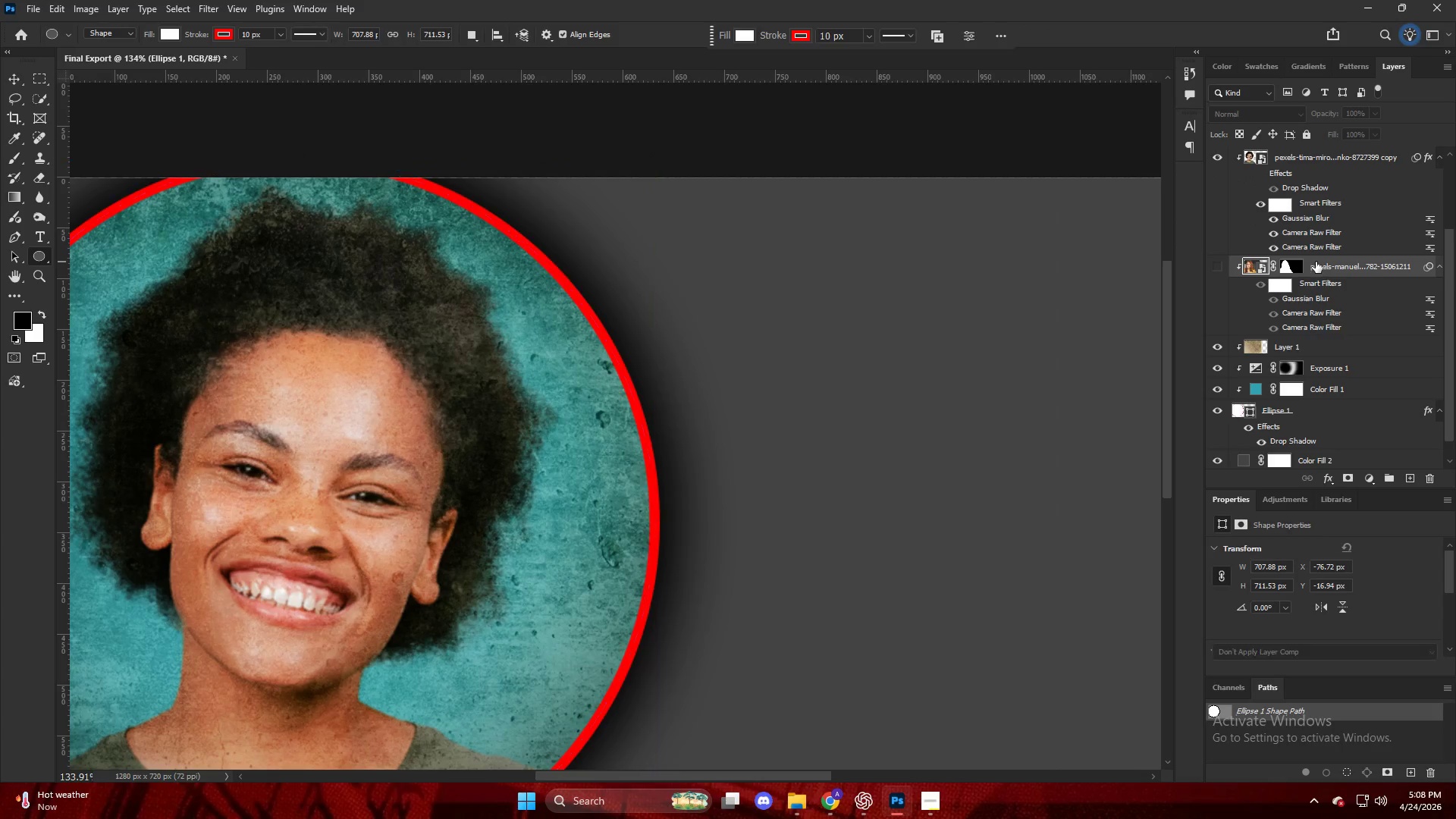 
hold_key(key=AltLeft, duration=0.48)
 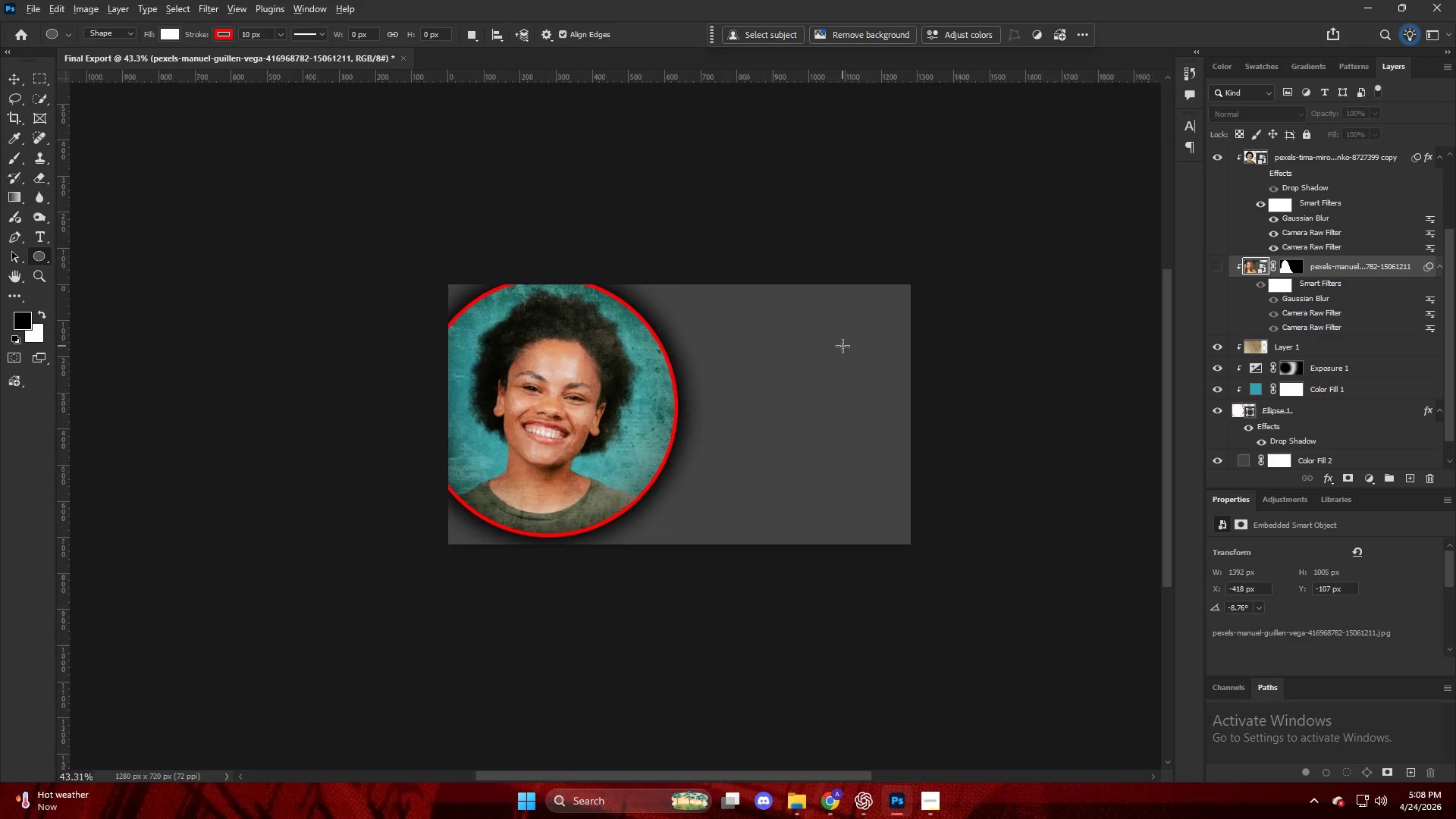 
key(Control+ControlLeft)
 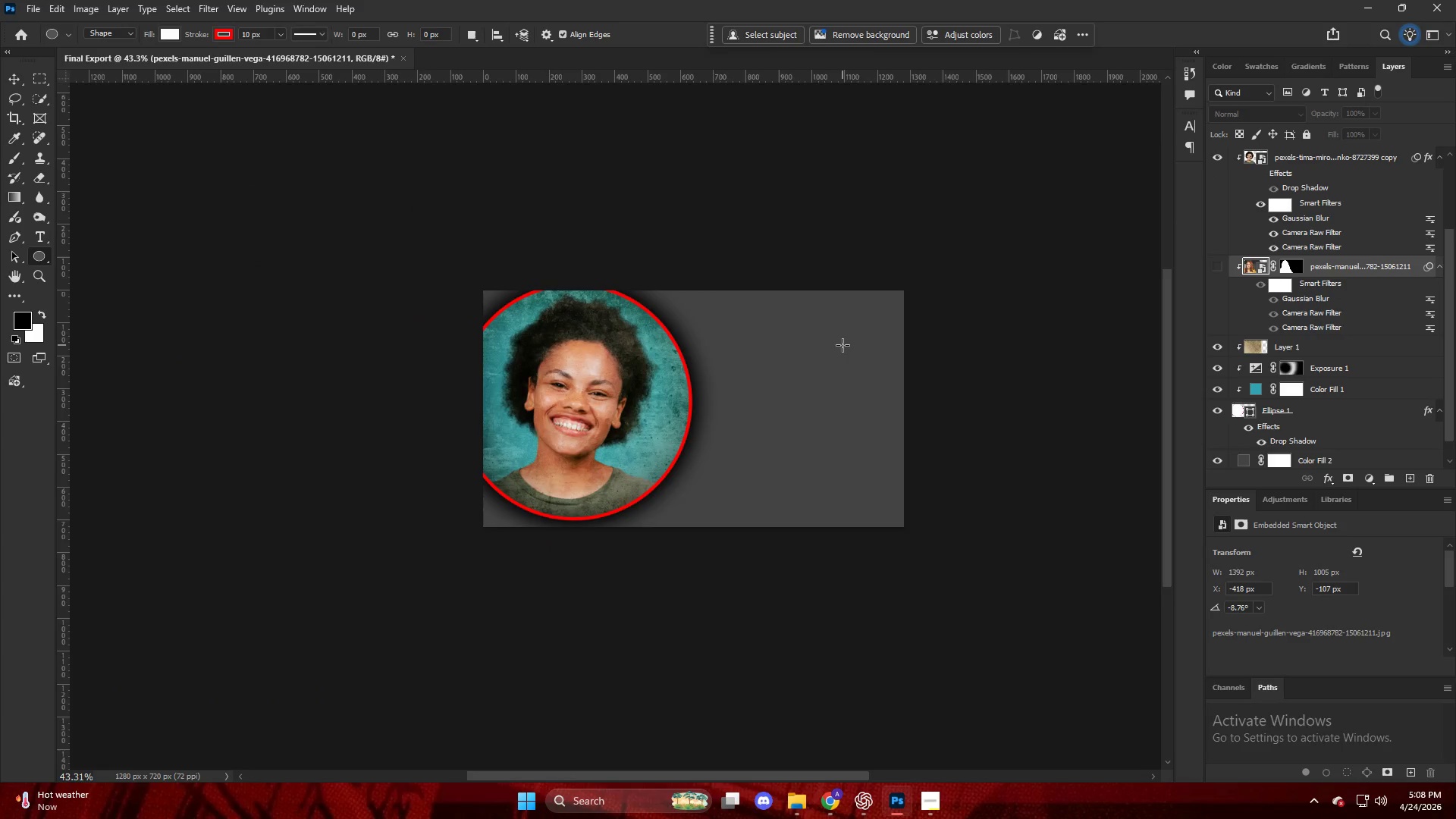 
key(Alt+AltLeft)
 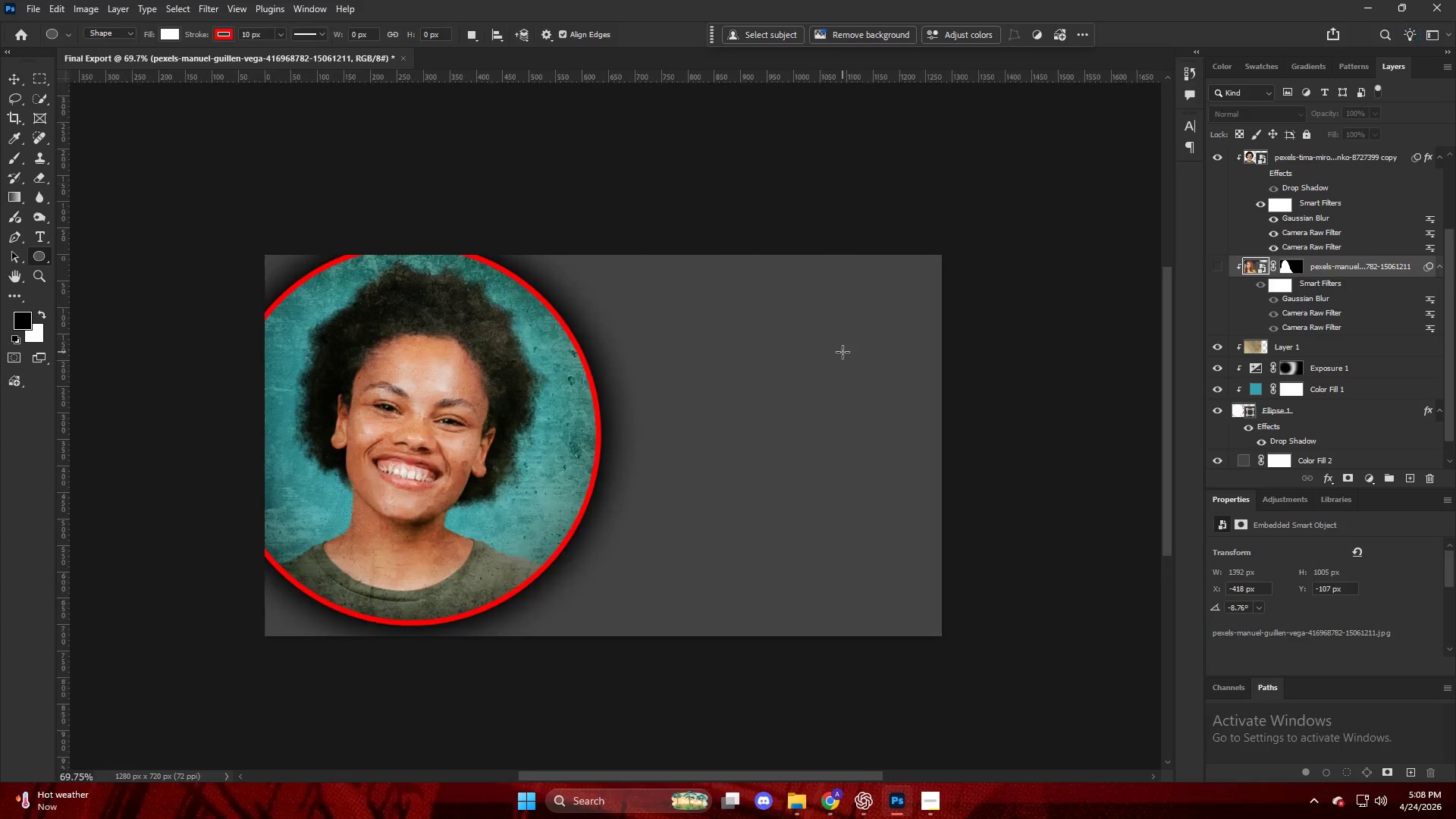 
key(V)
 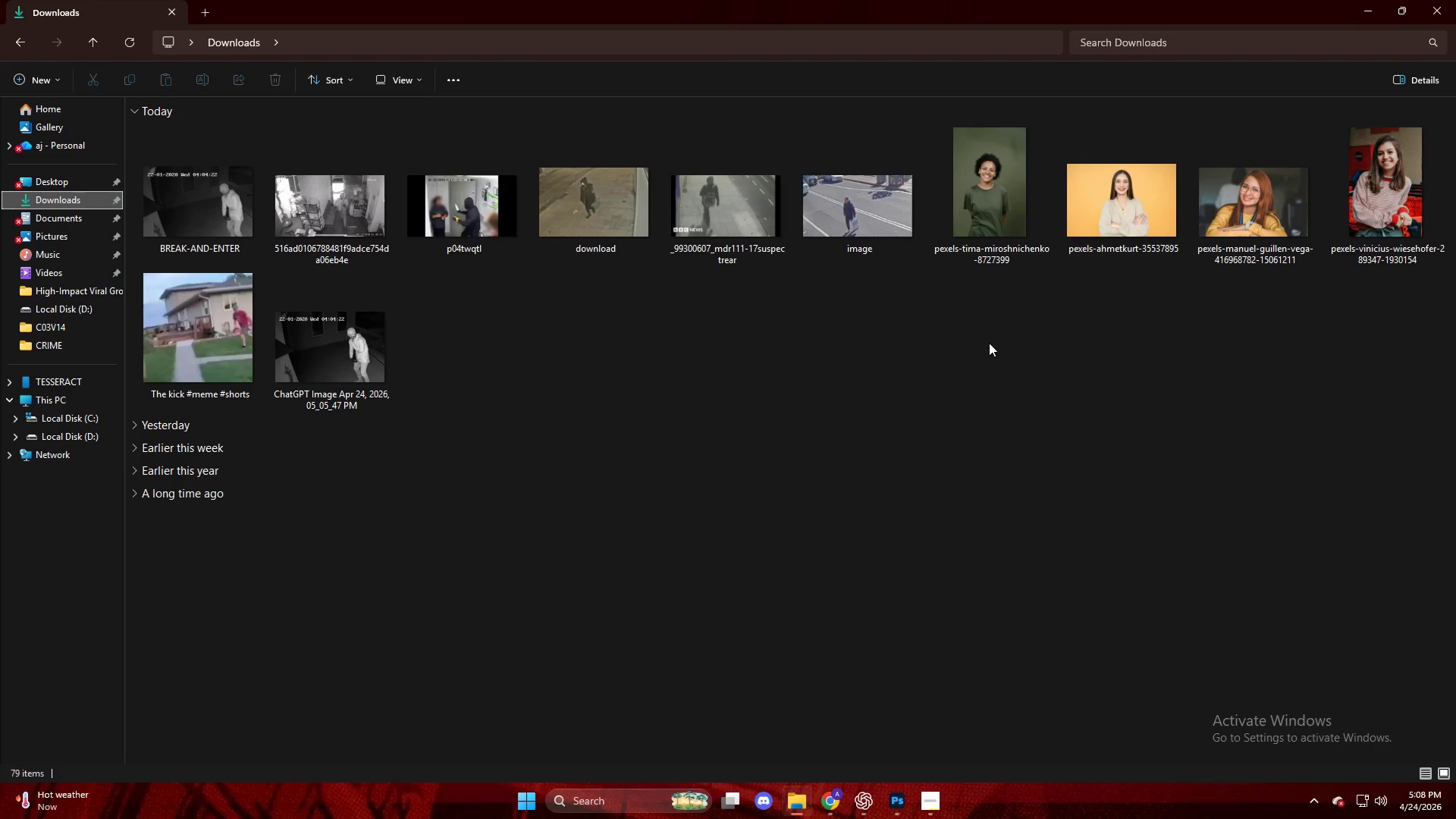 
scroll: coordinate [843, 350], scroll_direction: down, amount: 16.0
 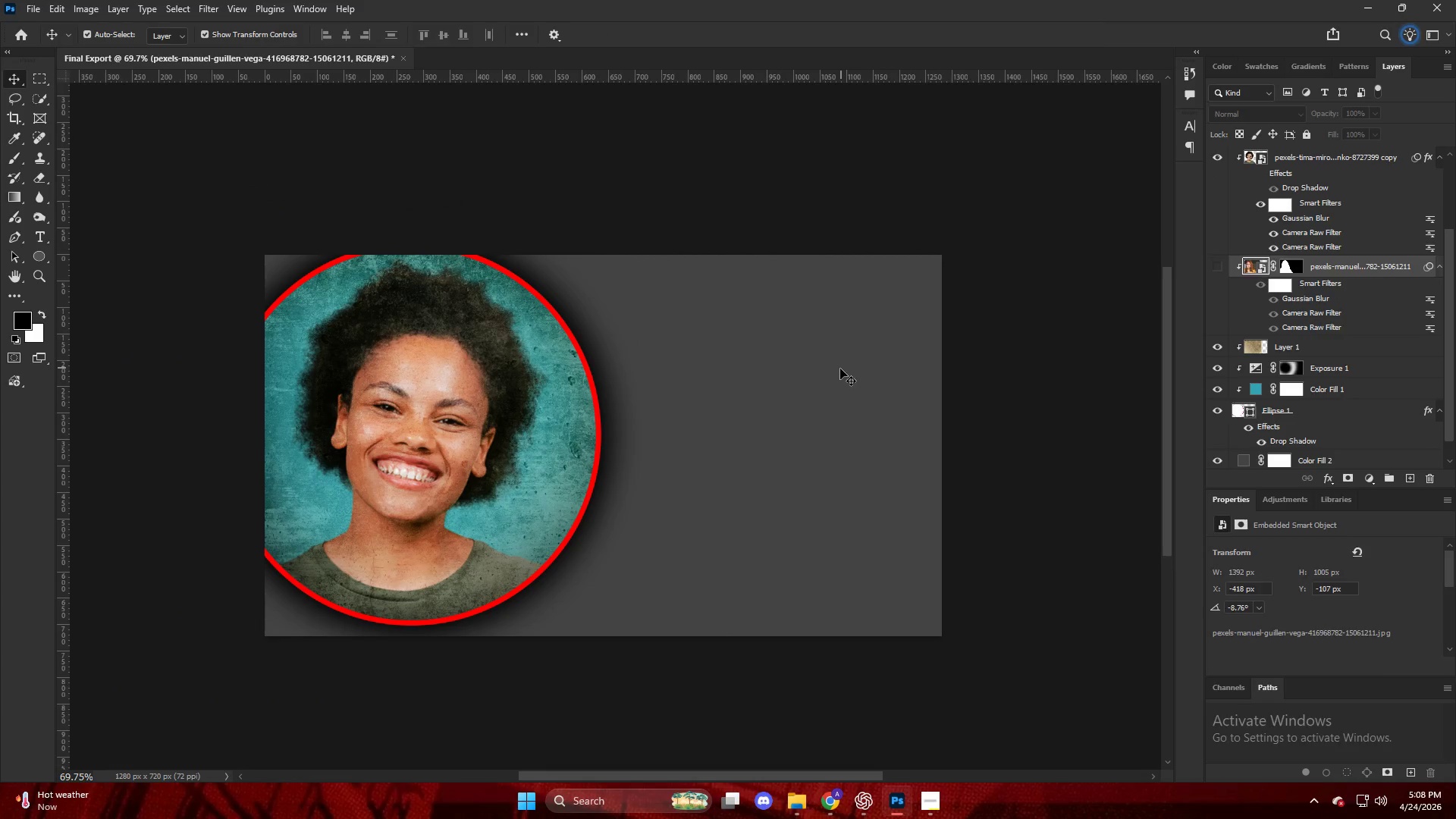 
wait(5.42)
 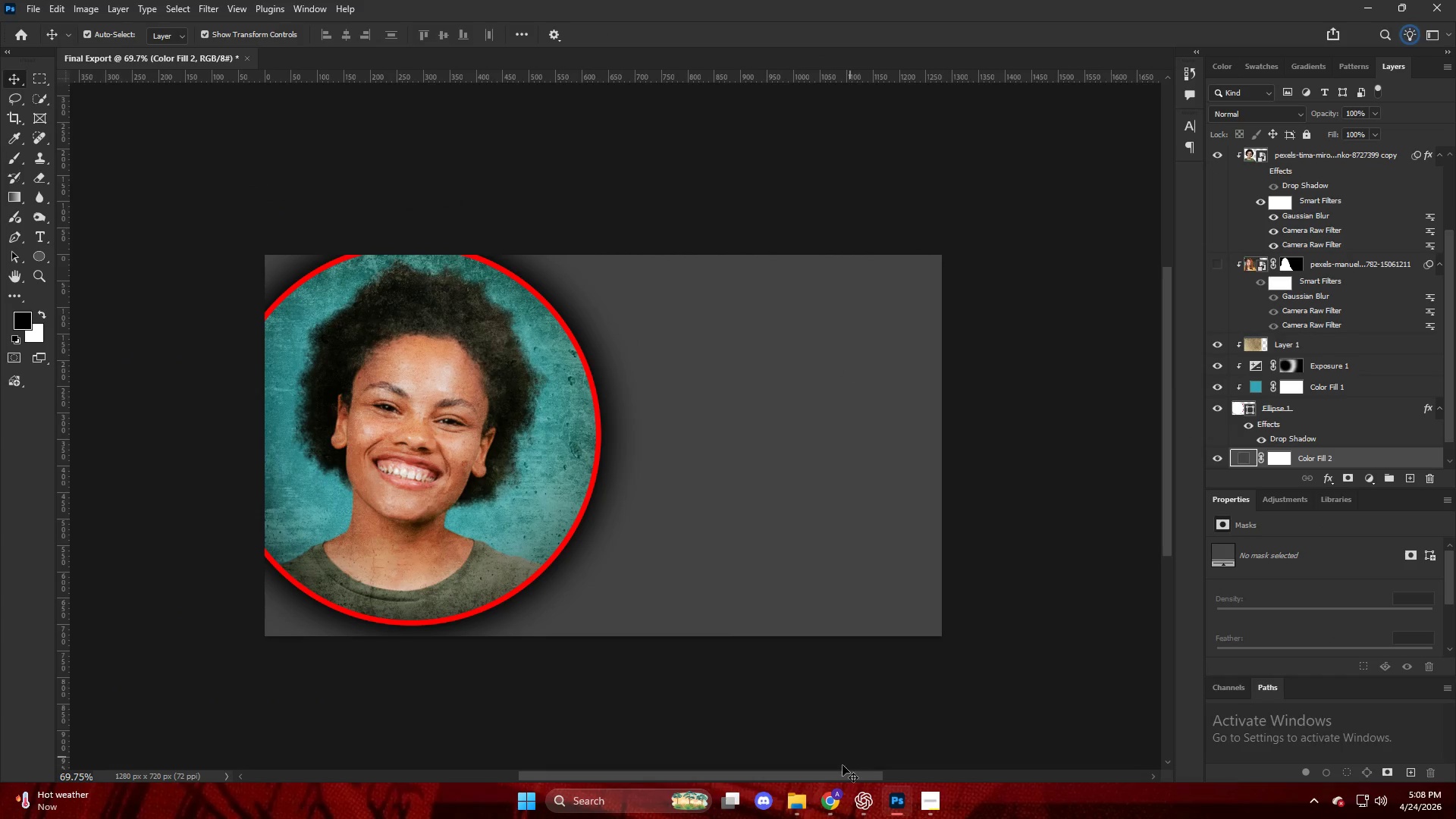 
left_click([133, 425])
 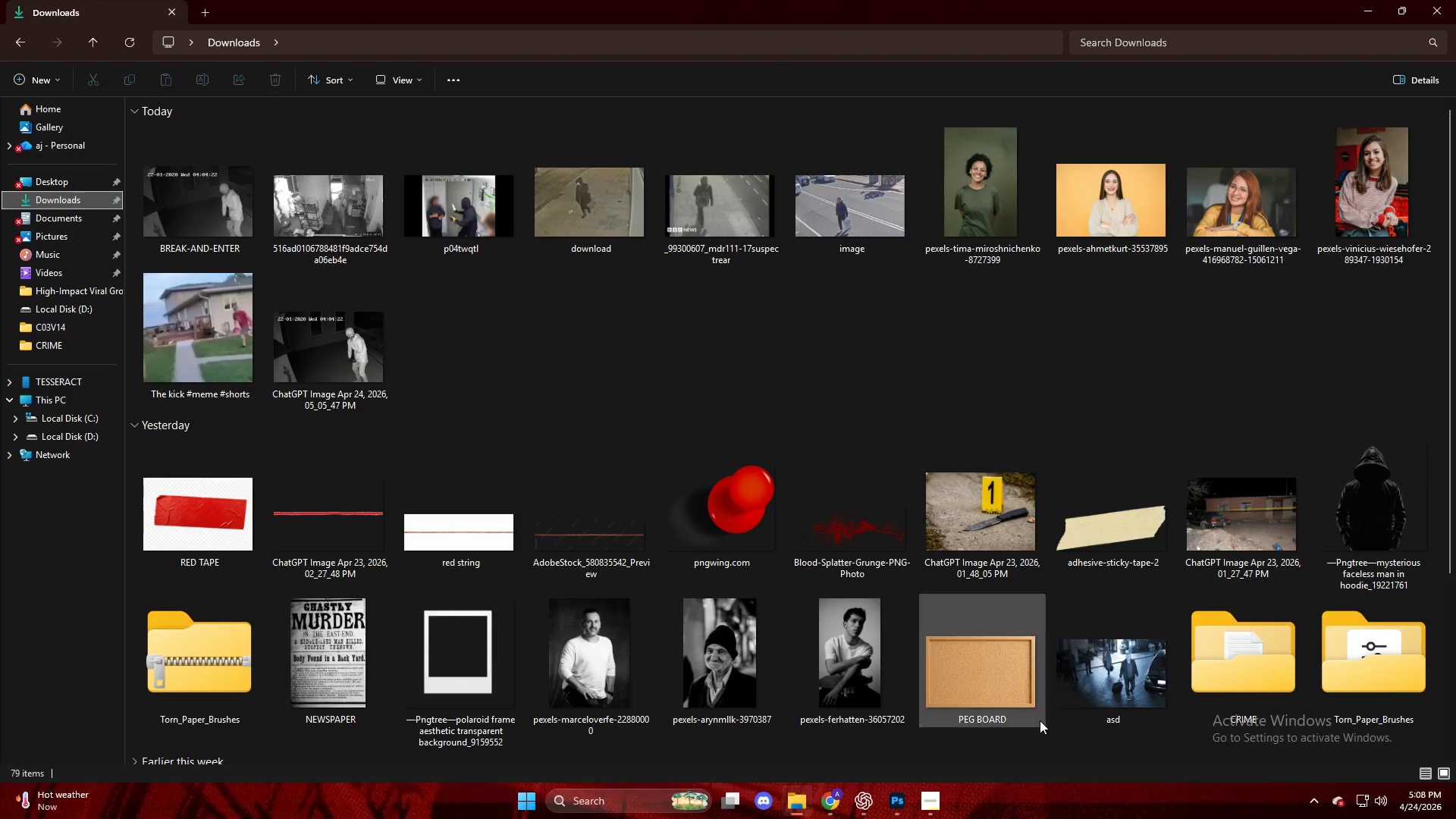 
left_click_drag(start_coordinate=[1091, 691], to_coordinate=[824, 466])
 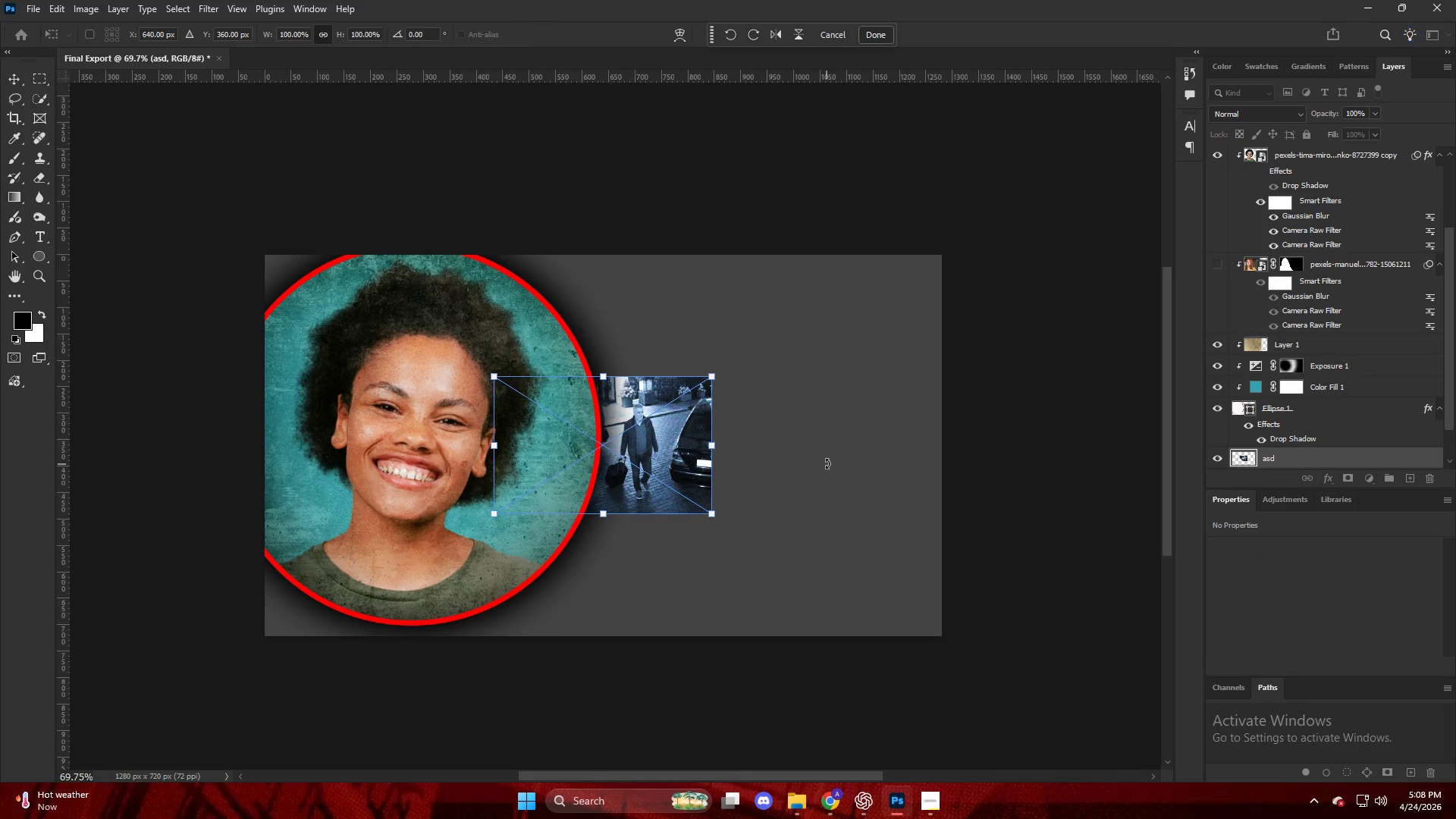 
hold_key(key=AltLeft, duration=2.45)
left_click_drag(start_coordinate=[711, 449], to_coordinate=[965, 487])
 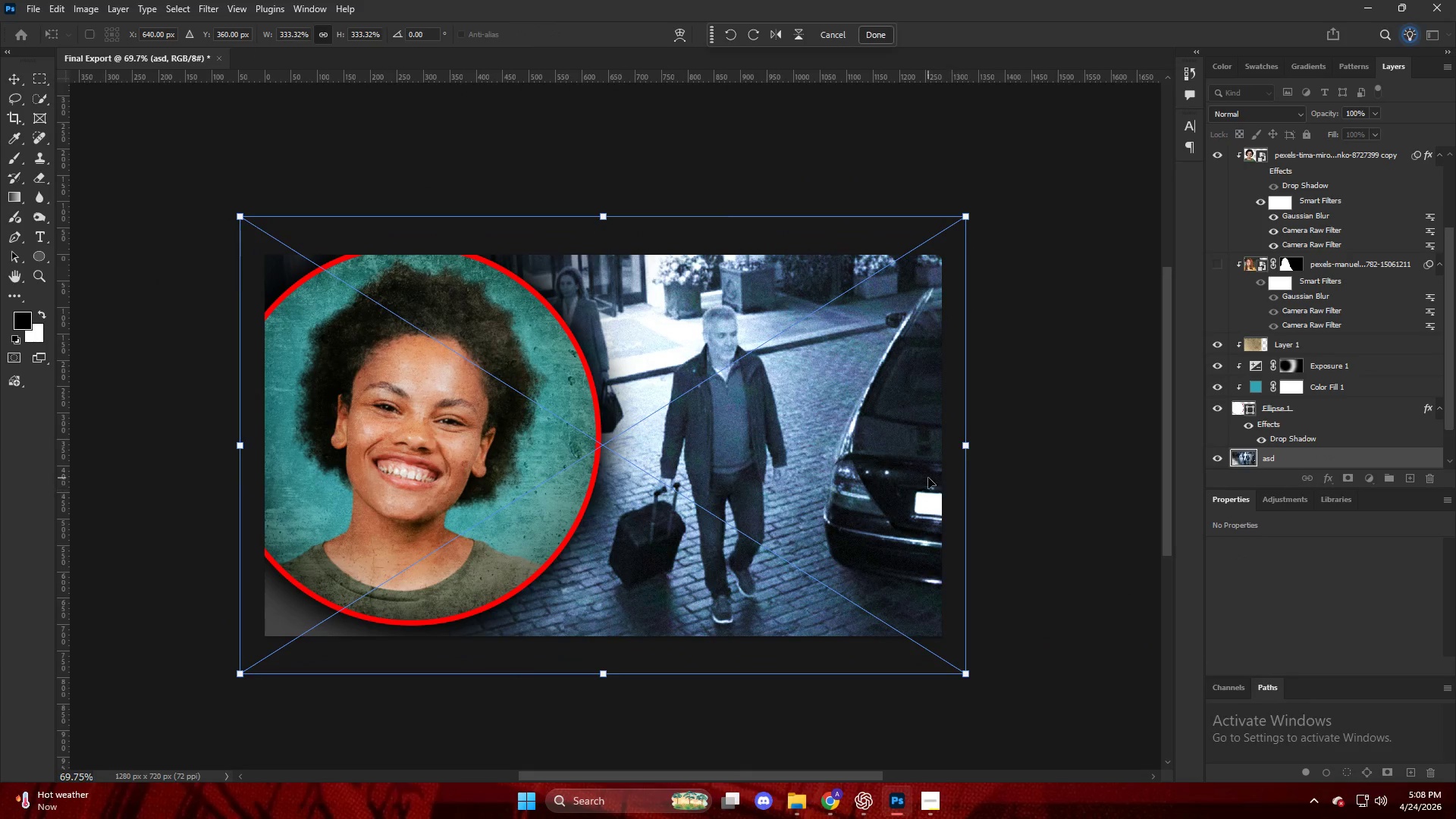 
left_click_drag(start_coordinate=[931, 482], to_coordinate=[962, 510])
 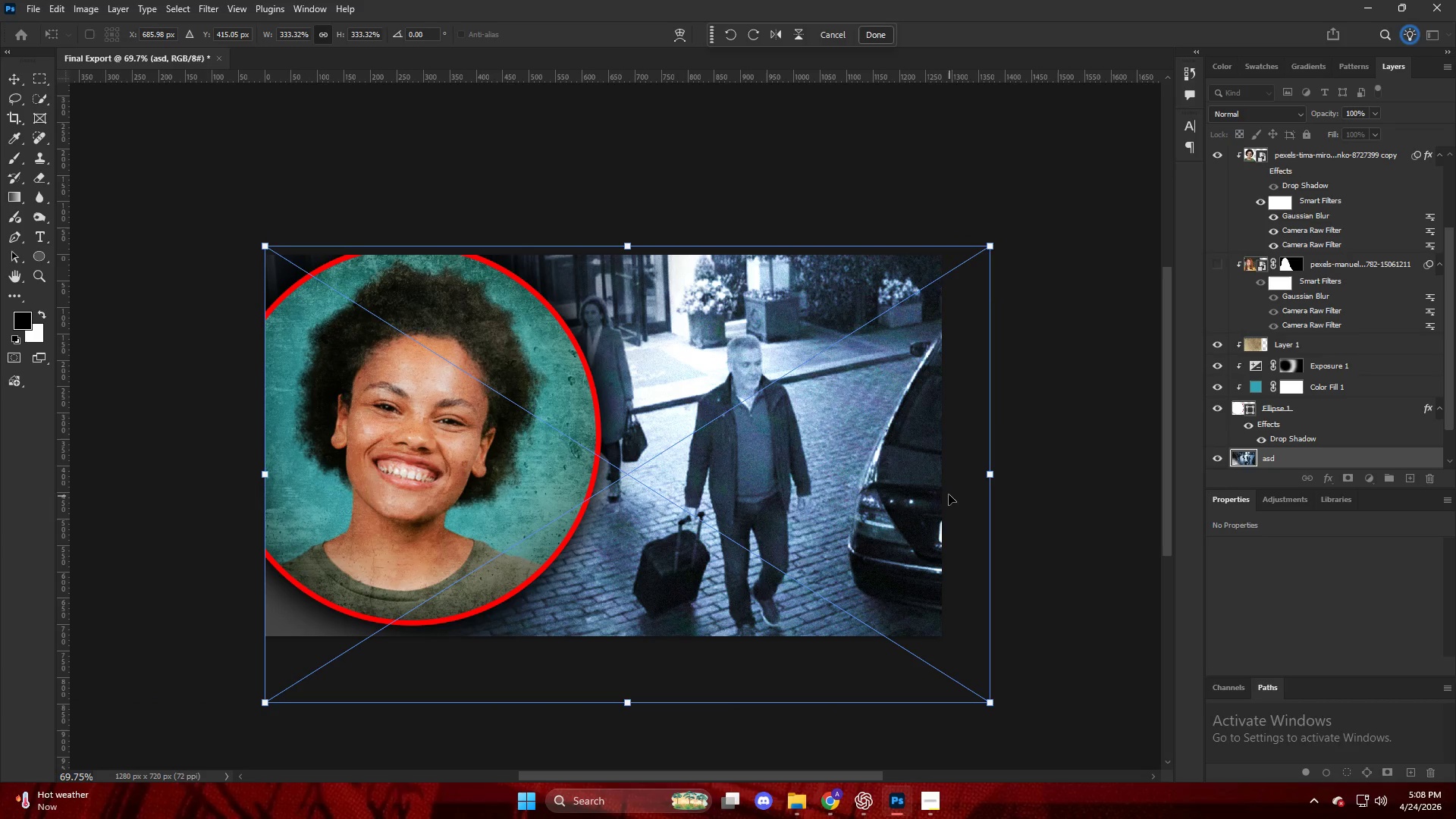 
left_click([906, 459])
 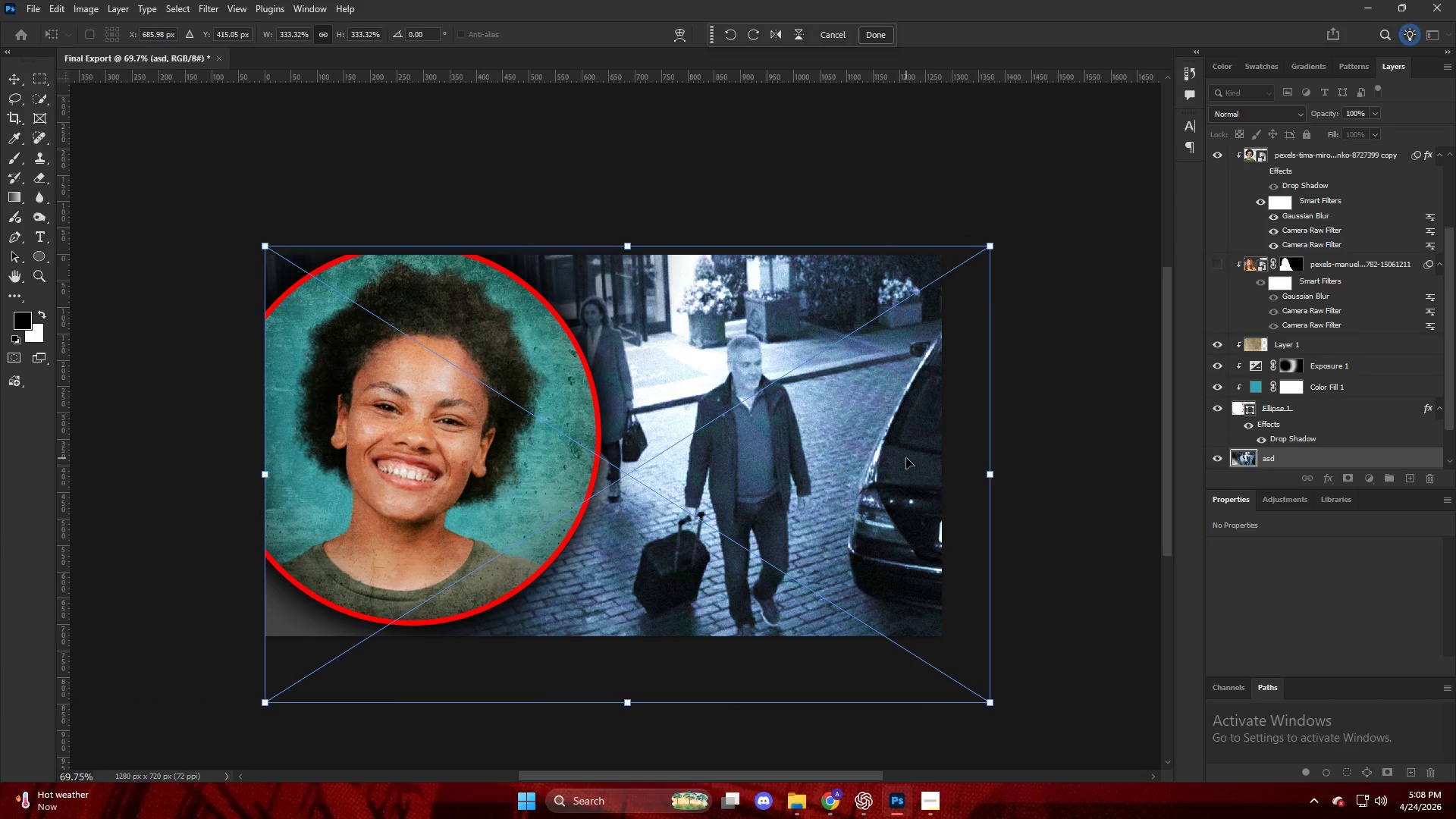 
key(NumpadEnter)
 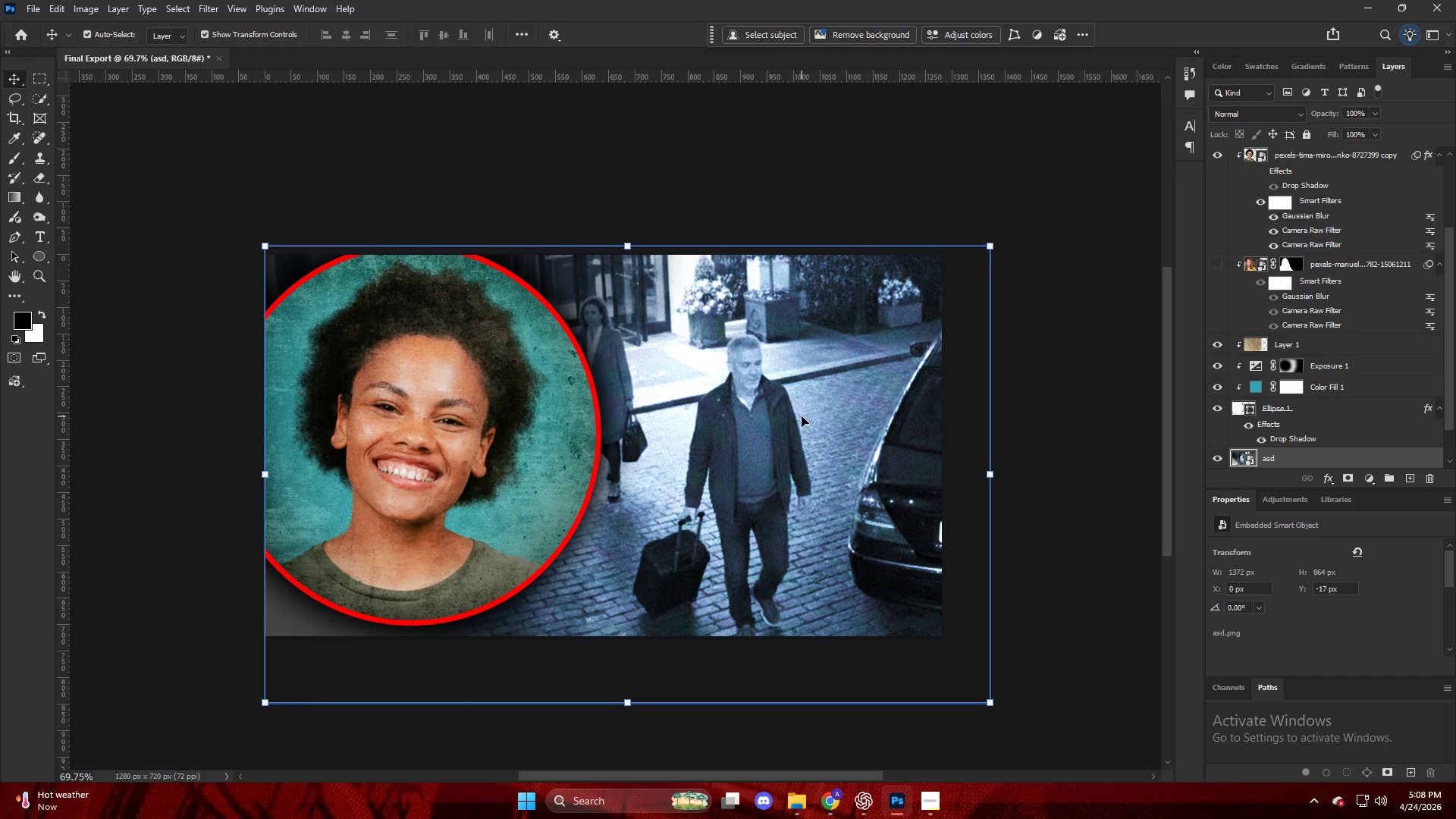 
key(Backspace)
 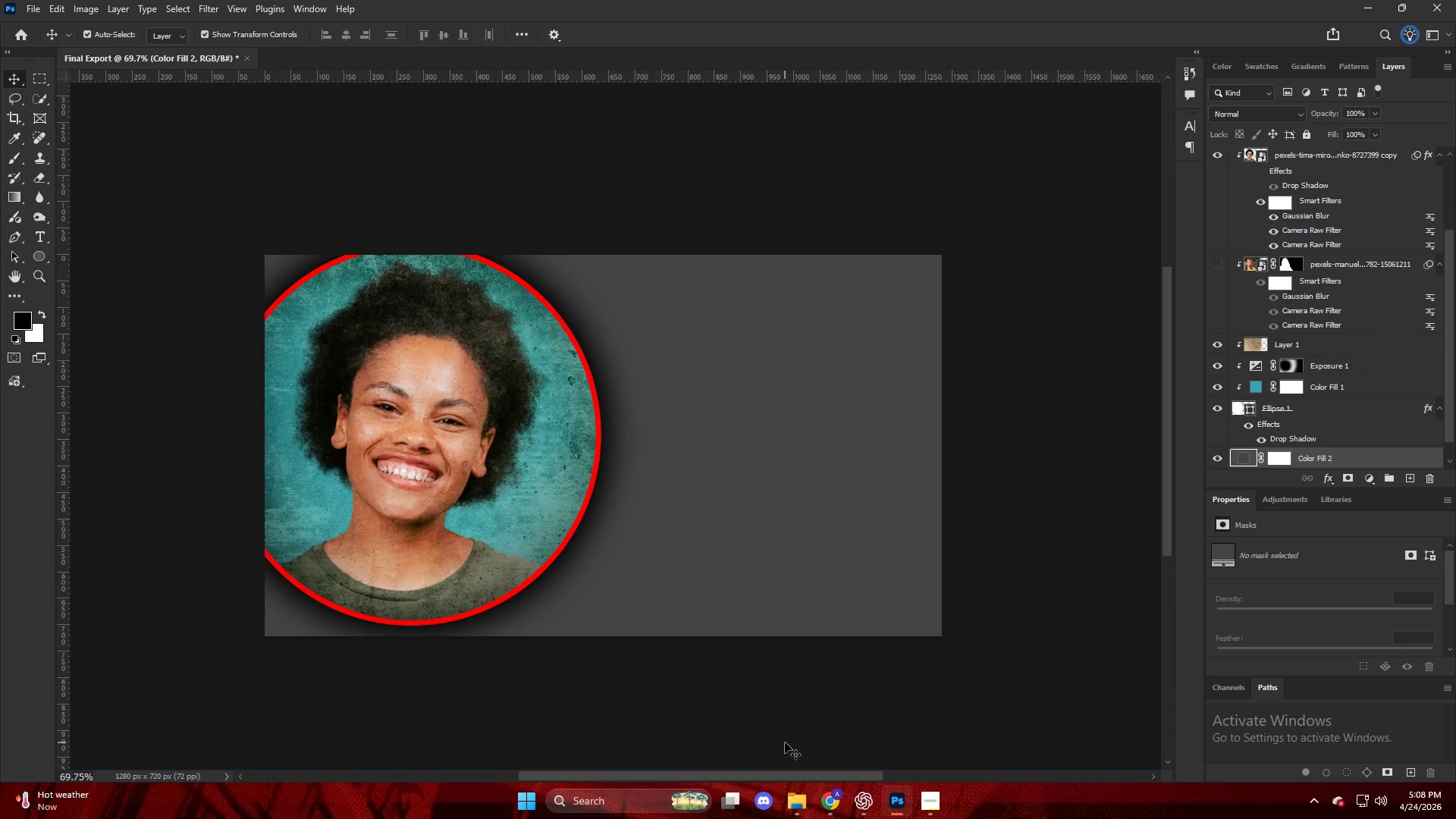 
left_click([801, 797])
 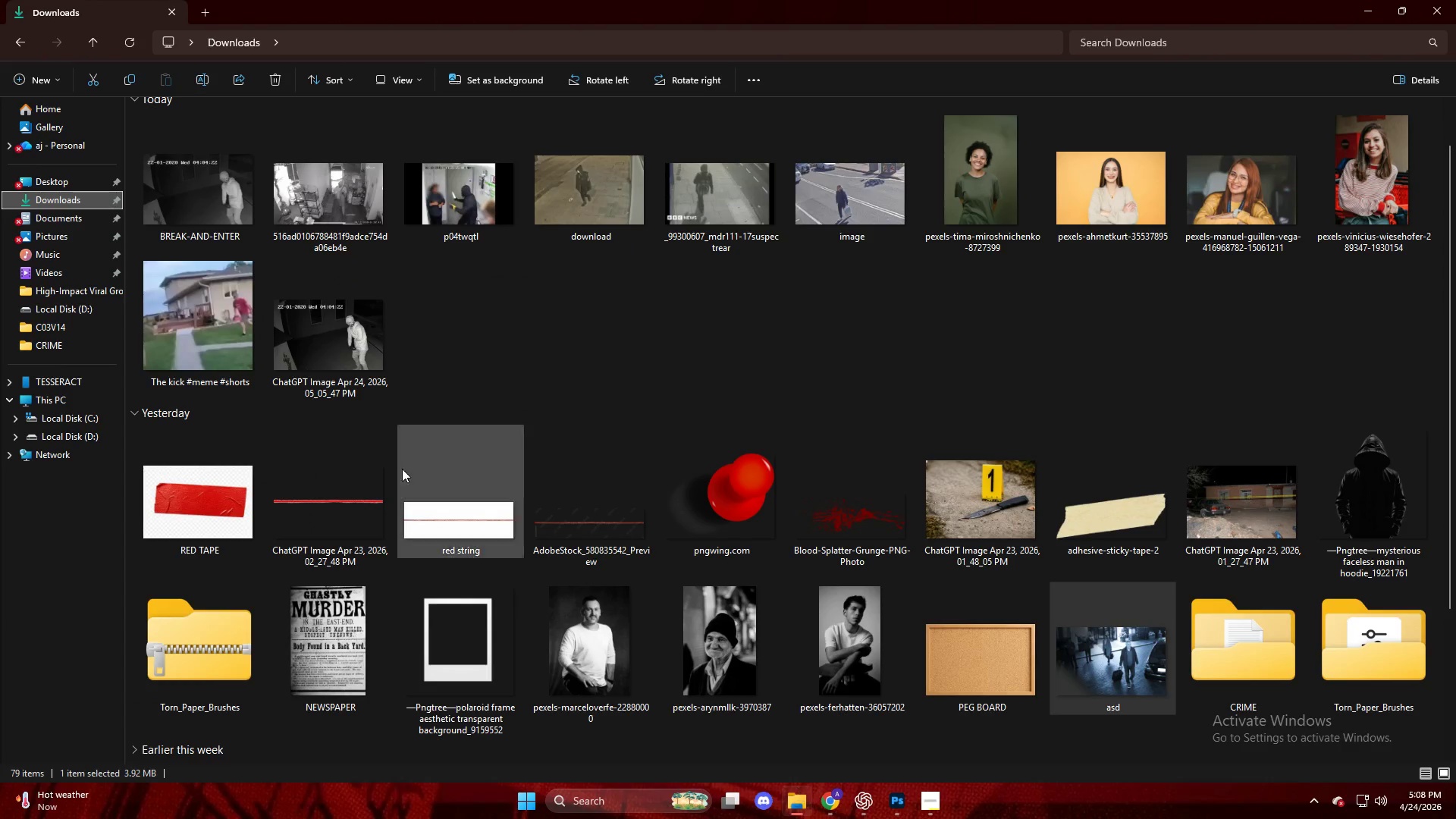 
left_click_drag(start_coordinate=[185, 224], to_coordinate=[809, 579])
 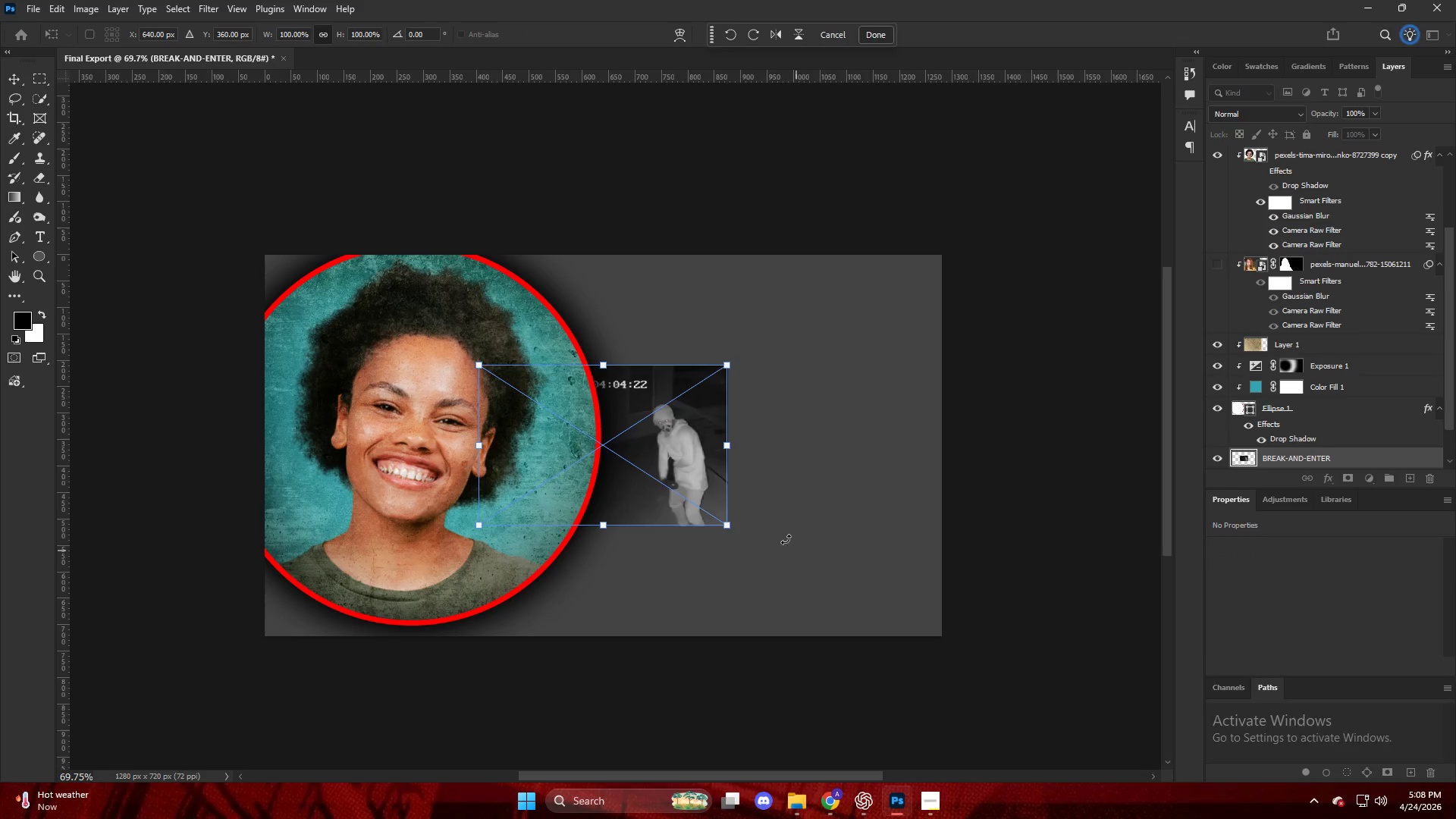 
scroll: coordinate [463, 267], scroll_direction: up, amount: 7.0
 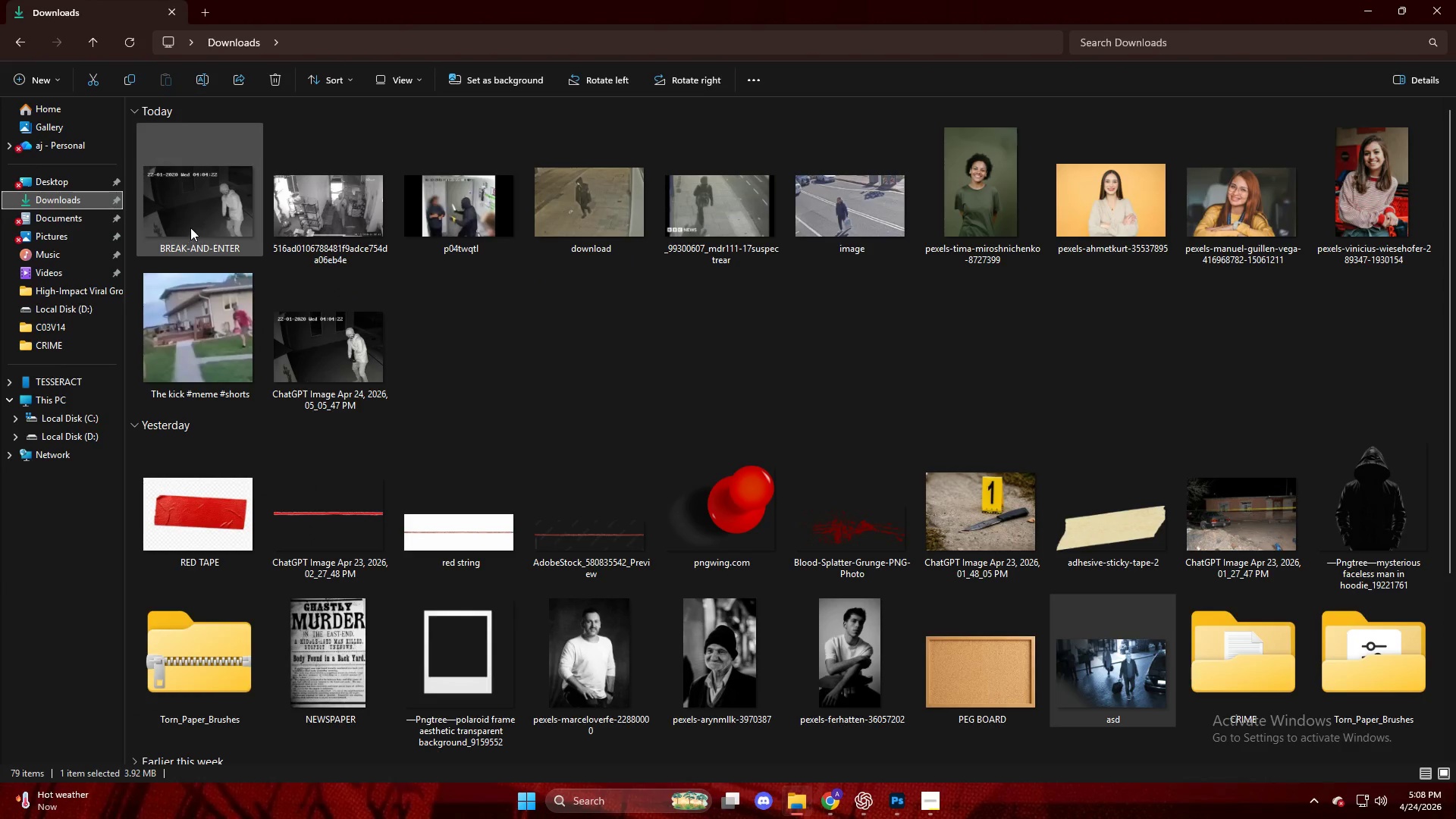 
hold_key(key=AltLeft, duration=2.88)
left_click_drag(start_coordinate=[736, 448], to_coordinate=[972, 484])
 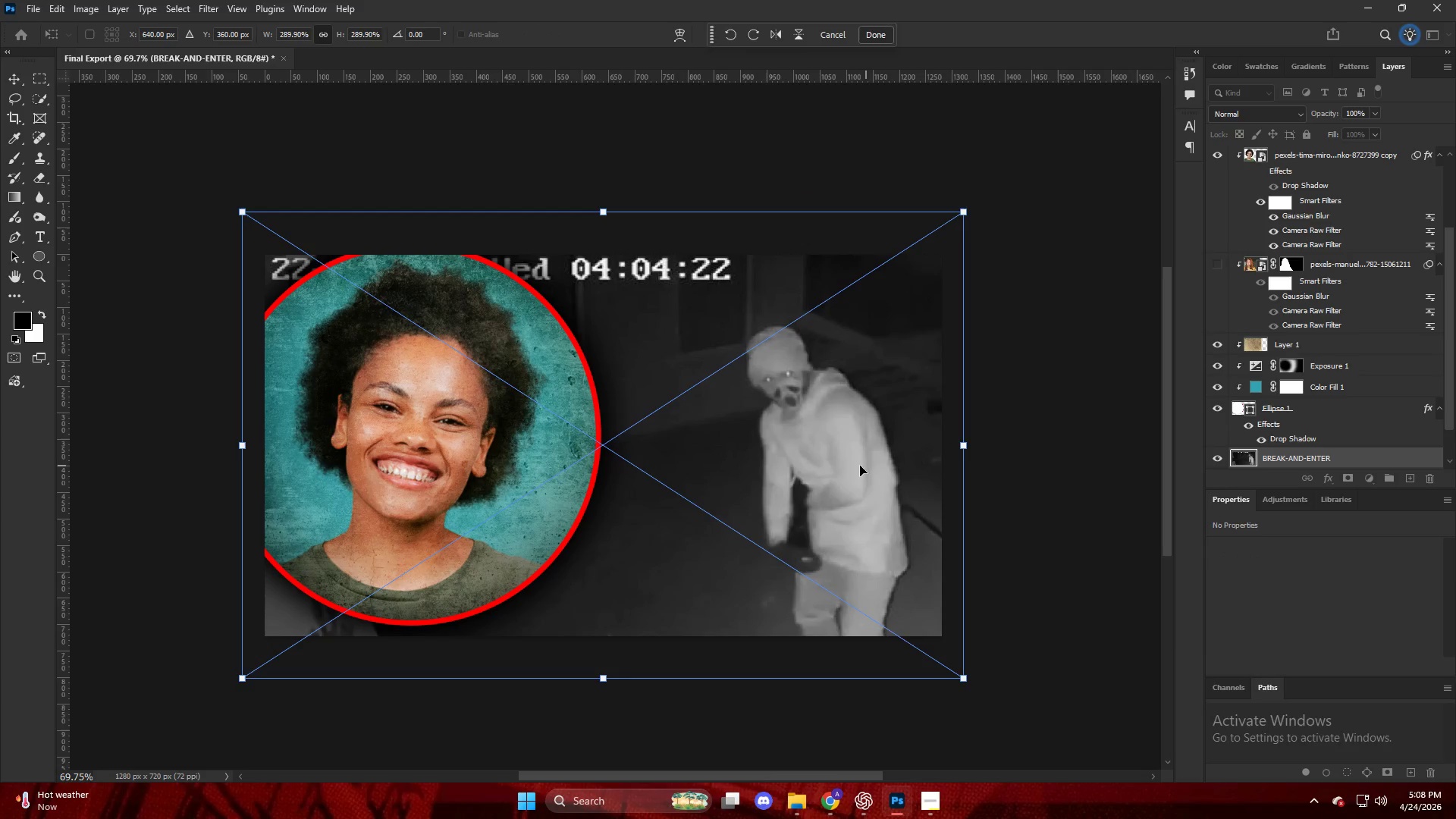 
left_click([856, 465])
 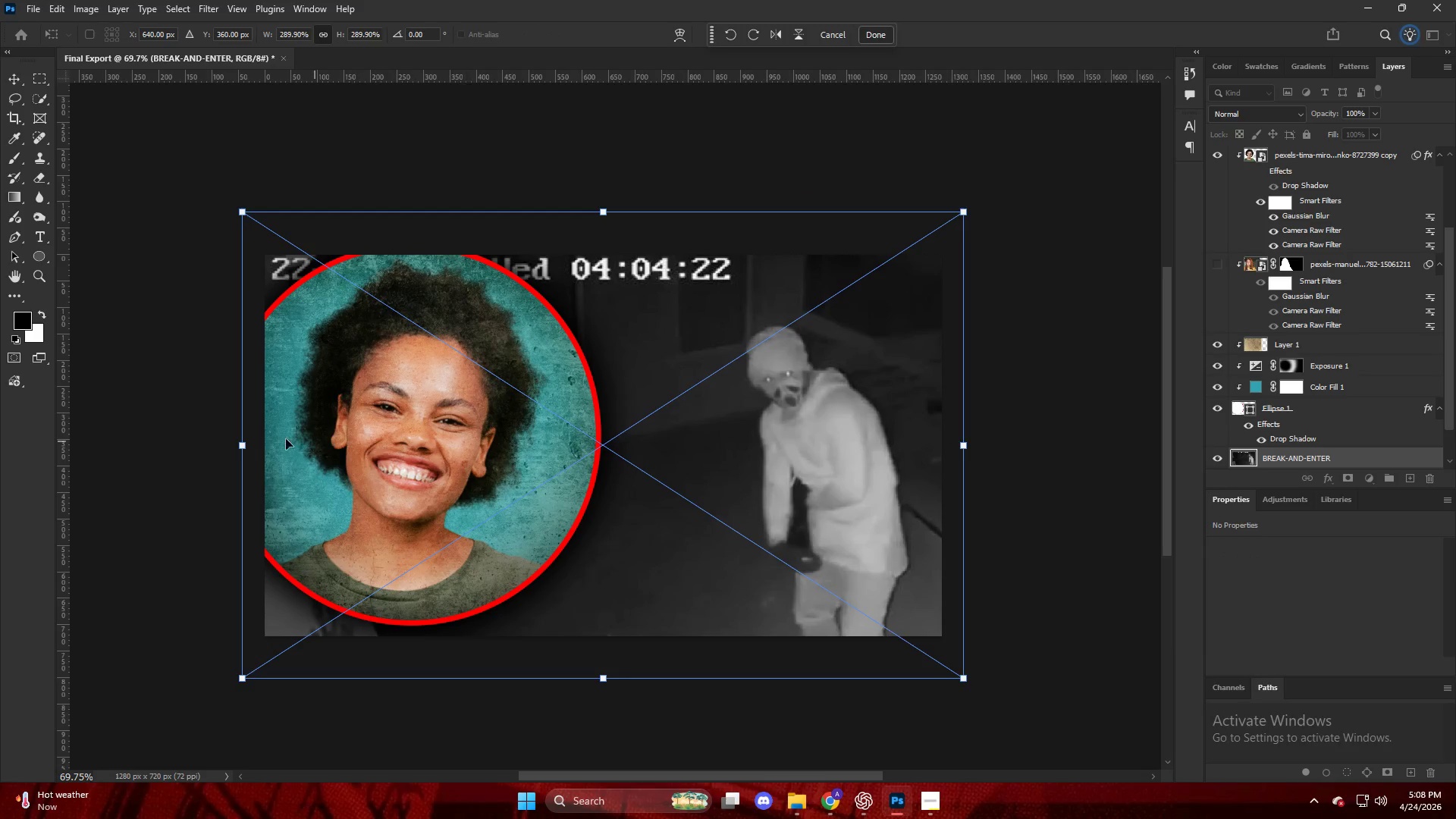 
left_click_drag(start_coordinate=[265, 433], to_coordinate=[193, 423])
 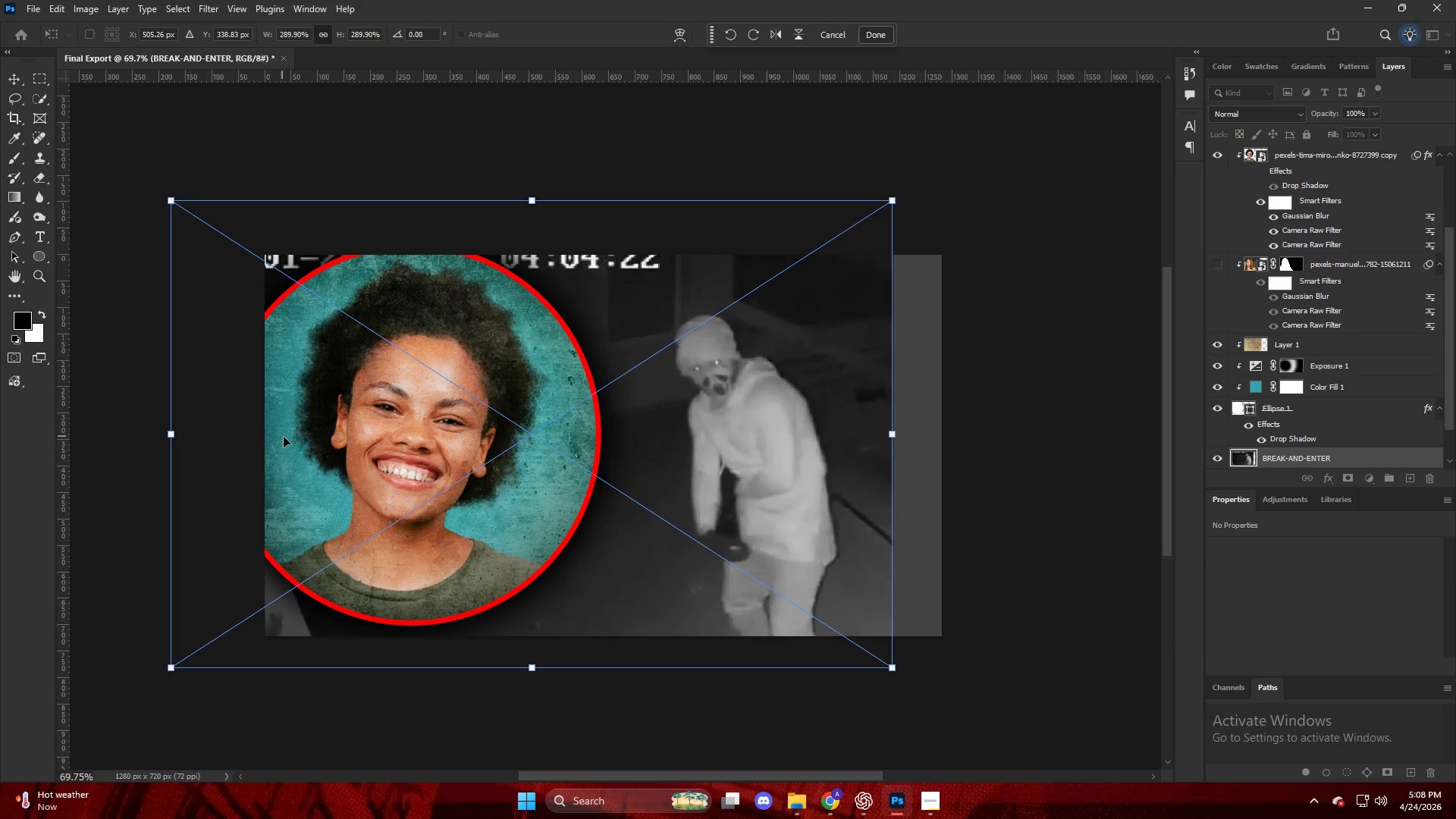 
key(Control+ControlLeft)
 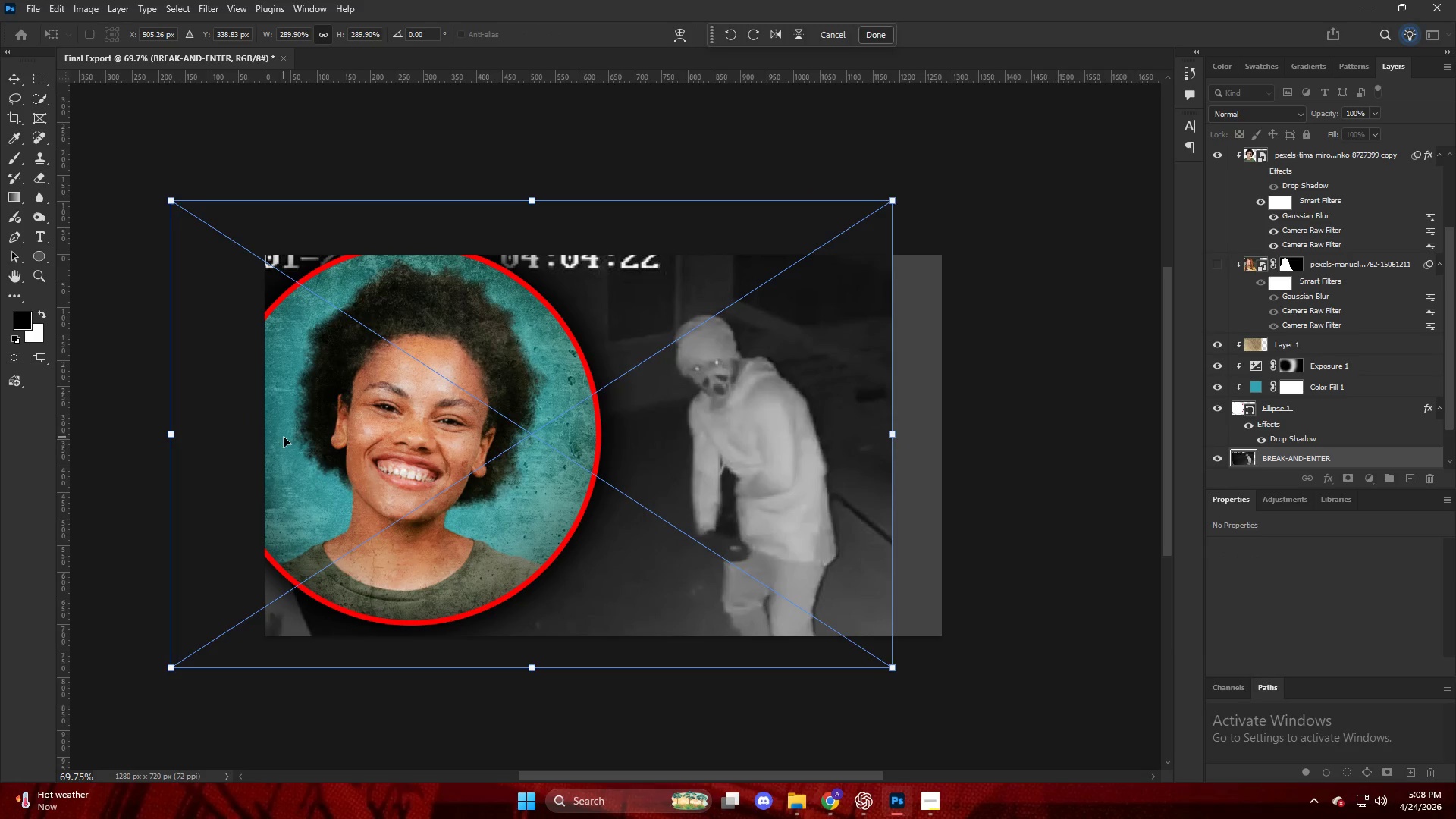 
key(Control+Z)
 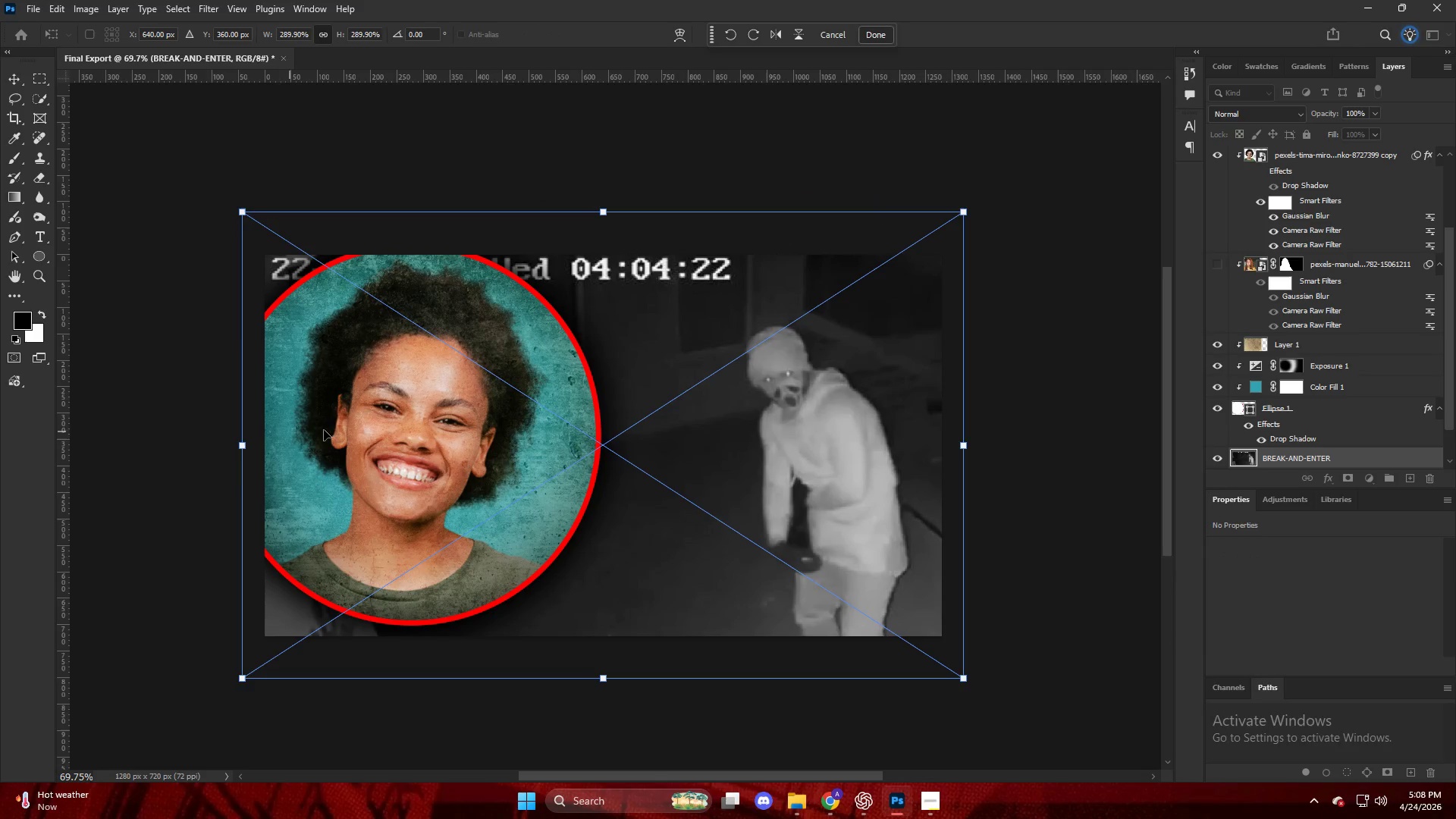 
left_click_drag(start_coordinate=[410, 432], to_coordinate=[405, 438])
 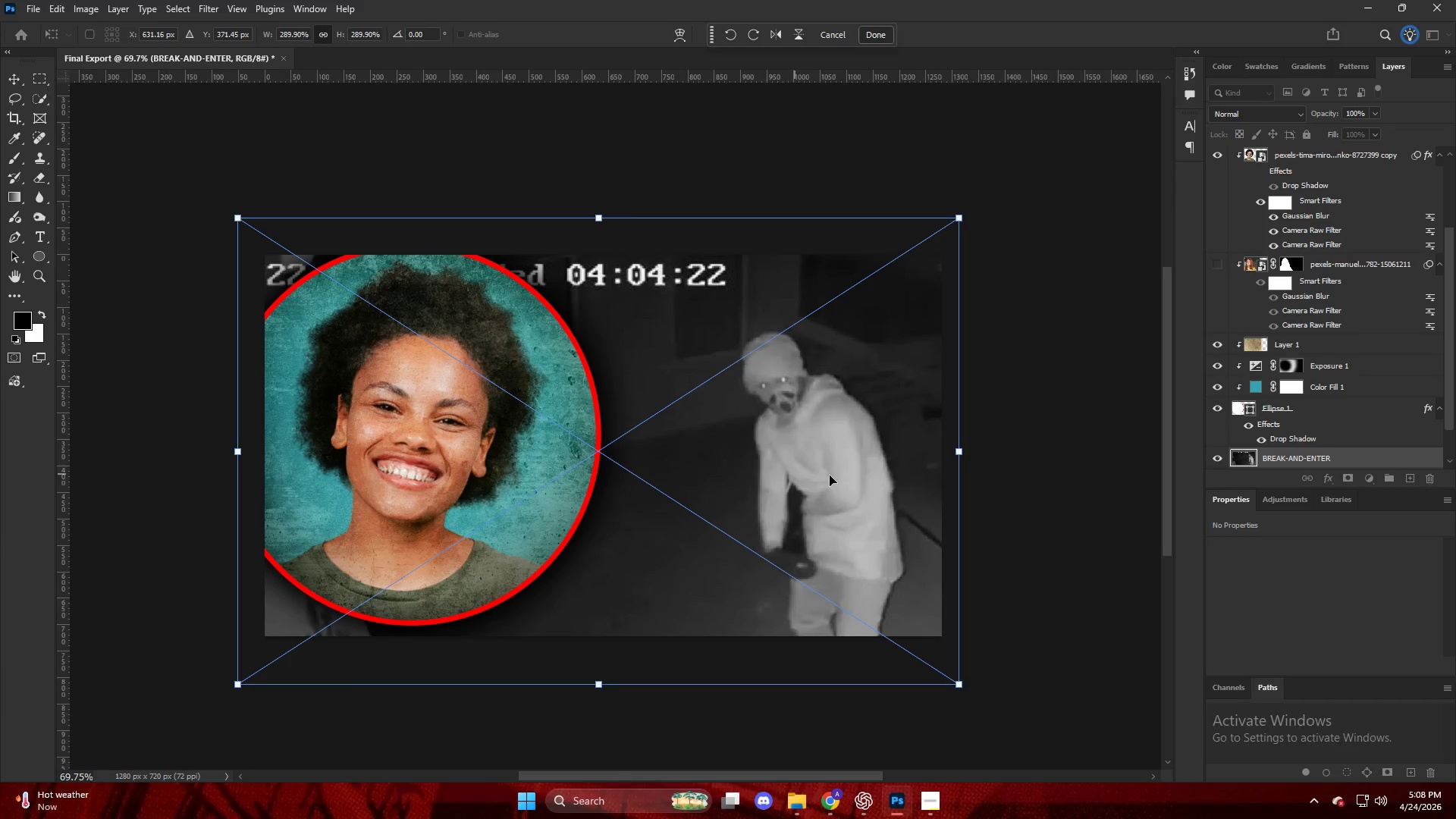 
hold_key(key=AltLeft, duration=1.64)
left_click_drag(start_coordinate=[973, 453], to_coordinate=[999, 457])
 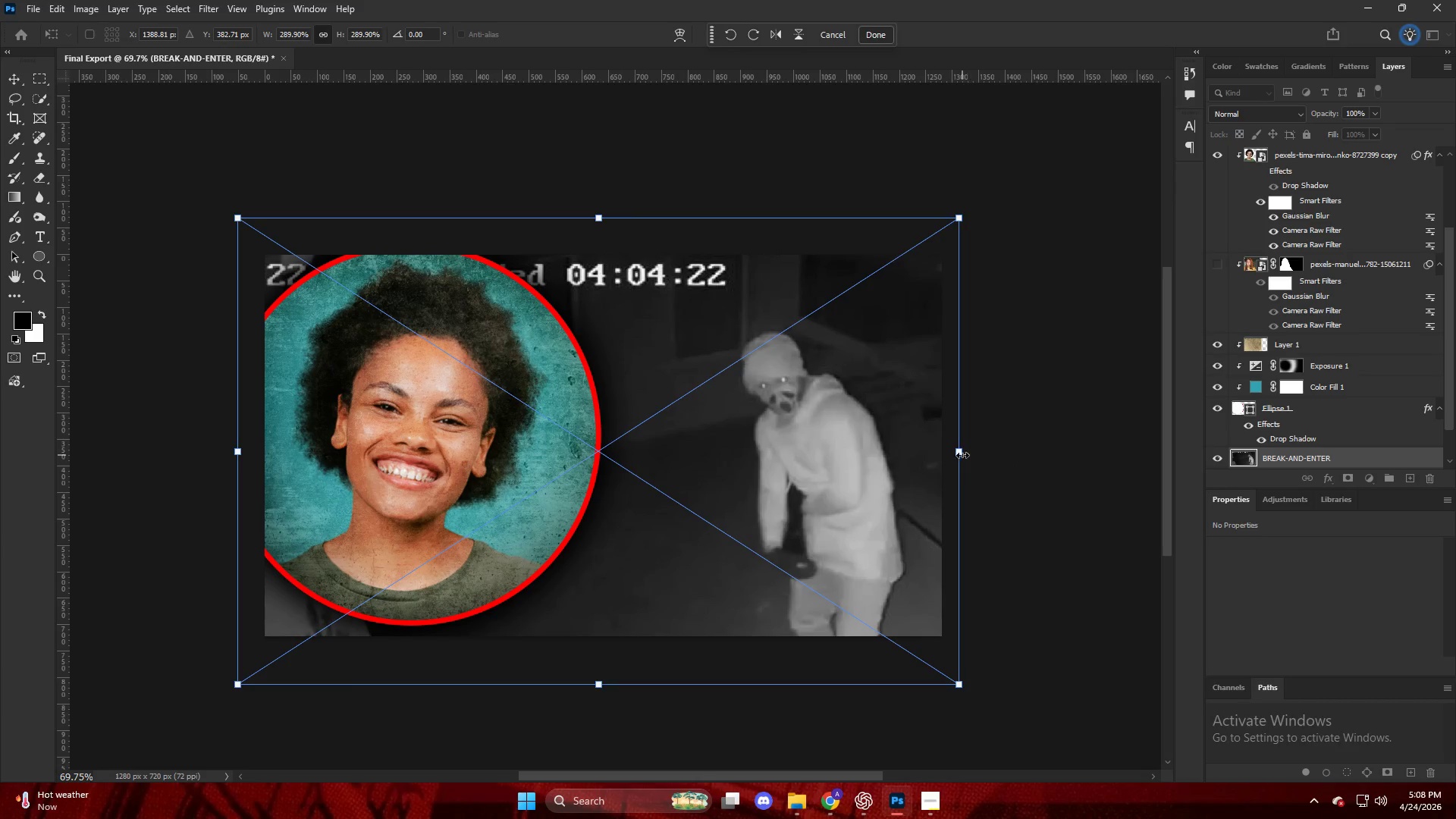 
left_click_drag(start_coordinate=[963, 454], to_coordinate=[1094, 448])
 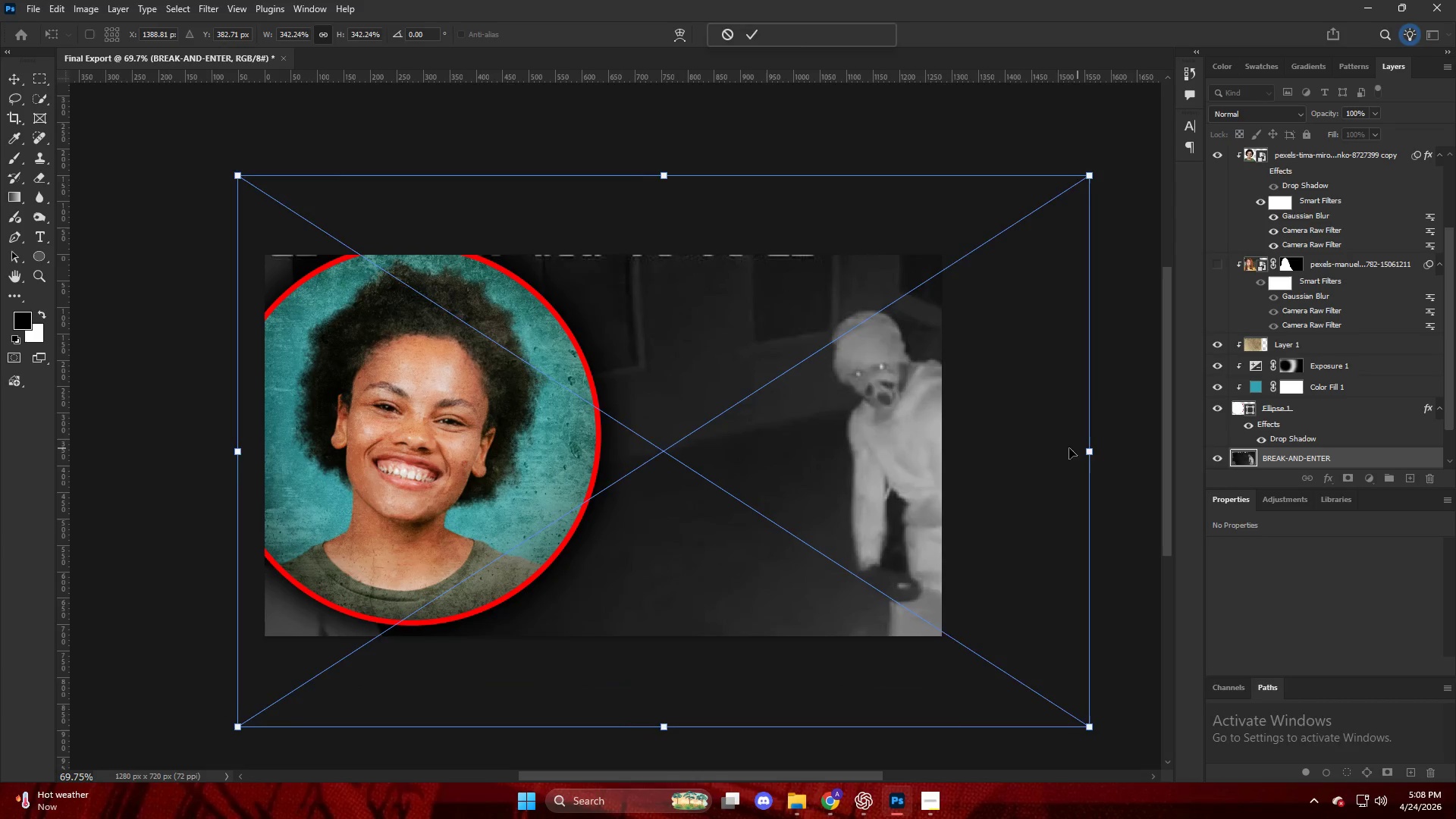 
left_click_drag(start_coordinate=[1056, 449], to_coordinate=[973, 450])
 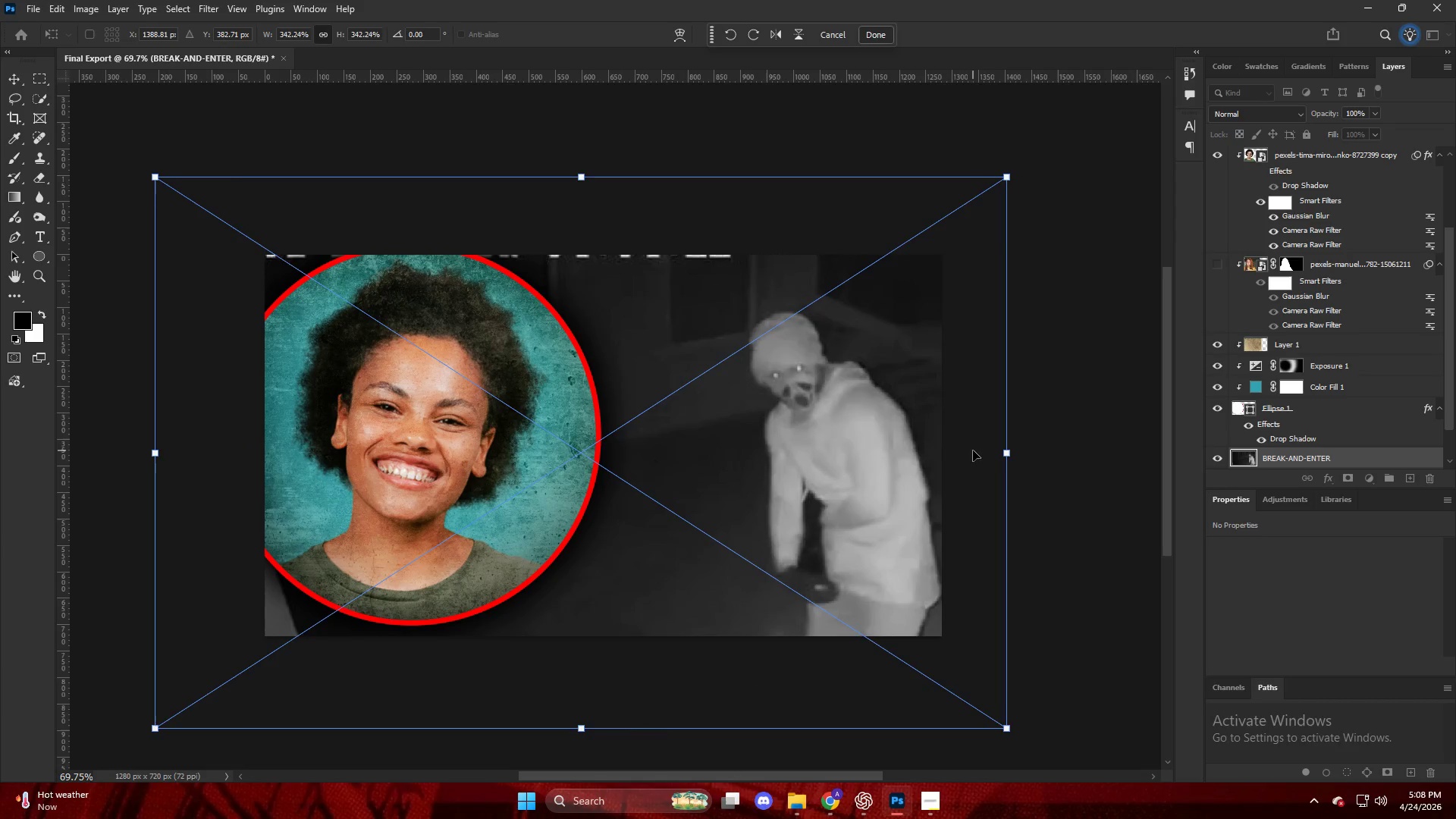 
key(Control+Z)
 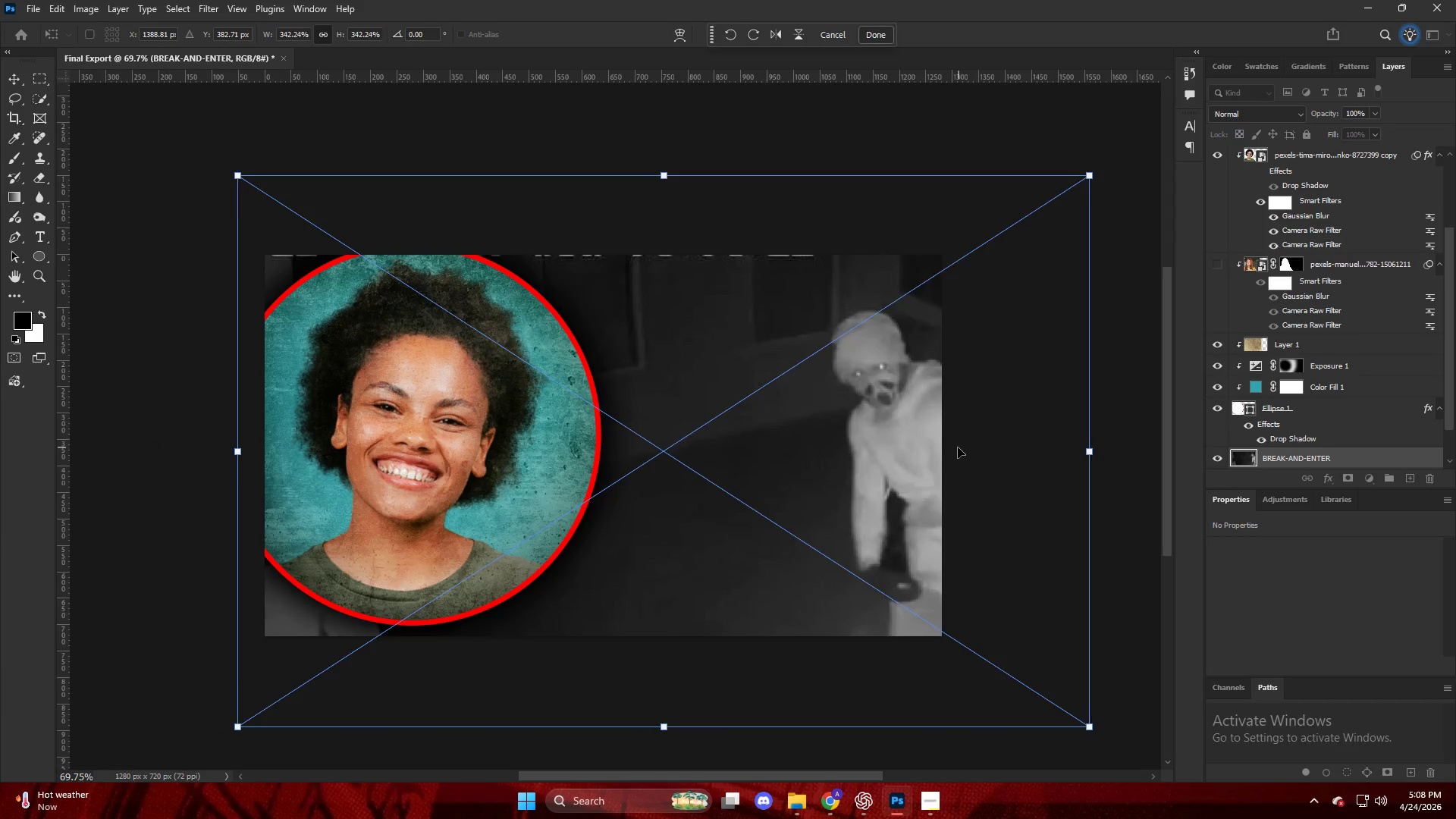 
key(Control+Z)
 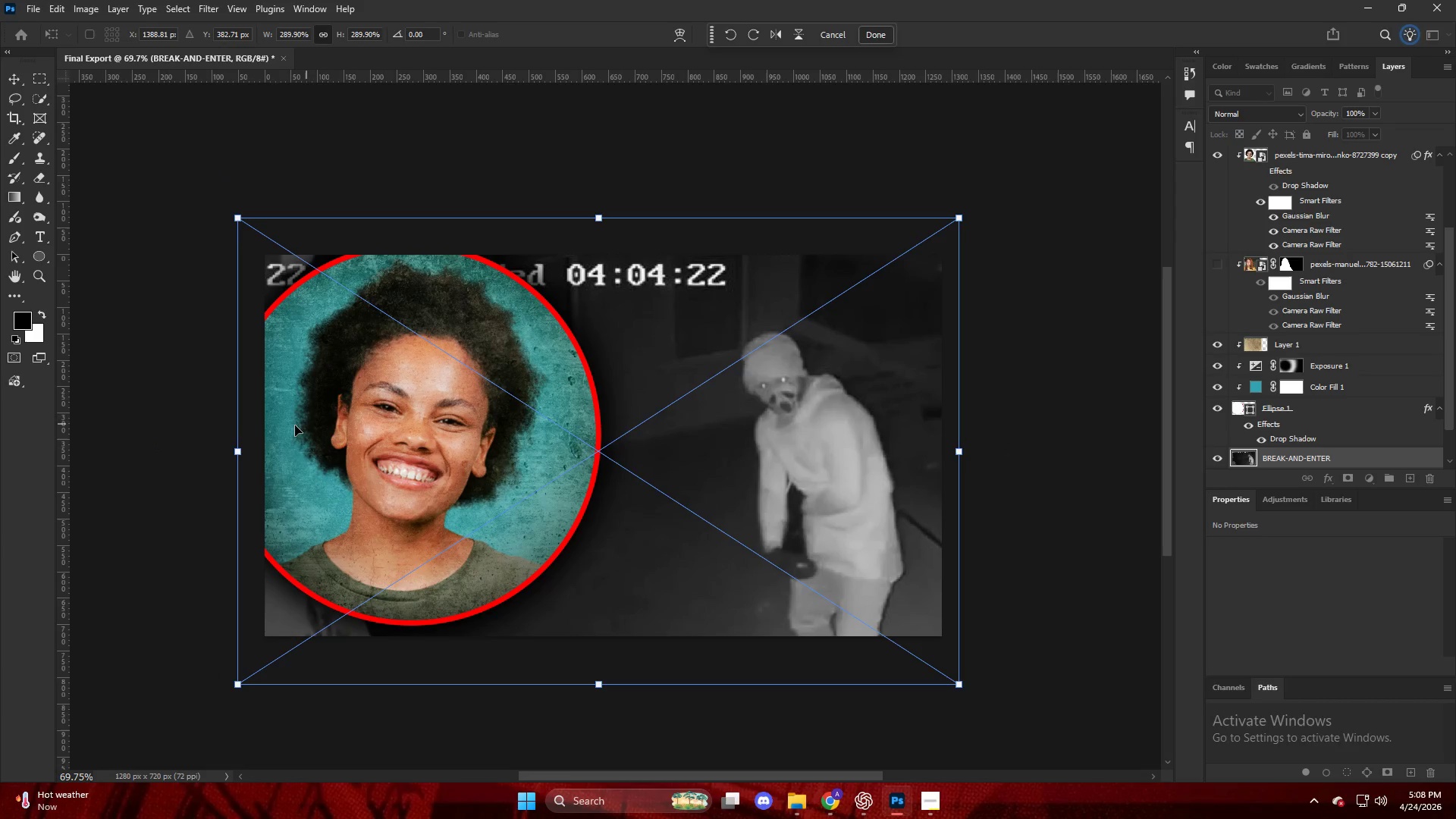 
left_click_drag(start_coordinate=[231, 442], to_coordinate=[256, 448])
 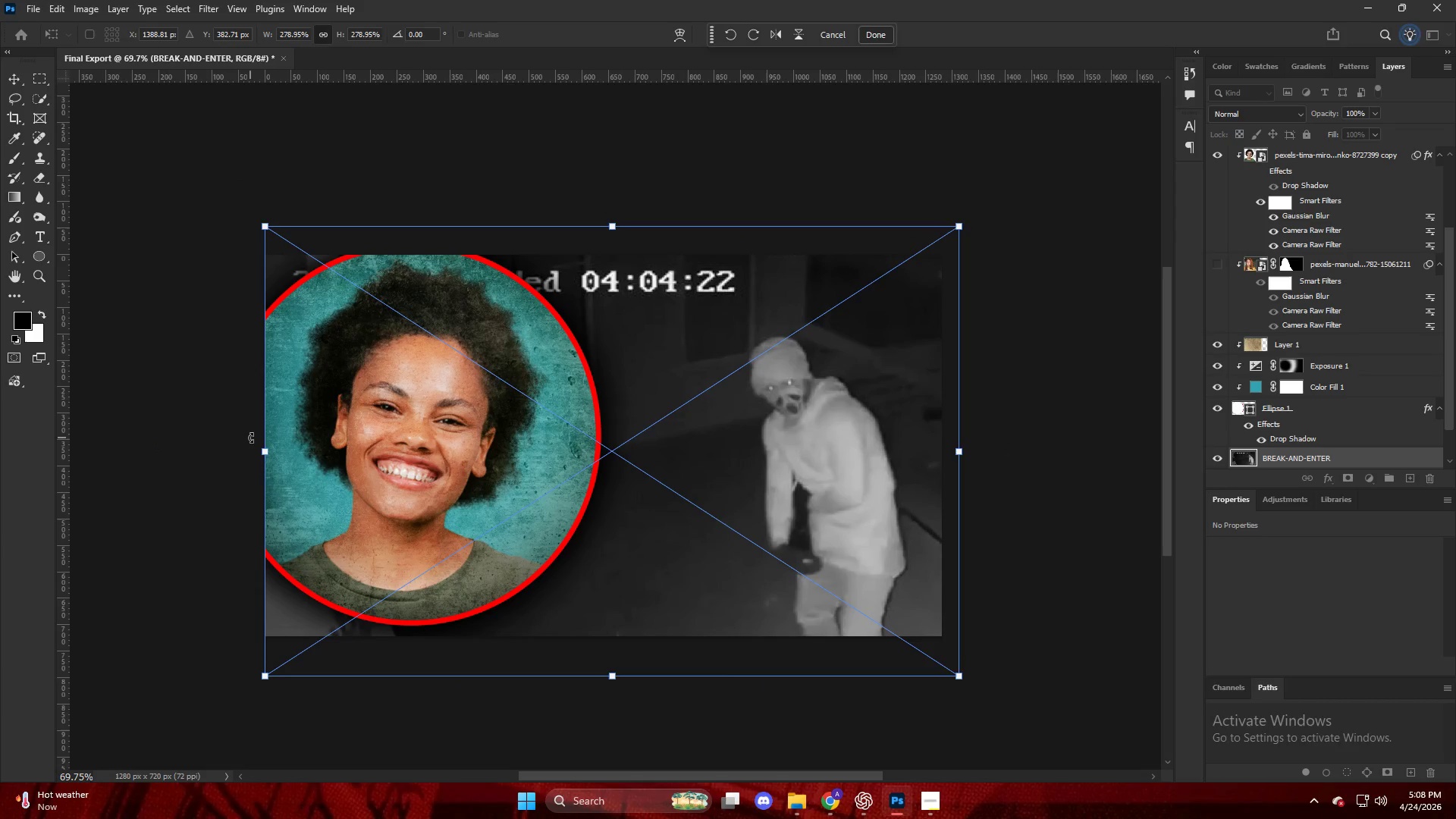 
key(NumpadEnter)
 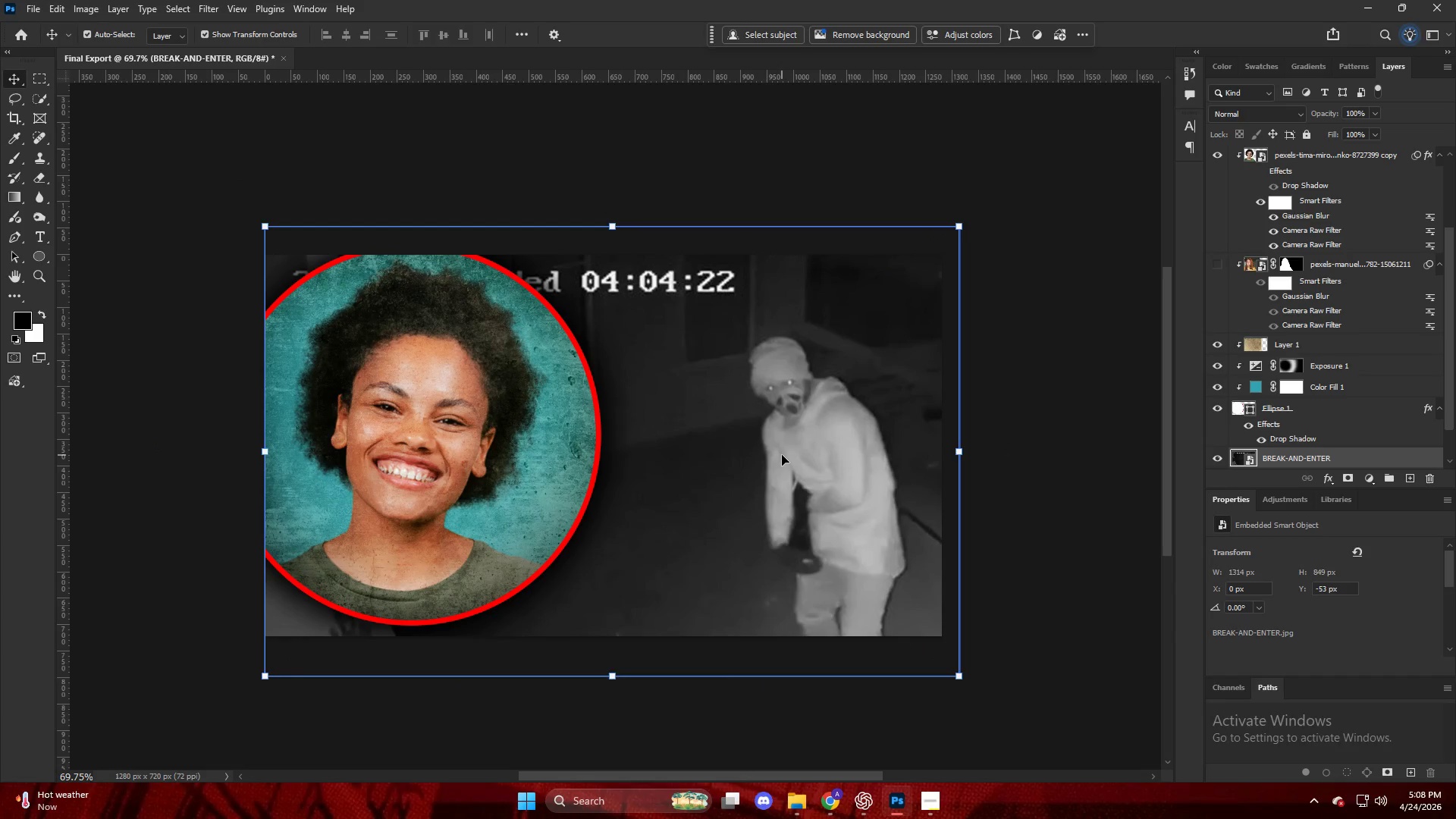 
key(Alt+AltLeft)
 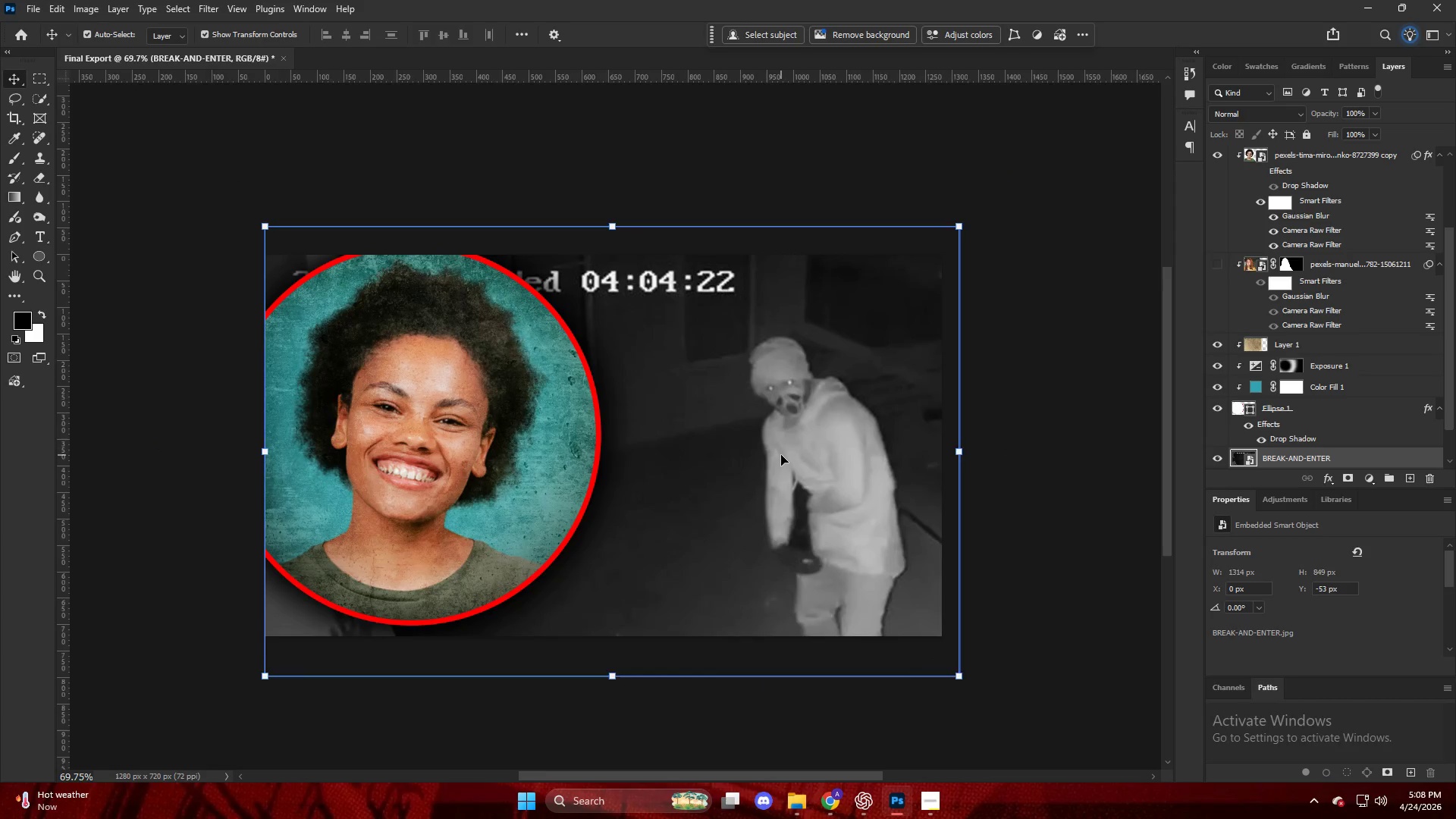 
left_click([908, 456])
 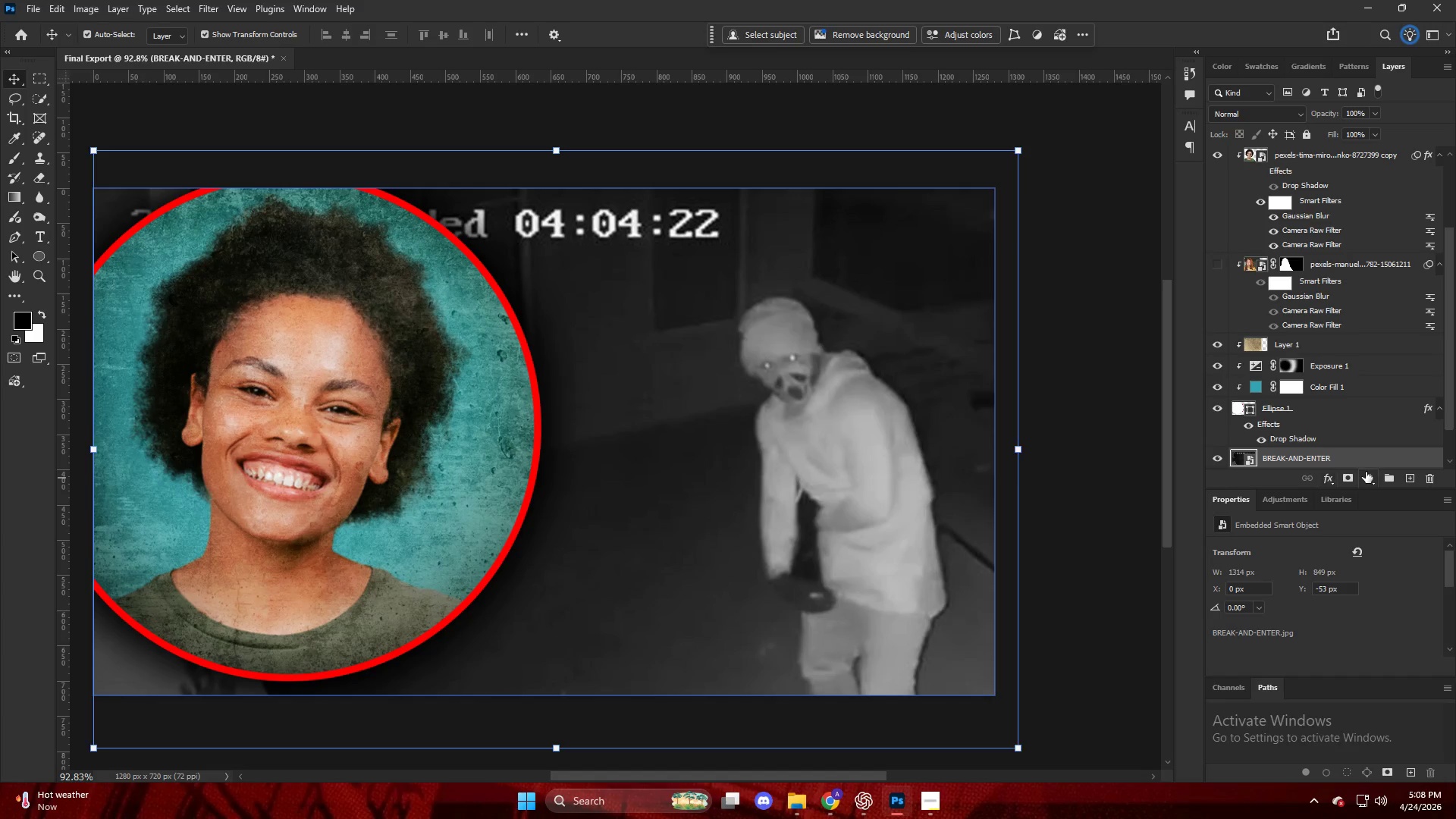 
scroll: coordinate [781, 455], scroll_direction: up, amount: 3.0
 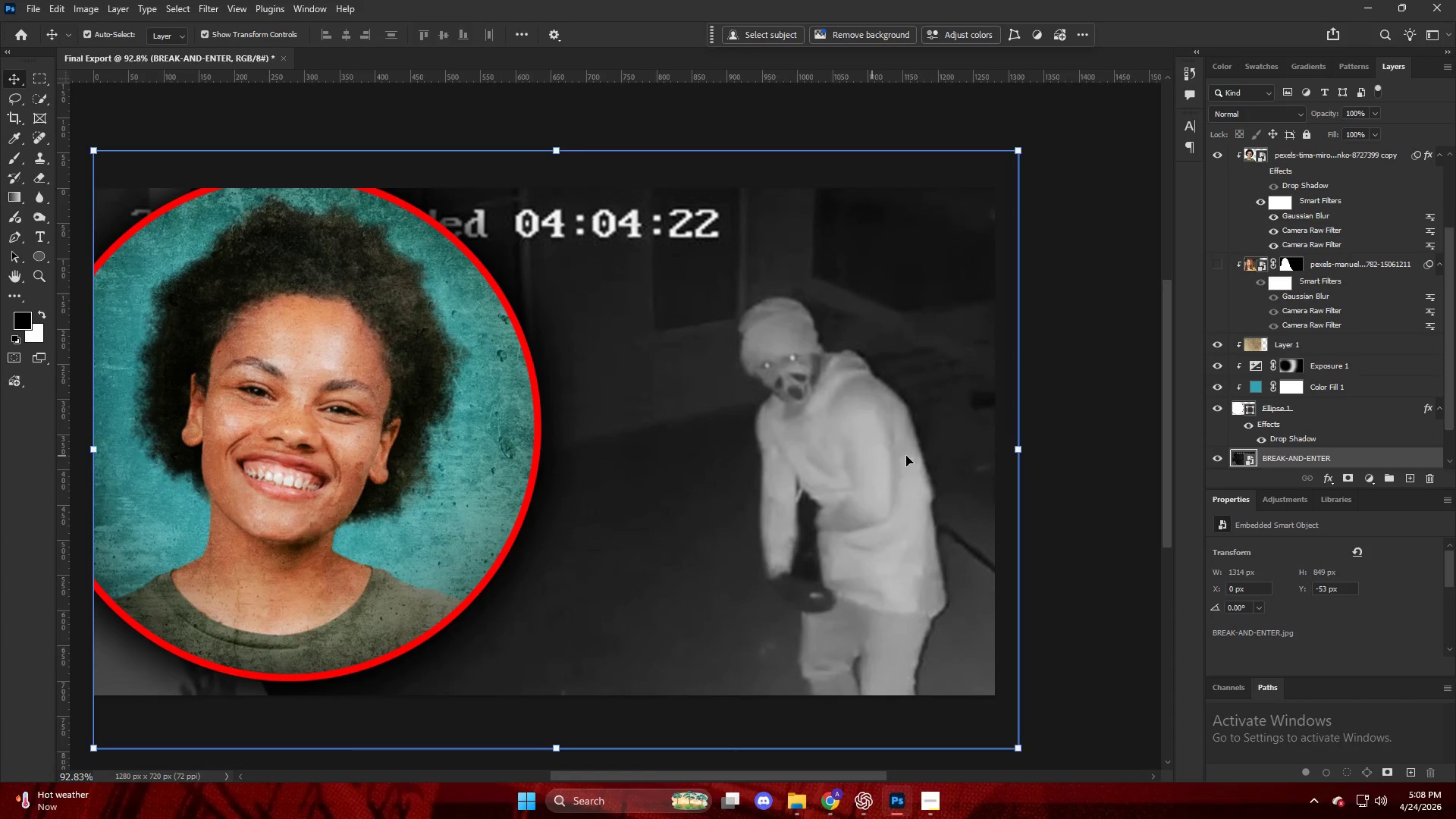 
left_click_drag(start_coordinate=[1364, 479], to_coordinate=[1368, 480])
 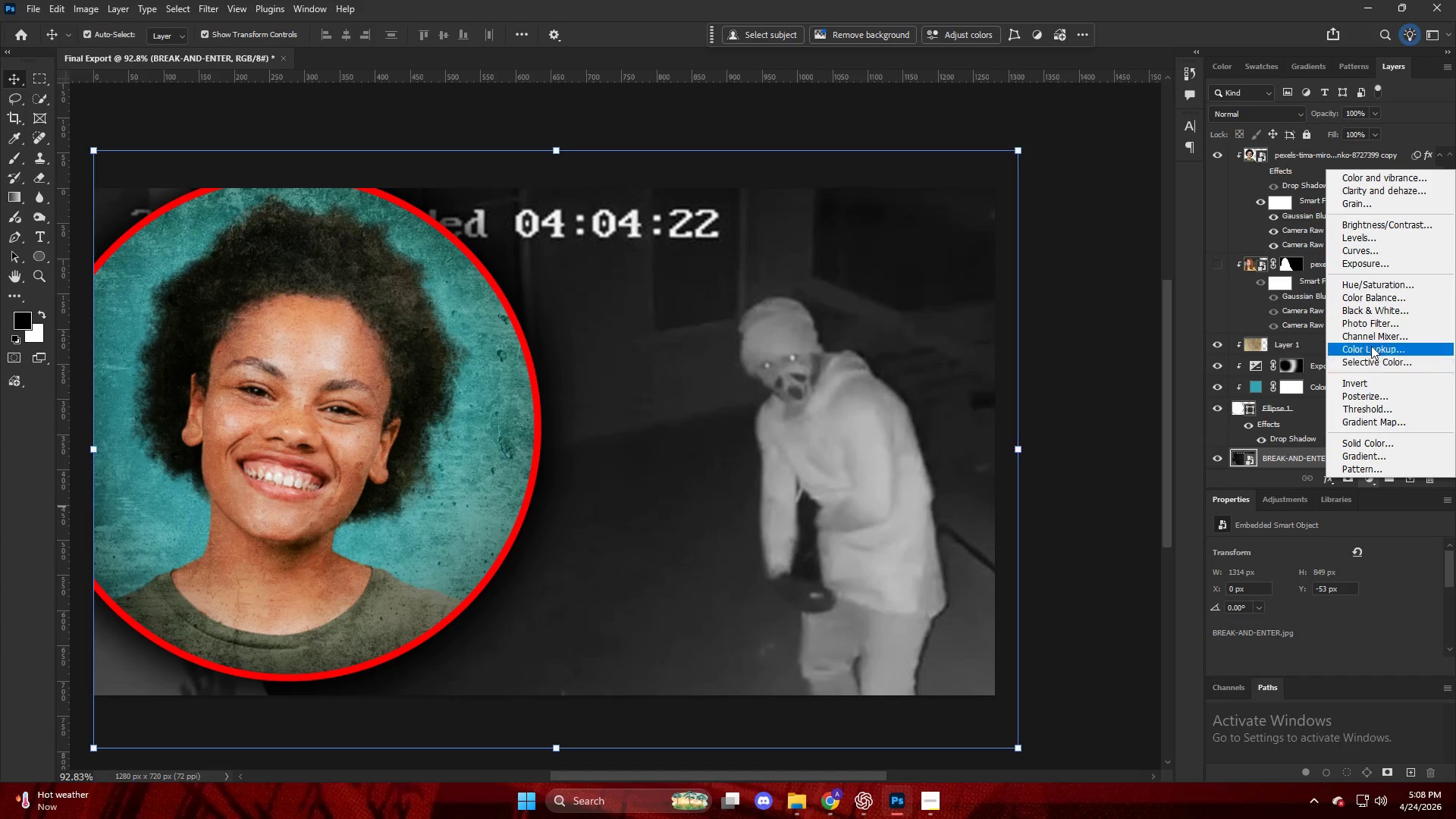 
left_click([1370, 265])
 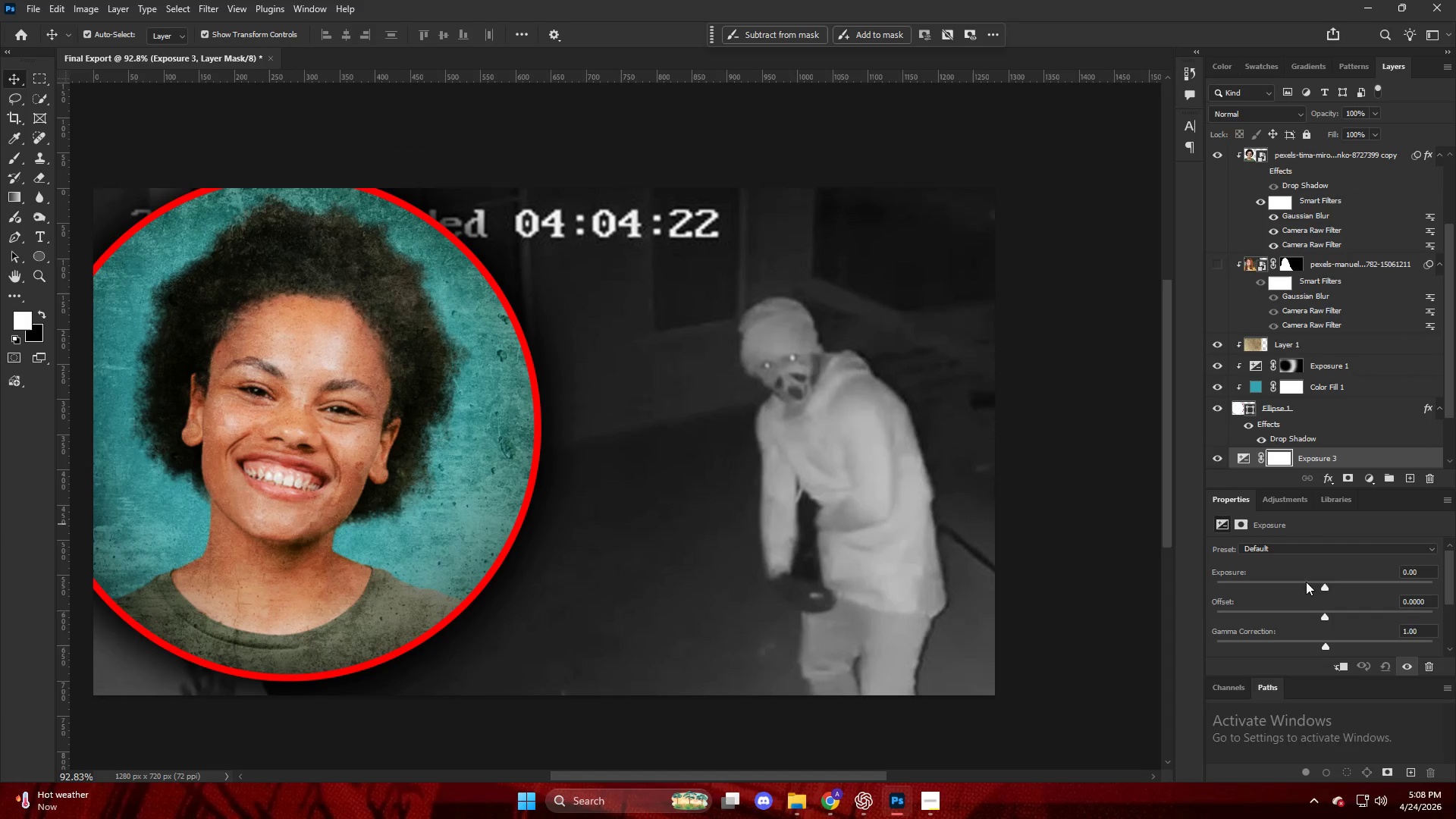 
left_click_drag(start_coordinate=[1332, 586], to_coordinate=[1272, 585])
 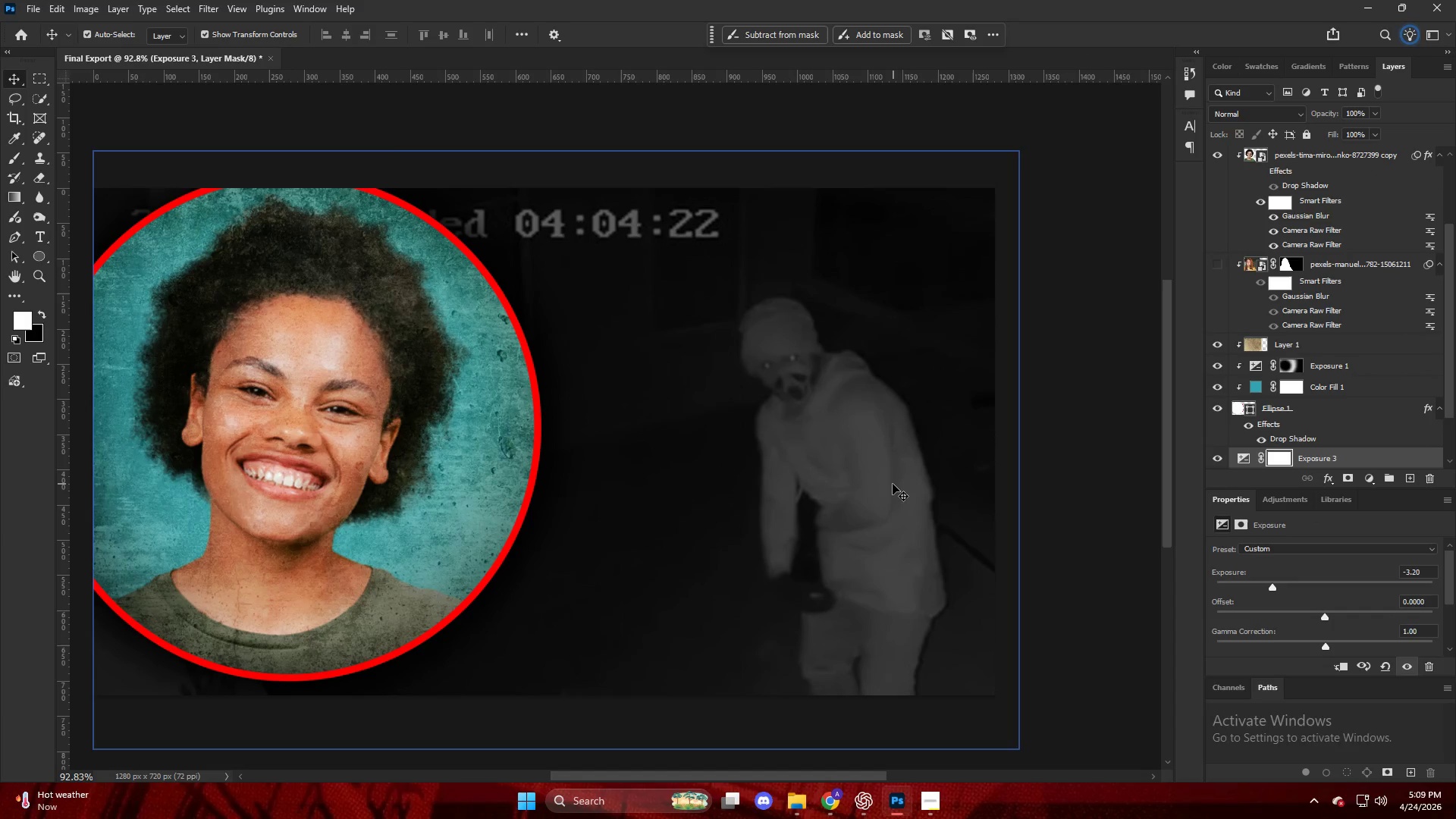 
key(Control+I)
 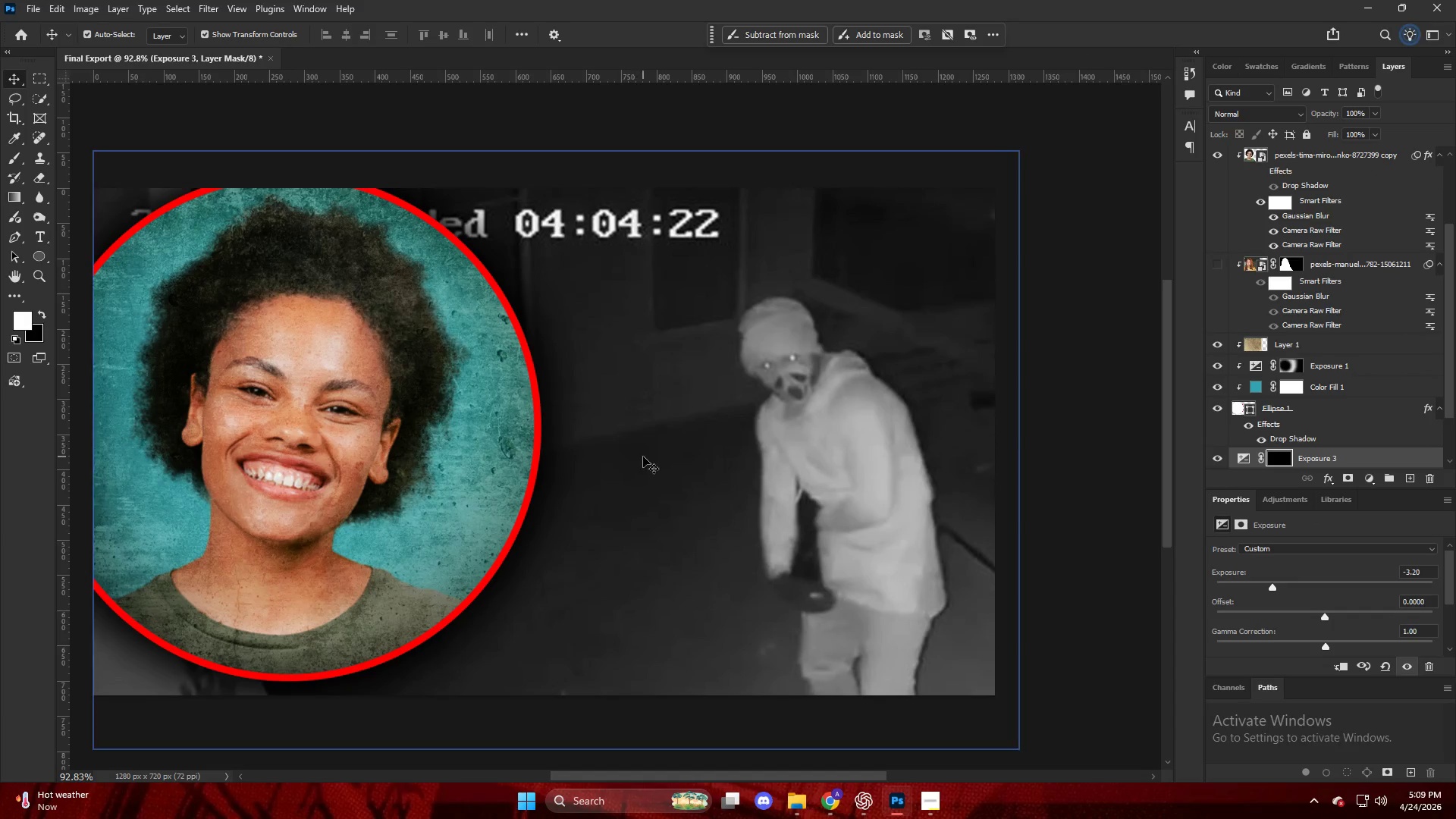 
key(Alt+AltLeft)
 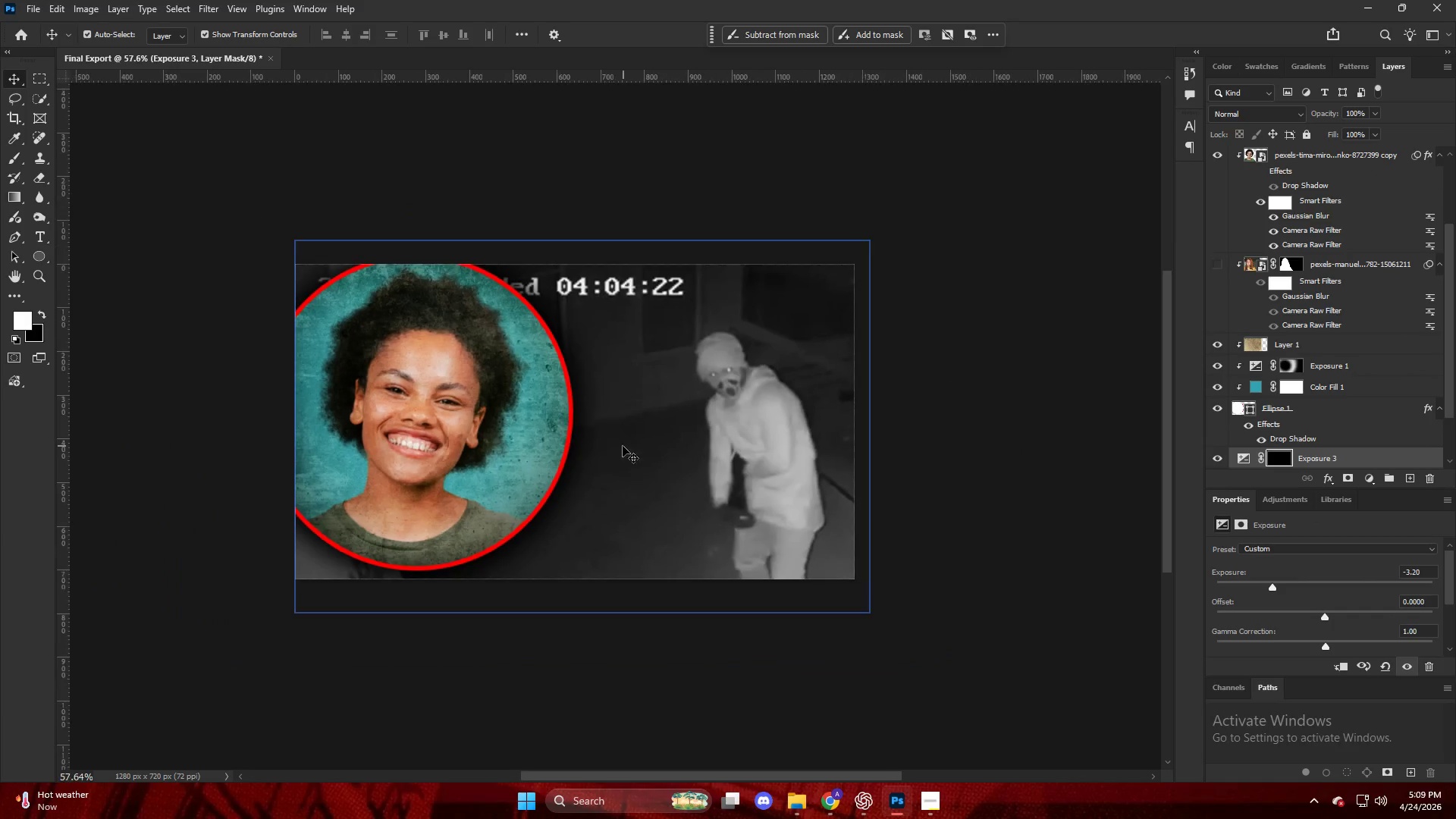 
key(B)
 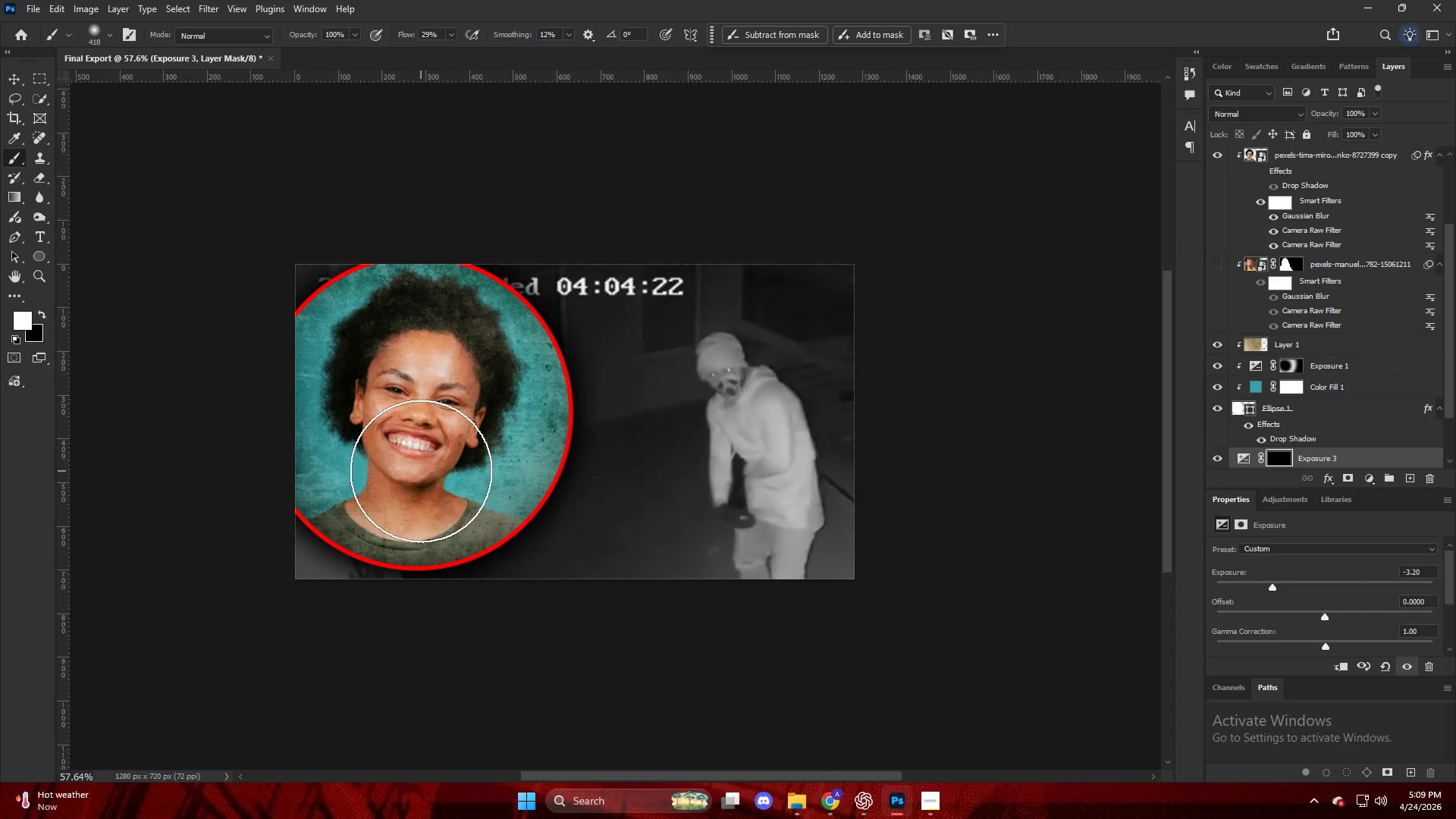 
scroll: coordinate [623, 446], scroll_direction: down, amount: 8.0
 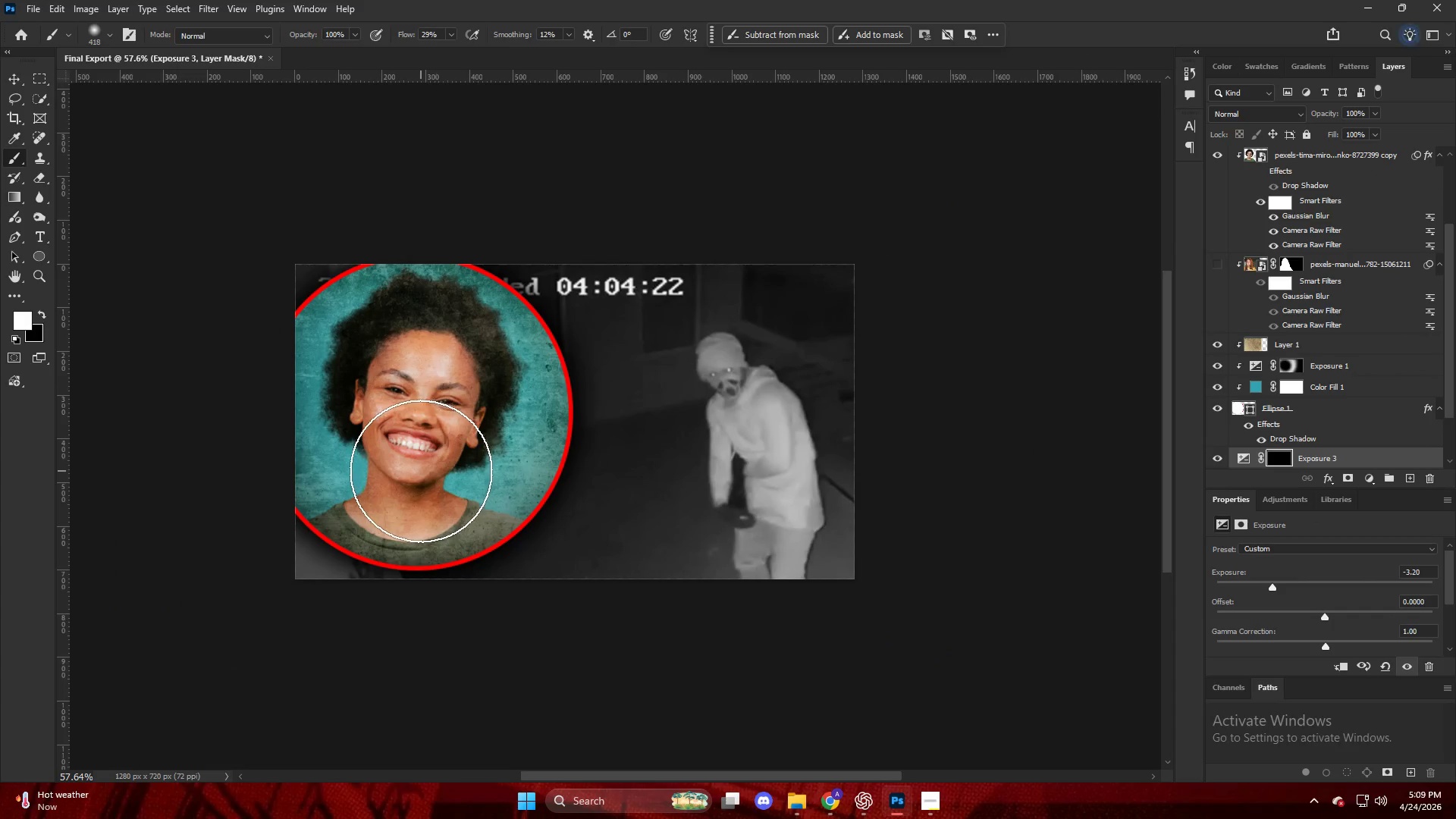 
key(Alt+AltLeft)
 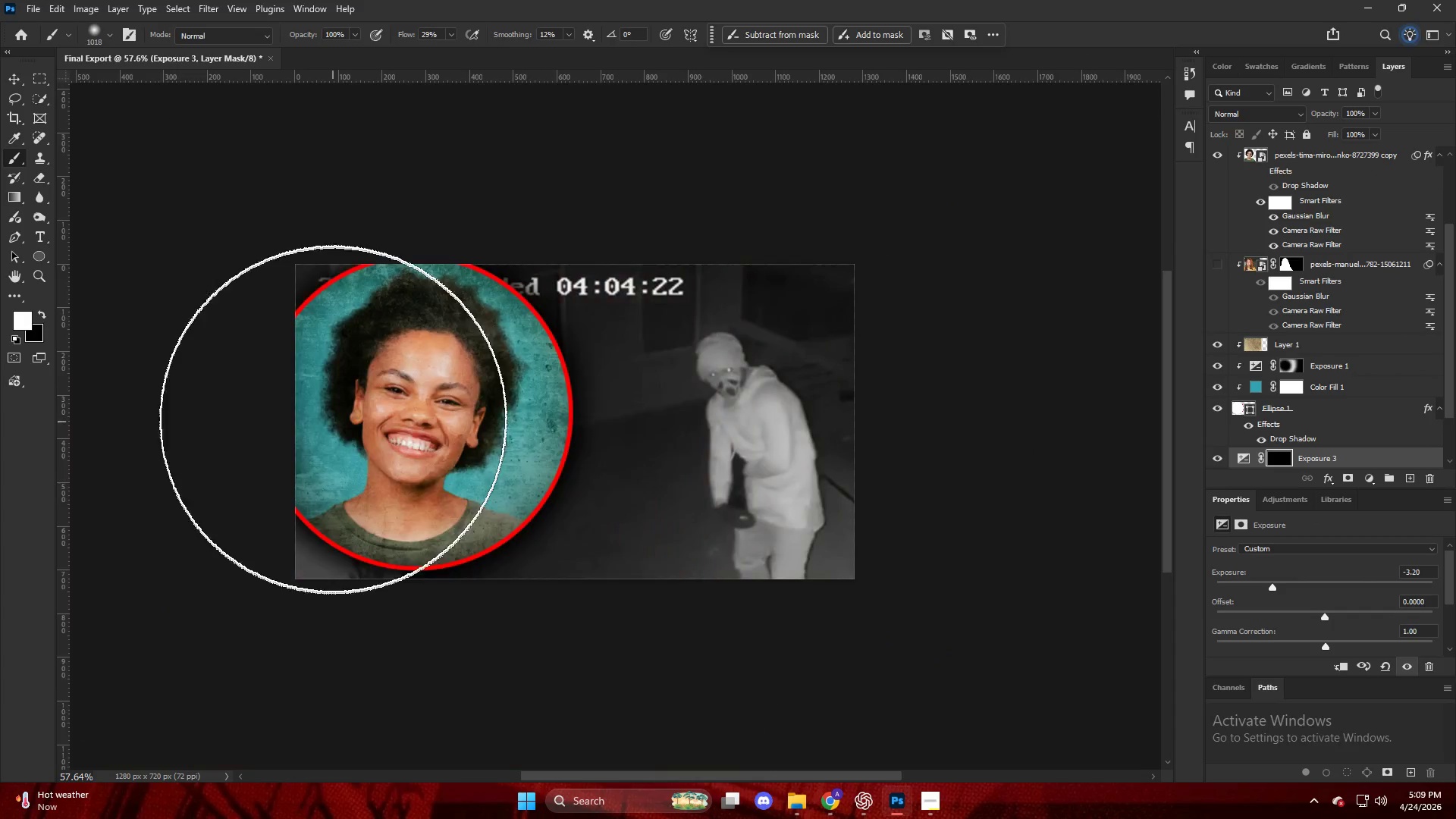 
left_click_drag(start_coordinate=[337, 403], to_coordinate=[425, 677])
 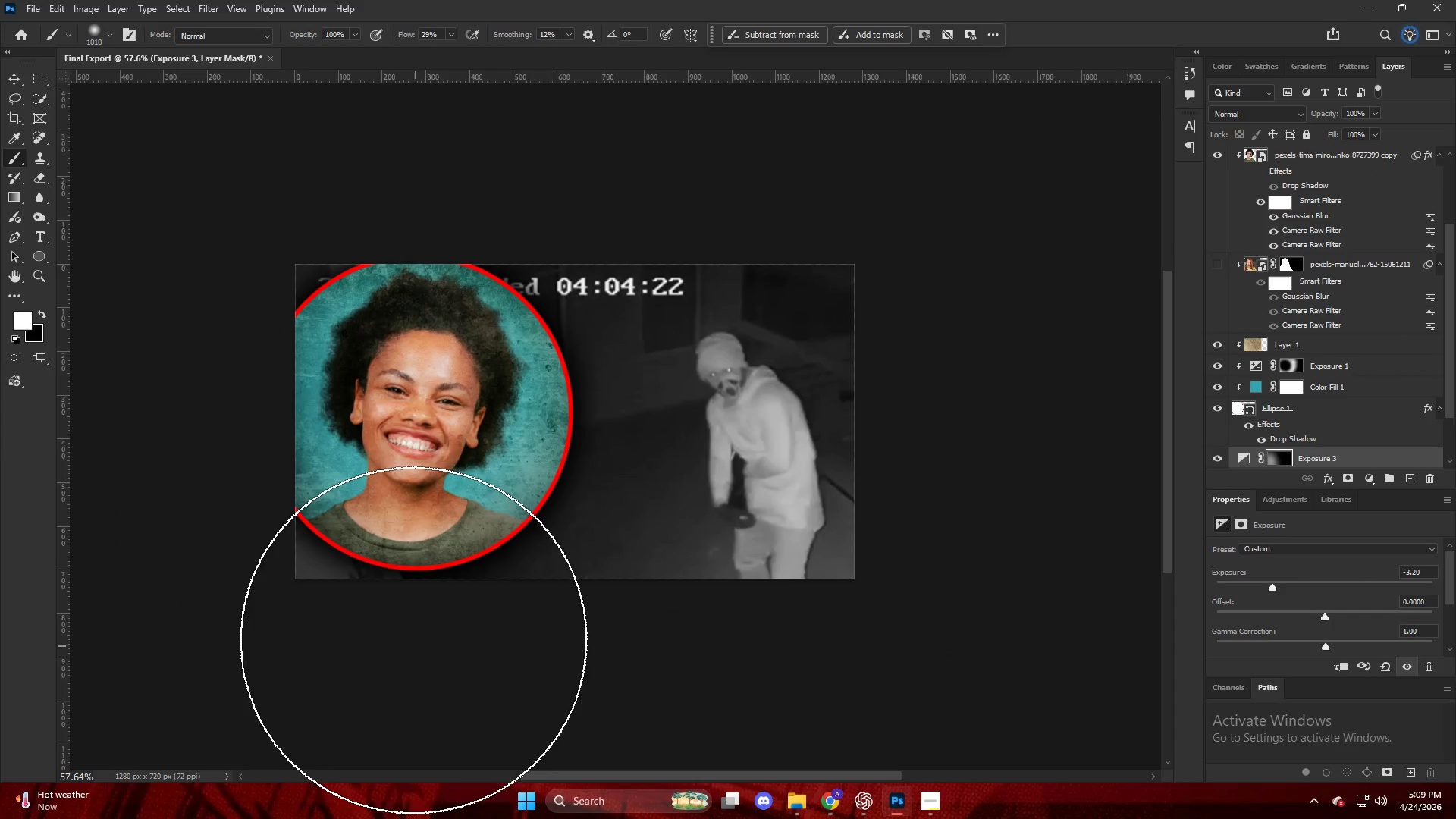 
type(xx)
 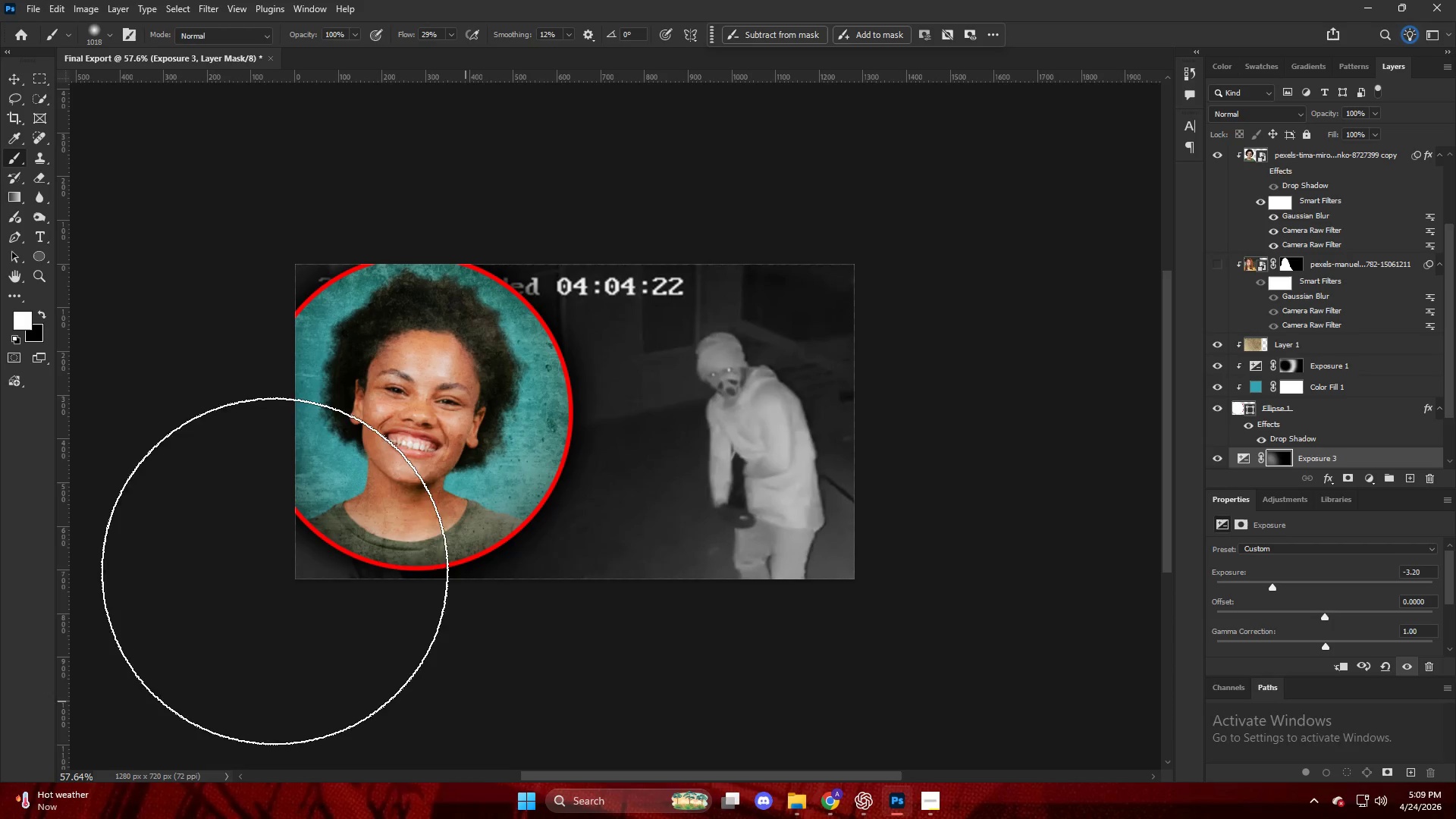 
left_click_drag(start_coordinate=[221, 529], to_coordinate=[544, 775])
 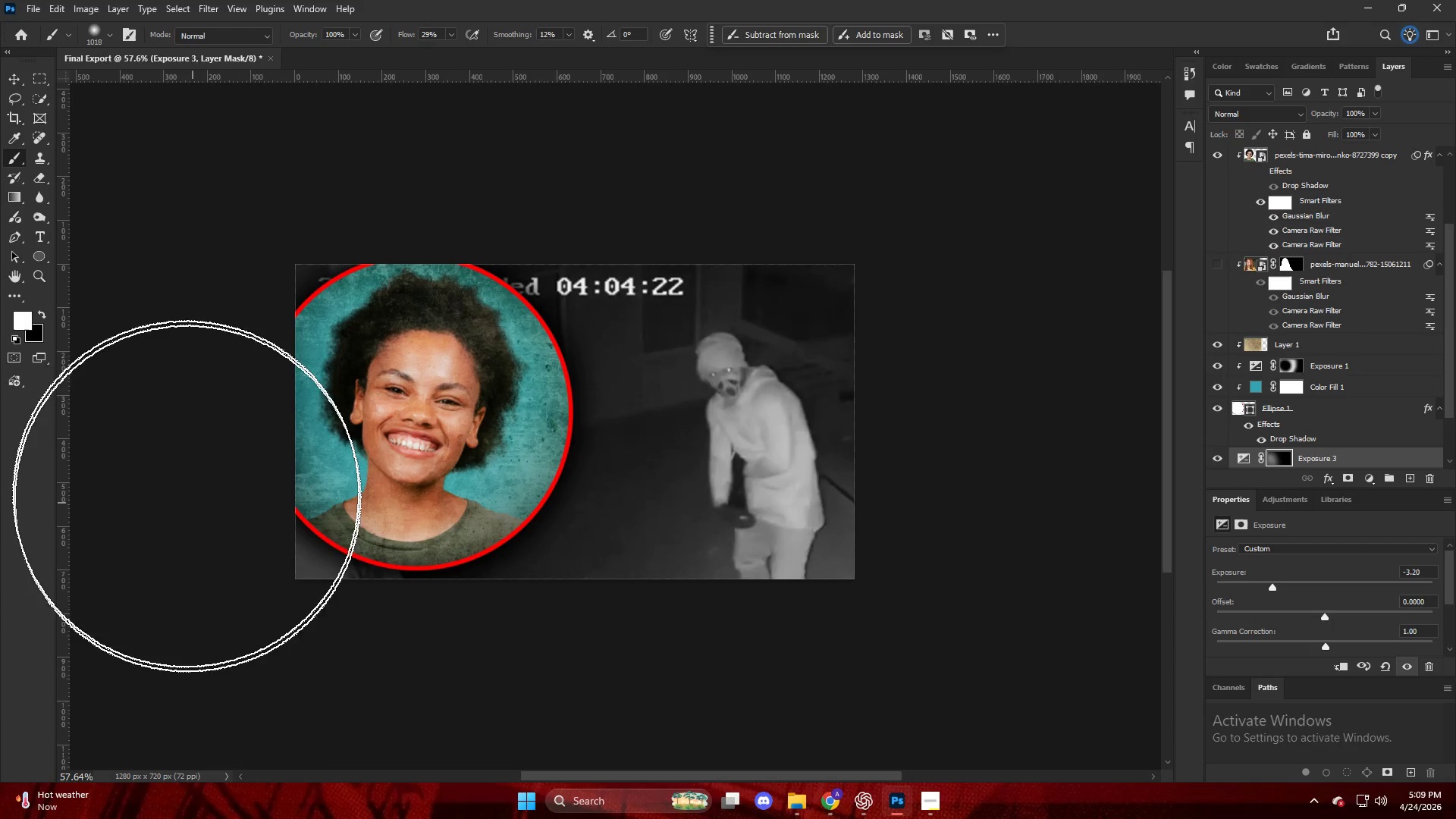 
left_click_drag(start_coordinate=[184, 475], to_coordinate=[511, 106])
 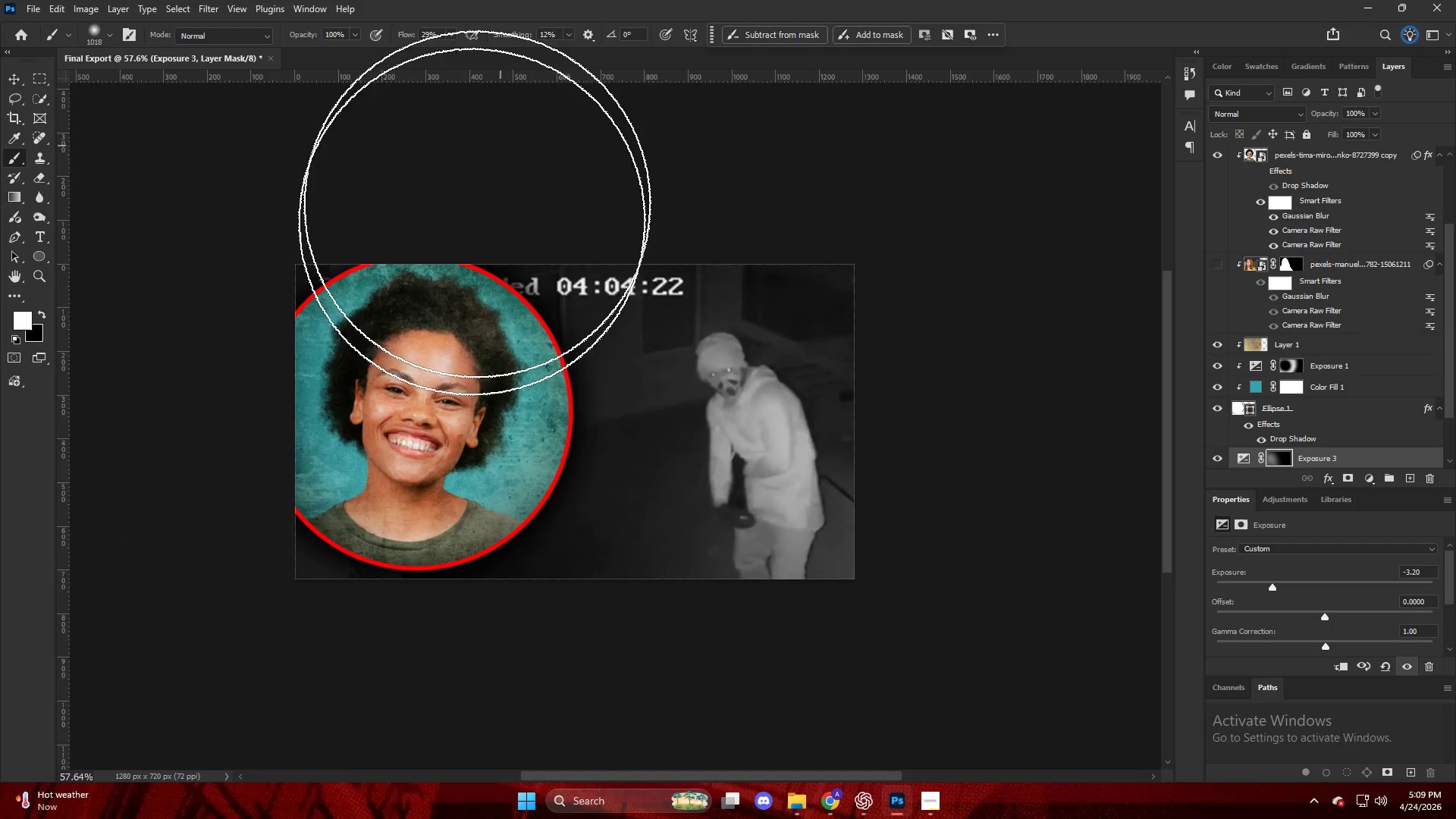 
key(Alt+AltLeft)
 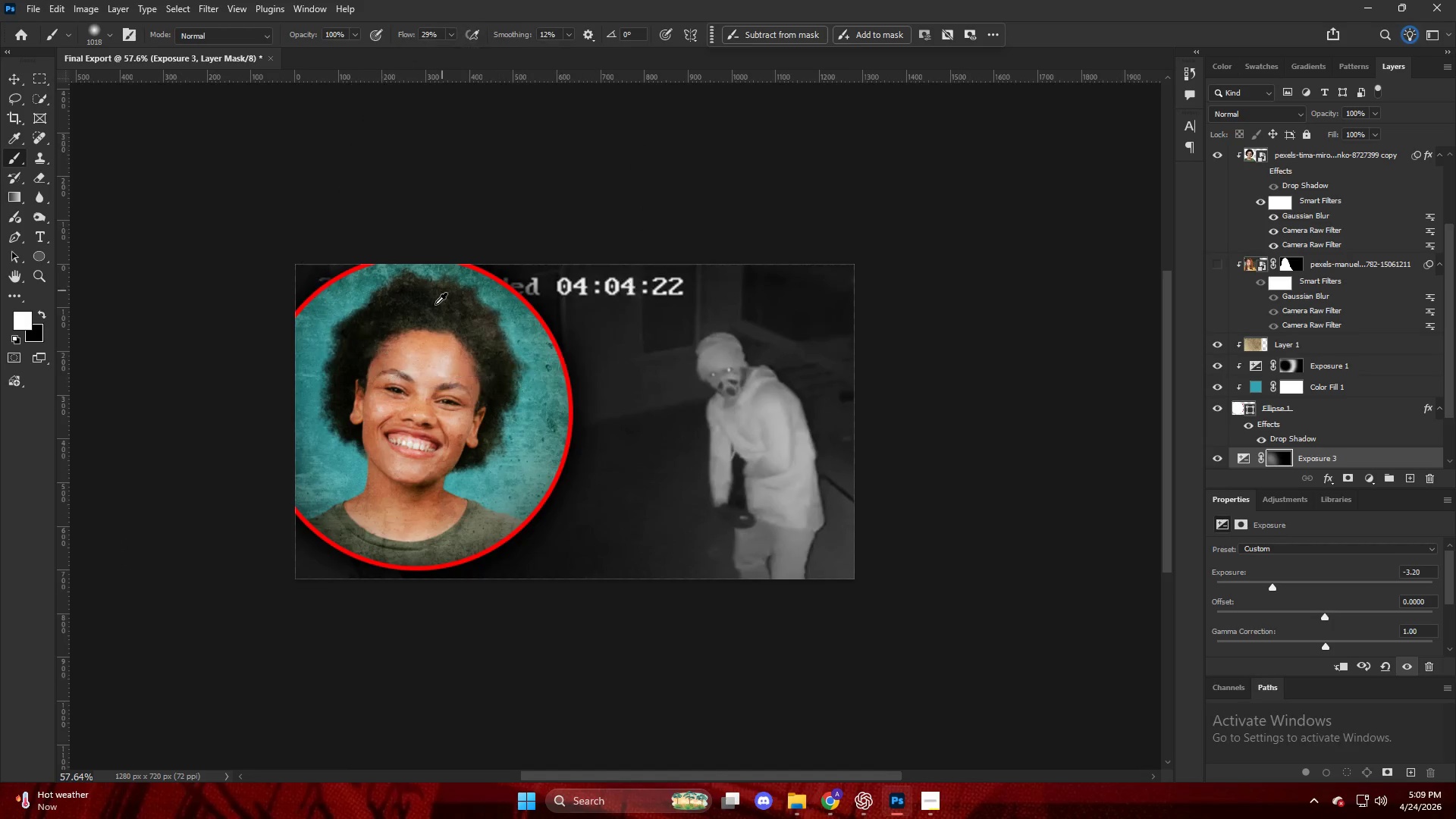 
key(X)
 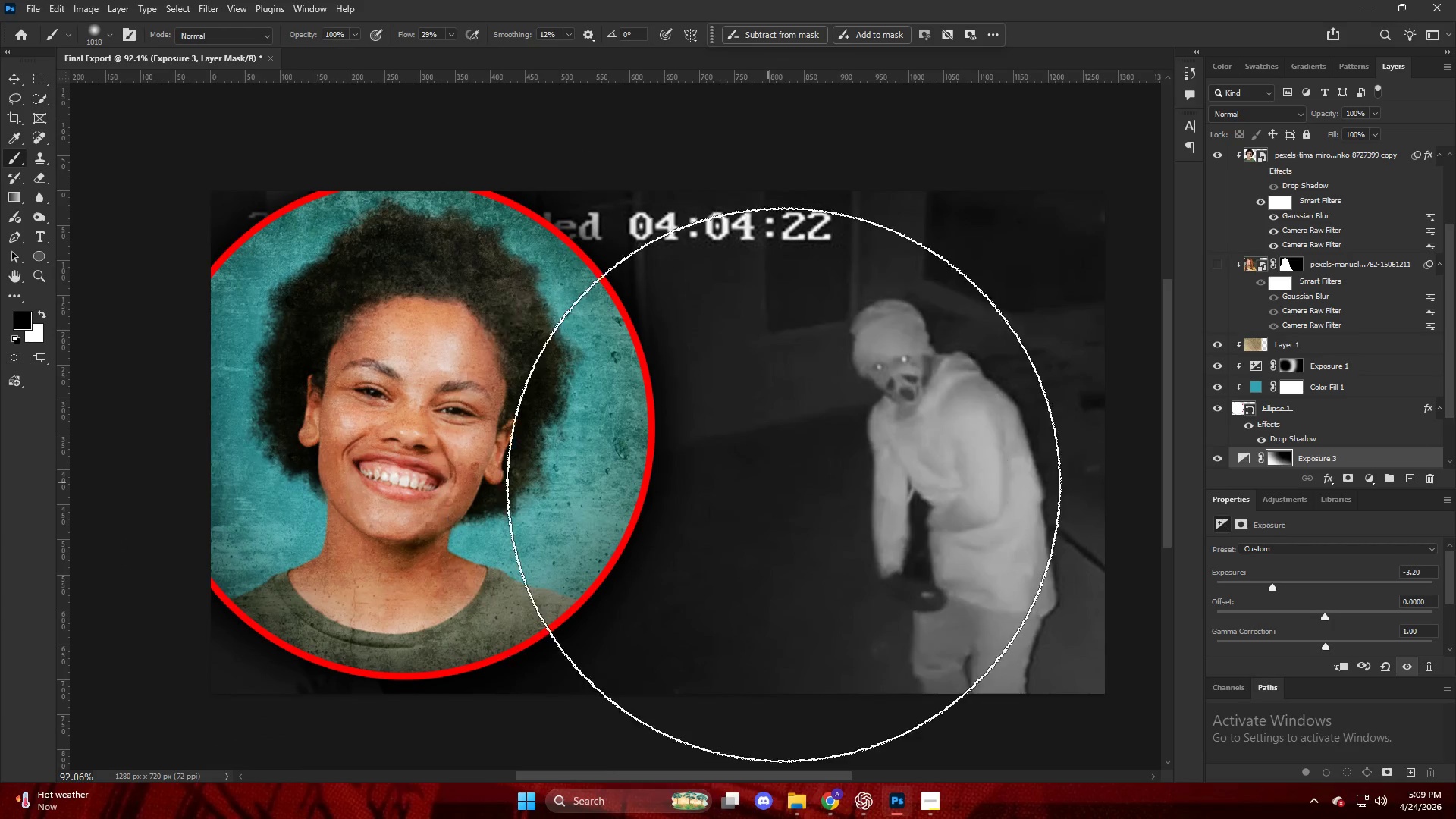 
left_click_drag(start_coordinate=[790, 504], to_coordinate=[876, 666])
 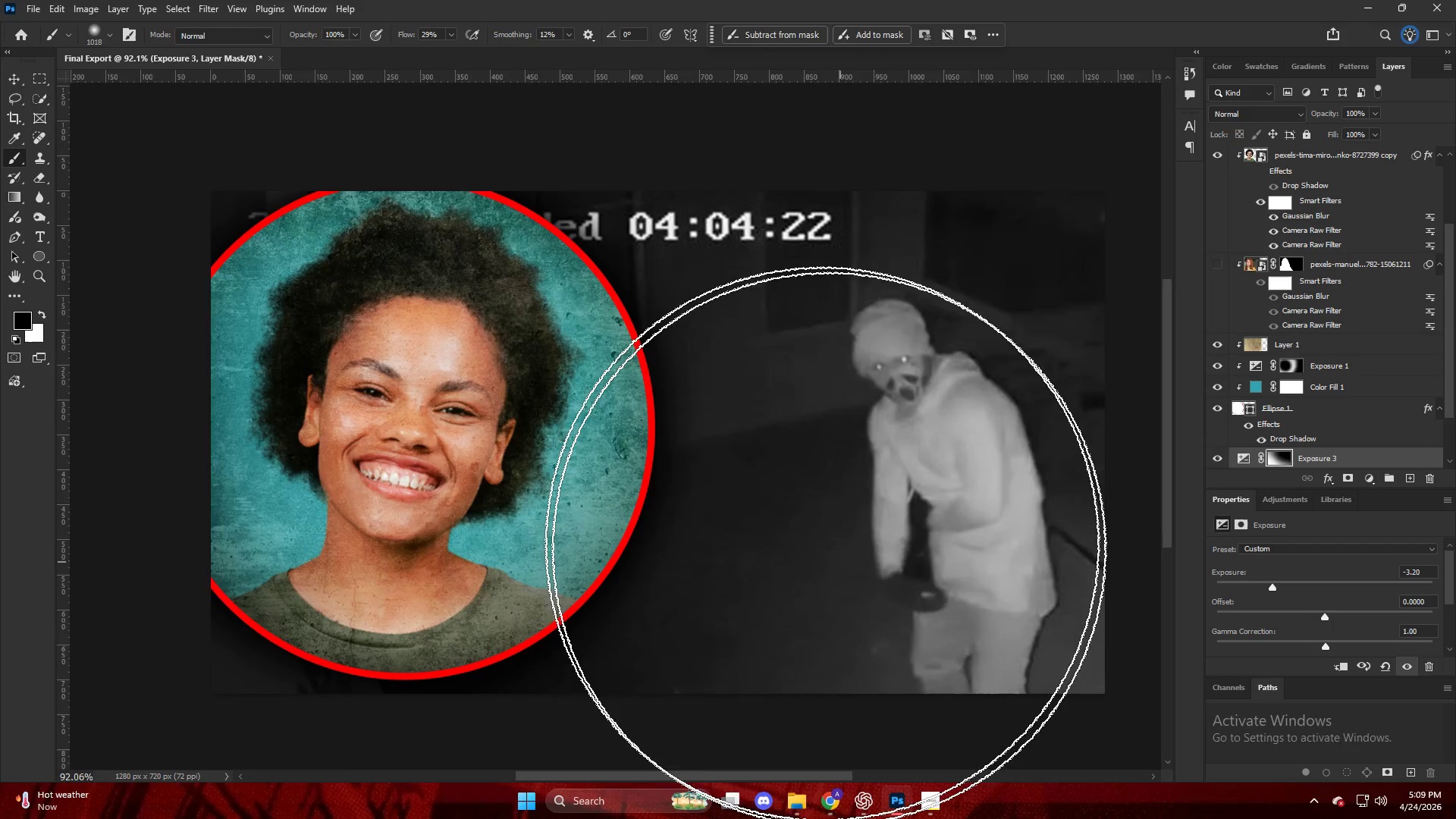 
scroll: coordinate [483, 346], scroll_direction: up, amount: 1.0
 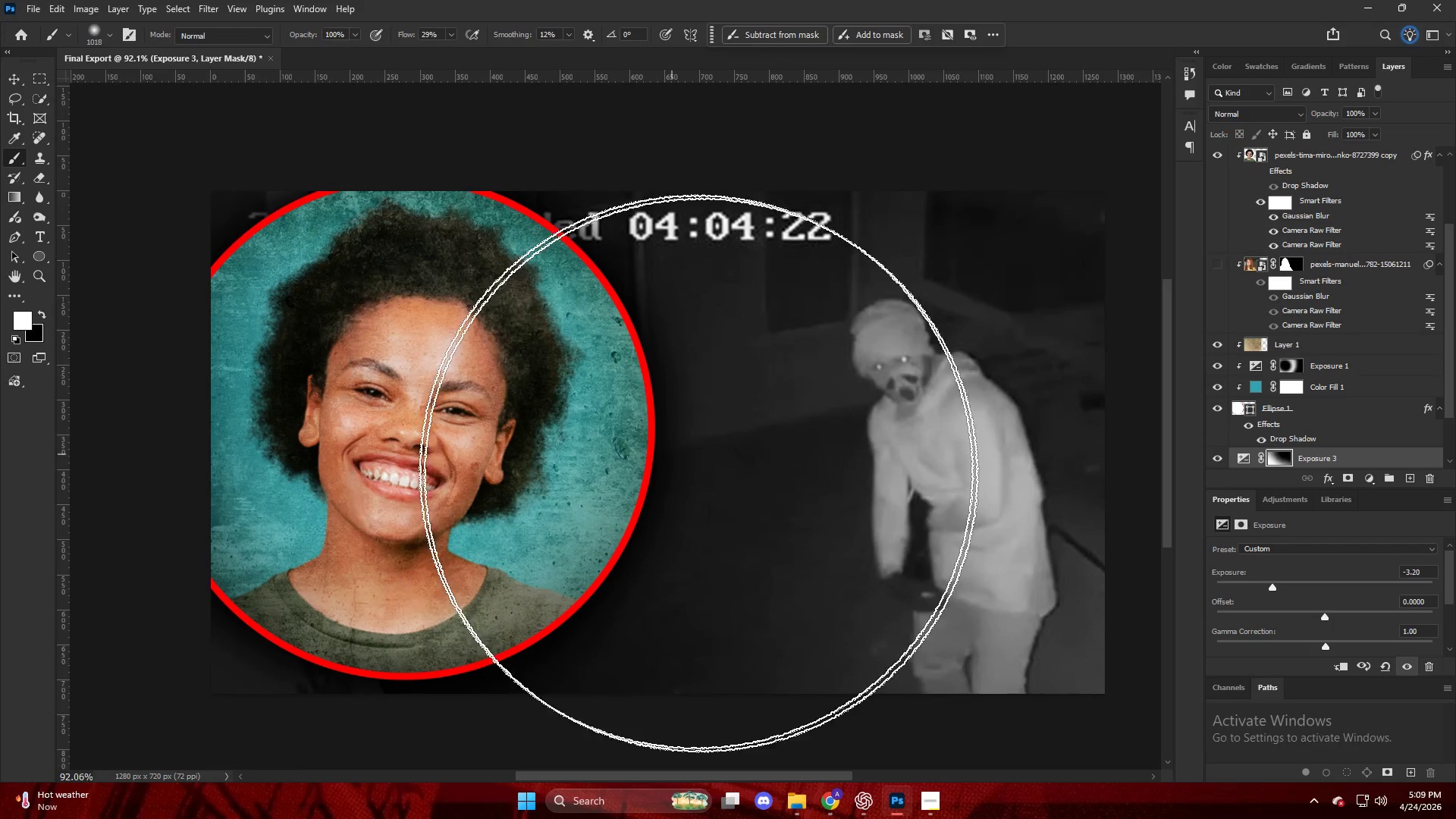 
key(Alt+AltLeft)
 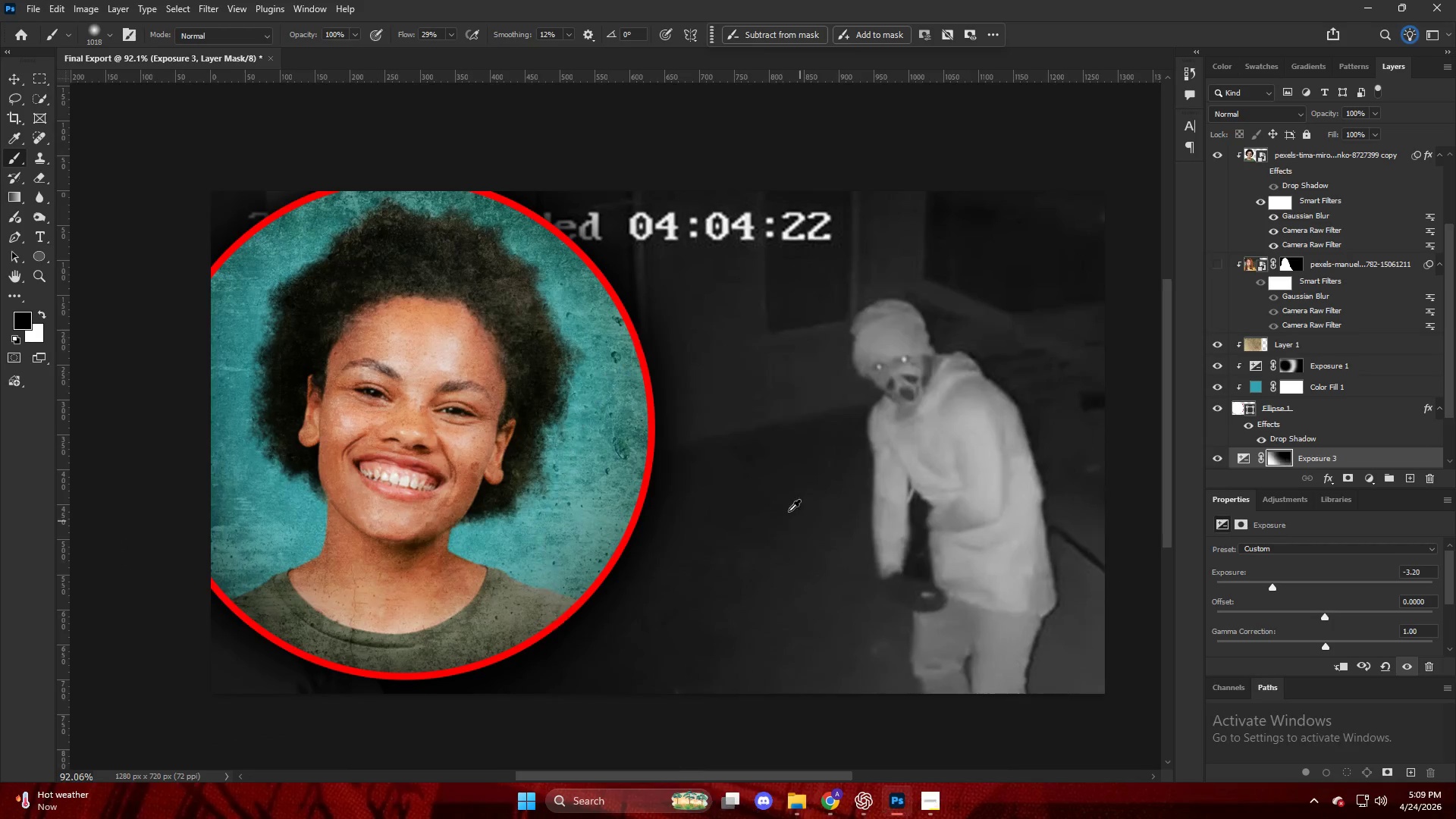 
scroll: coordinate [788, 510], scroll_direction: down, amount: 6.0
 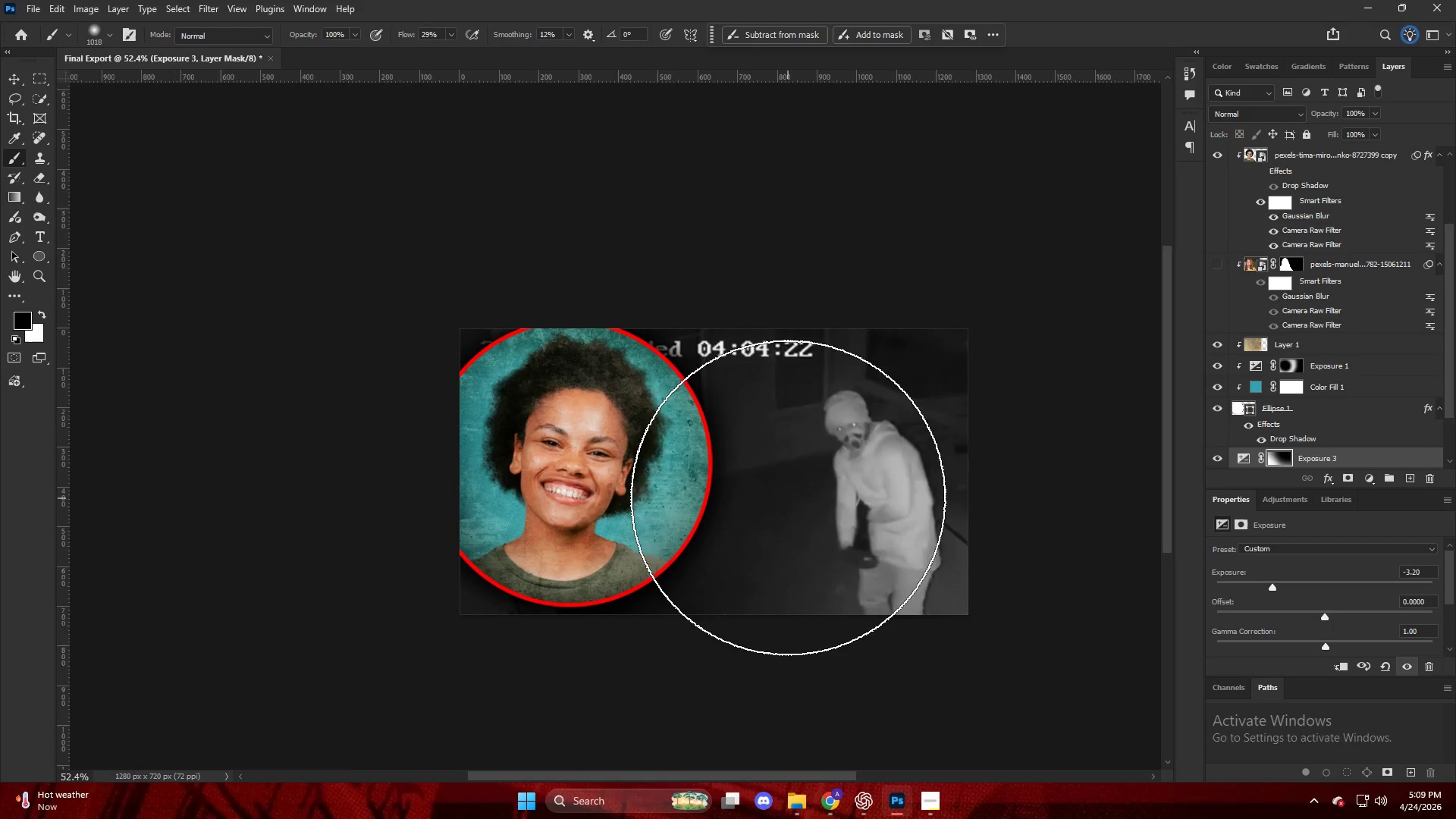 
hold_key(key=AltLeft, duration=0.53)
scroll: coordinate [899, 439], scroll_direction: up, amount: 11.0
 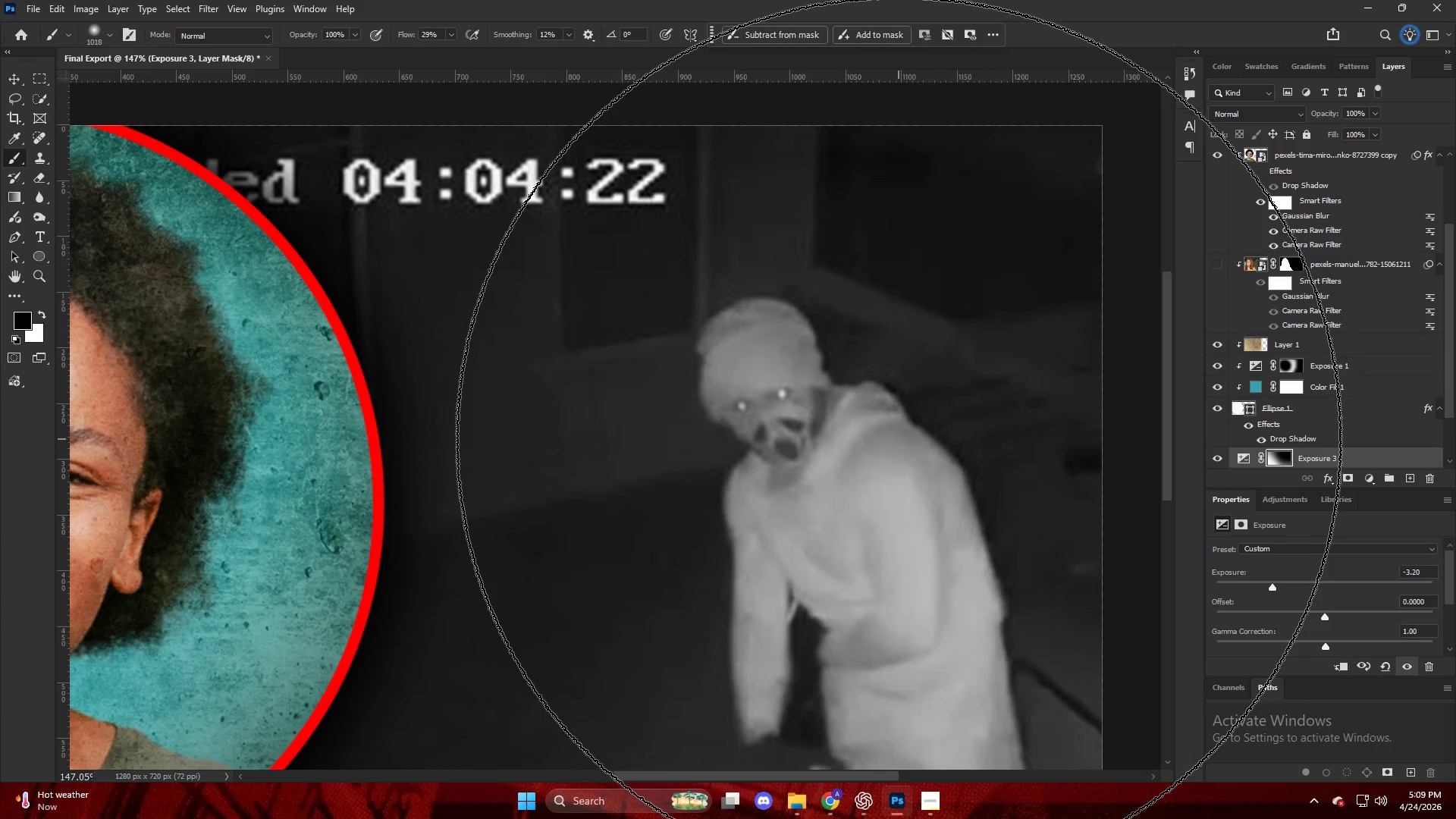 
hold_key(key=AltLeft, duration=0.48)
scroll: coordinate [1269, 427], scroll_direction: down, amount: 11.0
 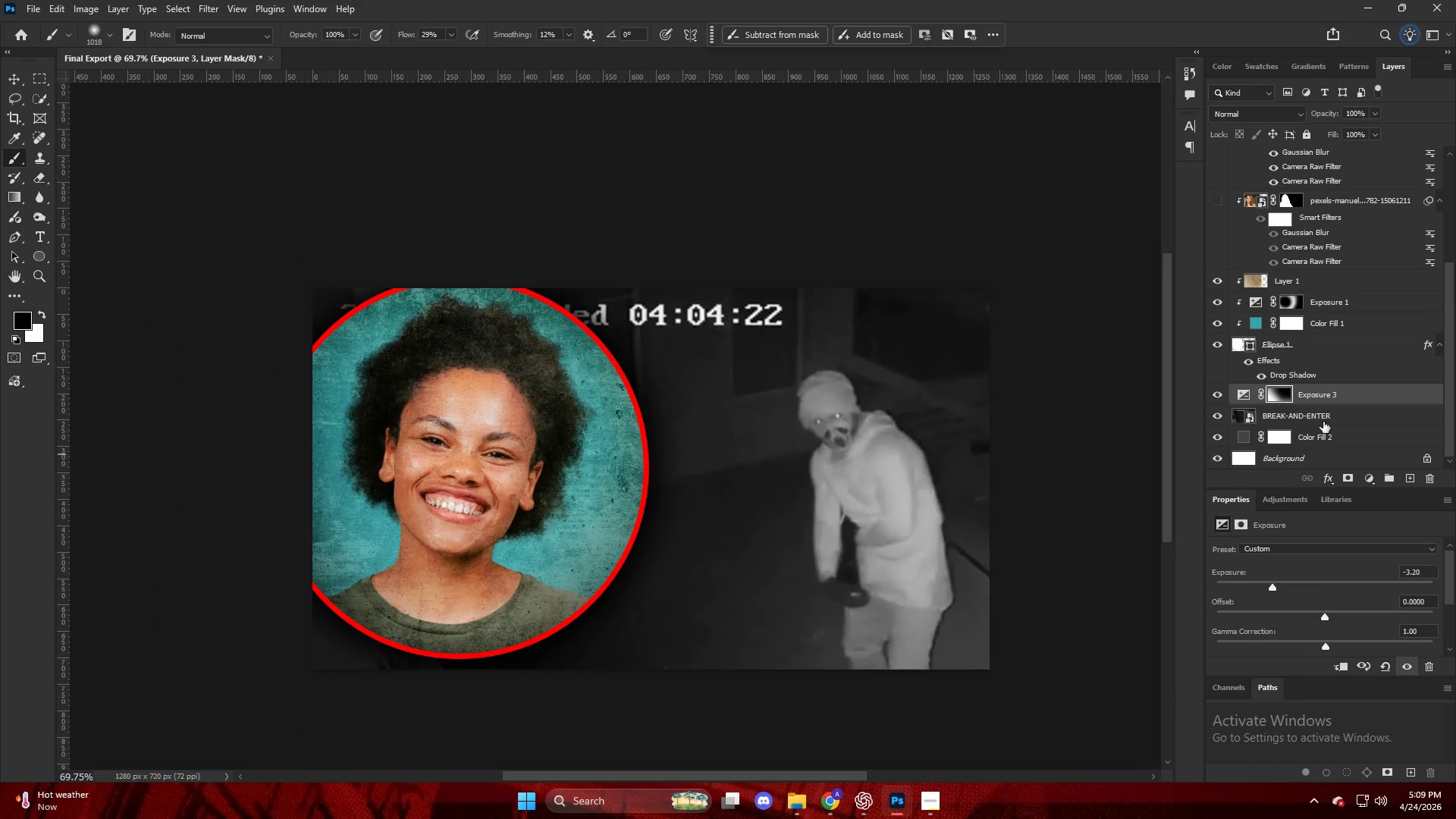 
left_click([1334, 422])
 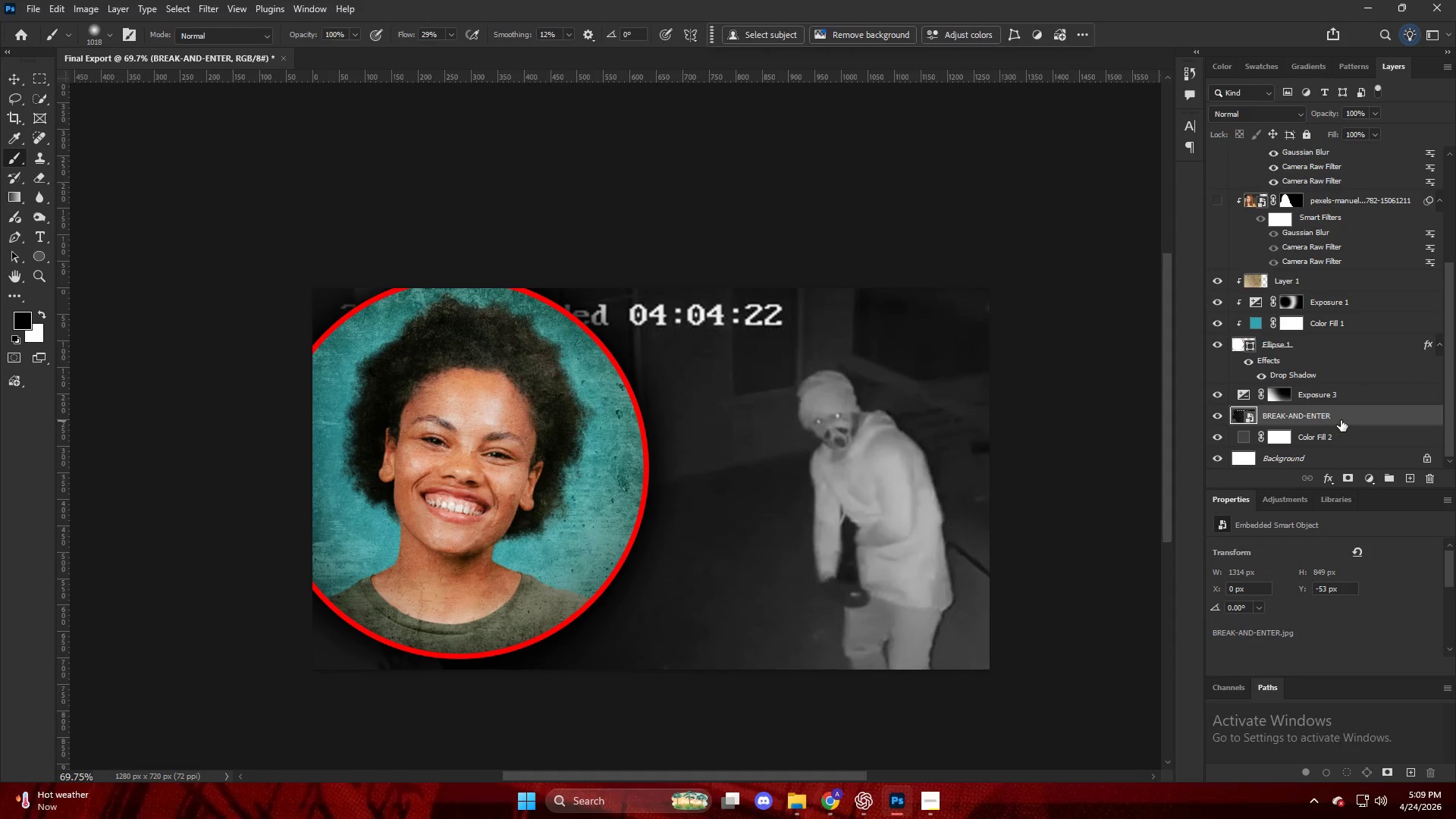 
hold_key(key=AltLeft, duration=0.33)
left_click_drag(start_coordinate=[1341, 416], to_coordinate=[1341, 412])
 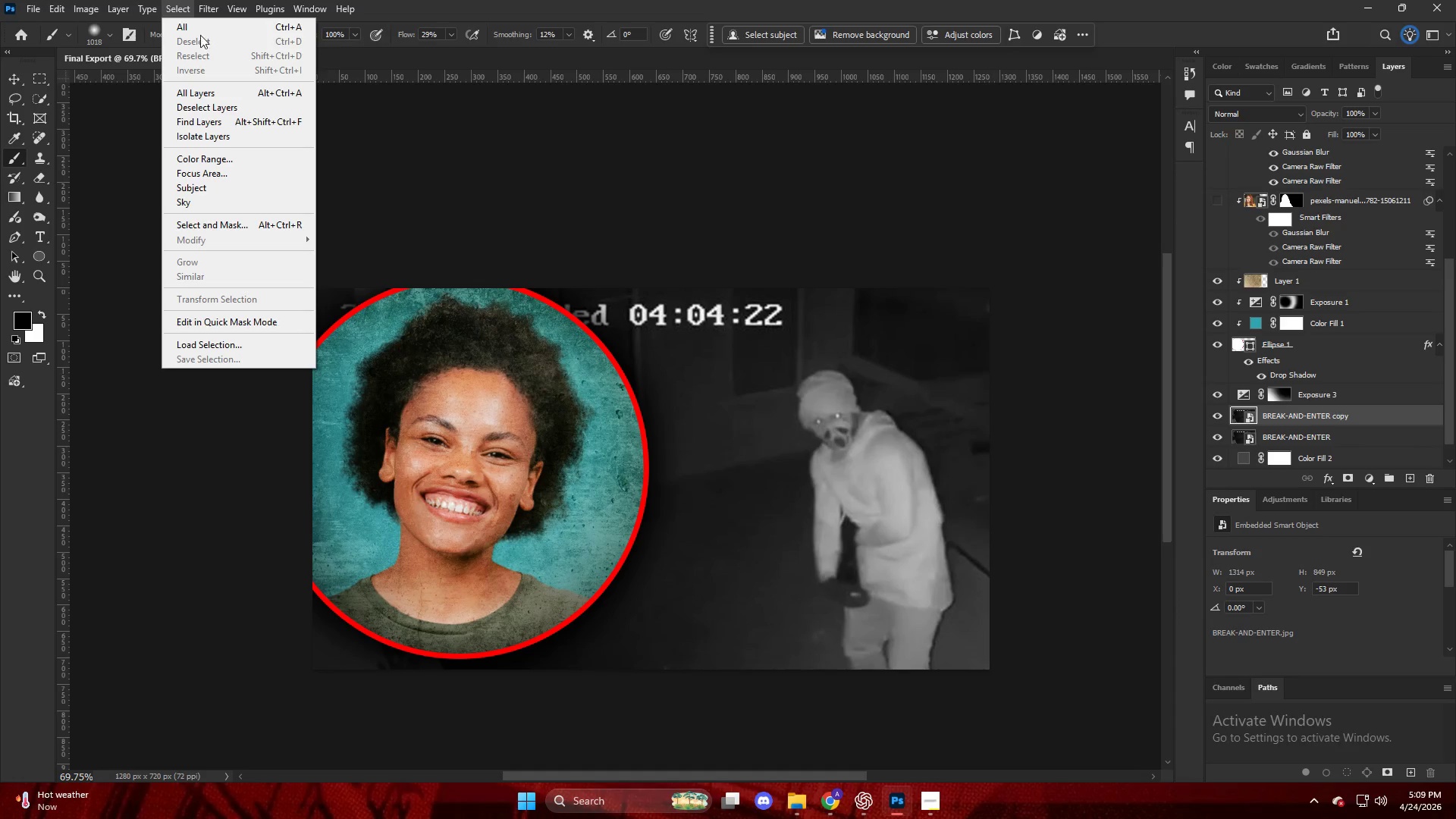 
left_click([293, 237])
 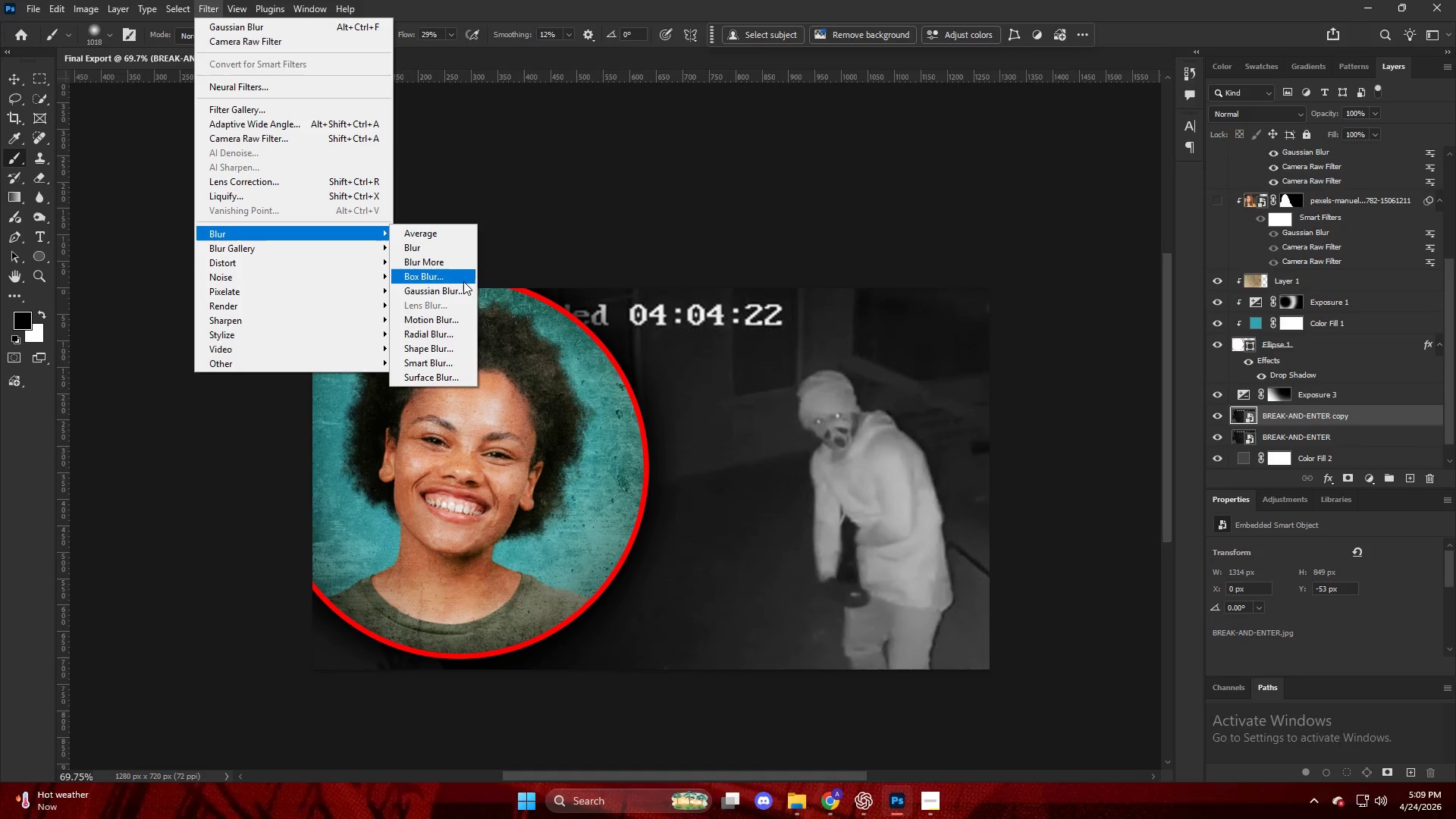 
left_click([462, 290])
 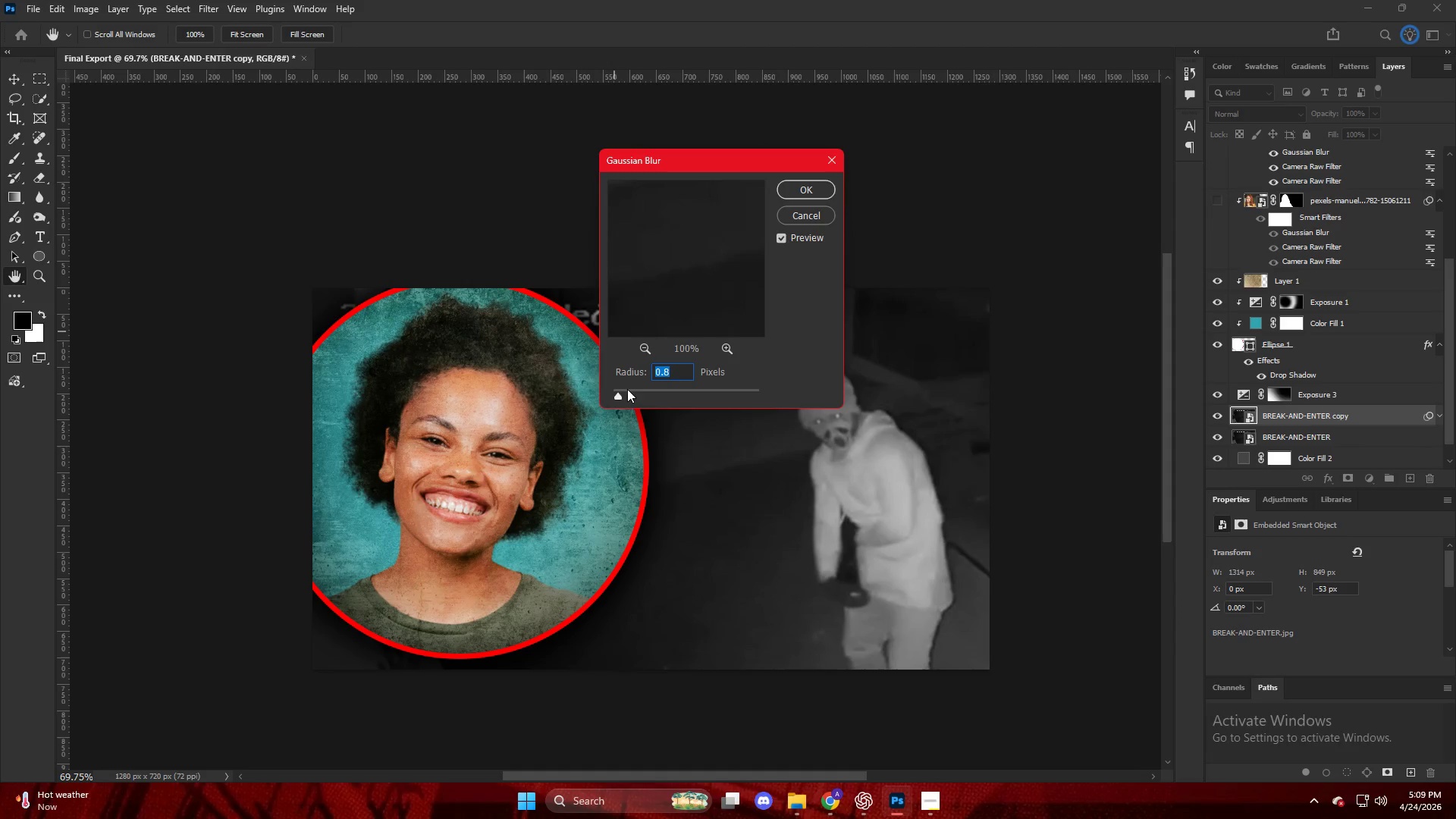 
left_click_drag(start_coordinate=[633, 393], to_coordinate=[647, 396])
 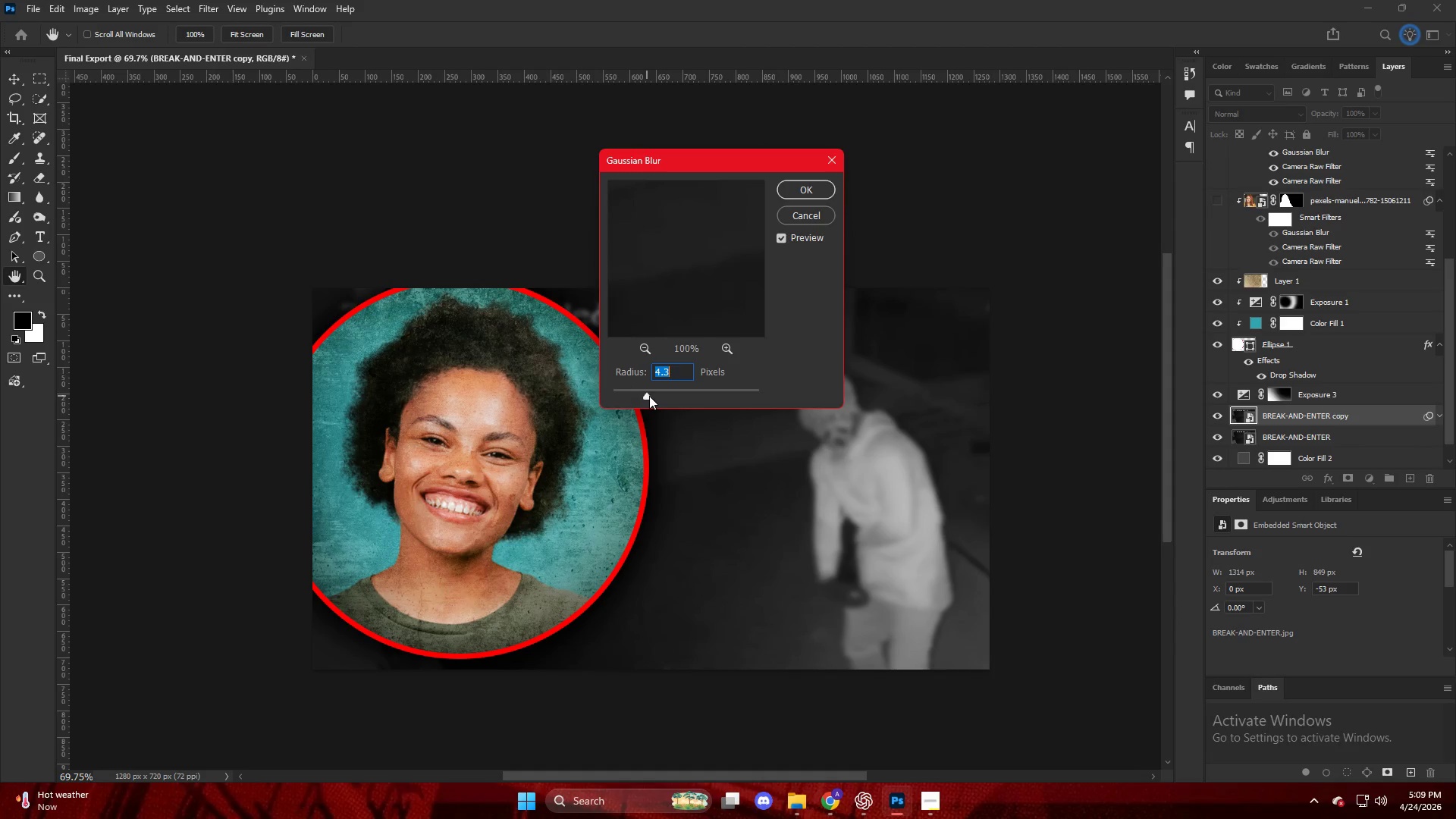 
left_click_drag(start_coordinate=[654, 396], to_coordinate=[670, 397])
 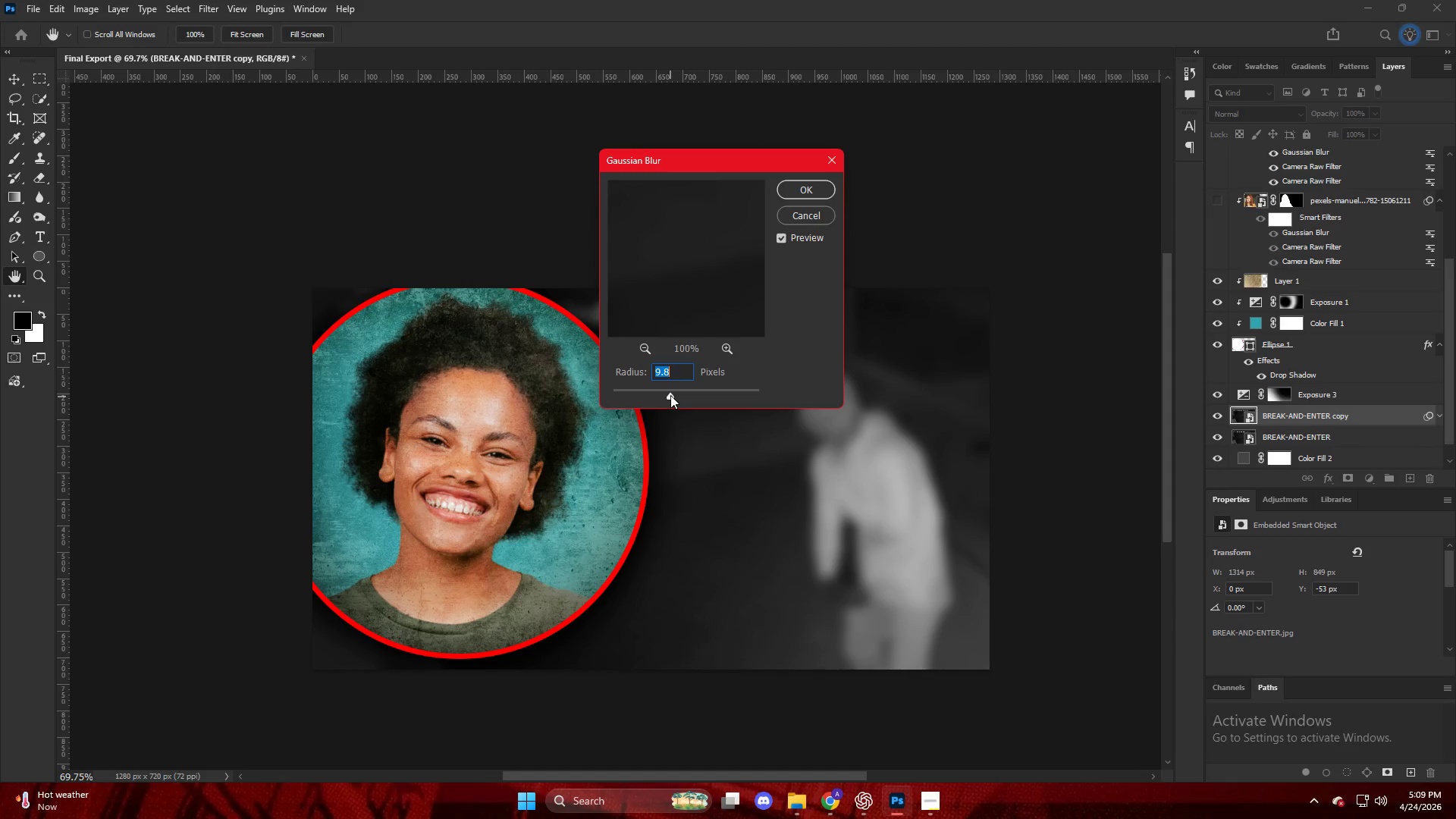 
left_click_drag(start_coordinate=[666, 393], to_coordinate=[654, 393])
 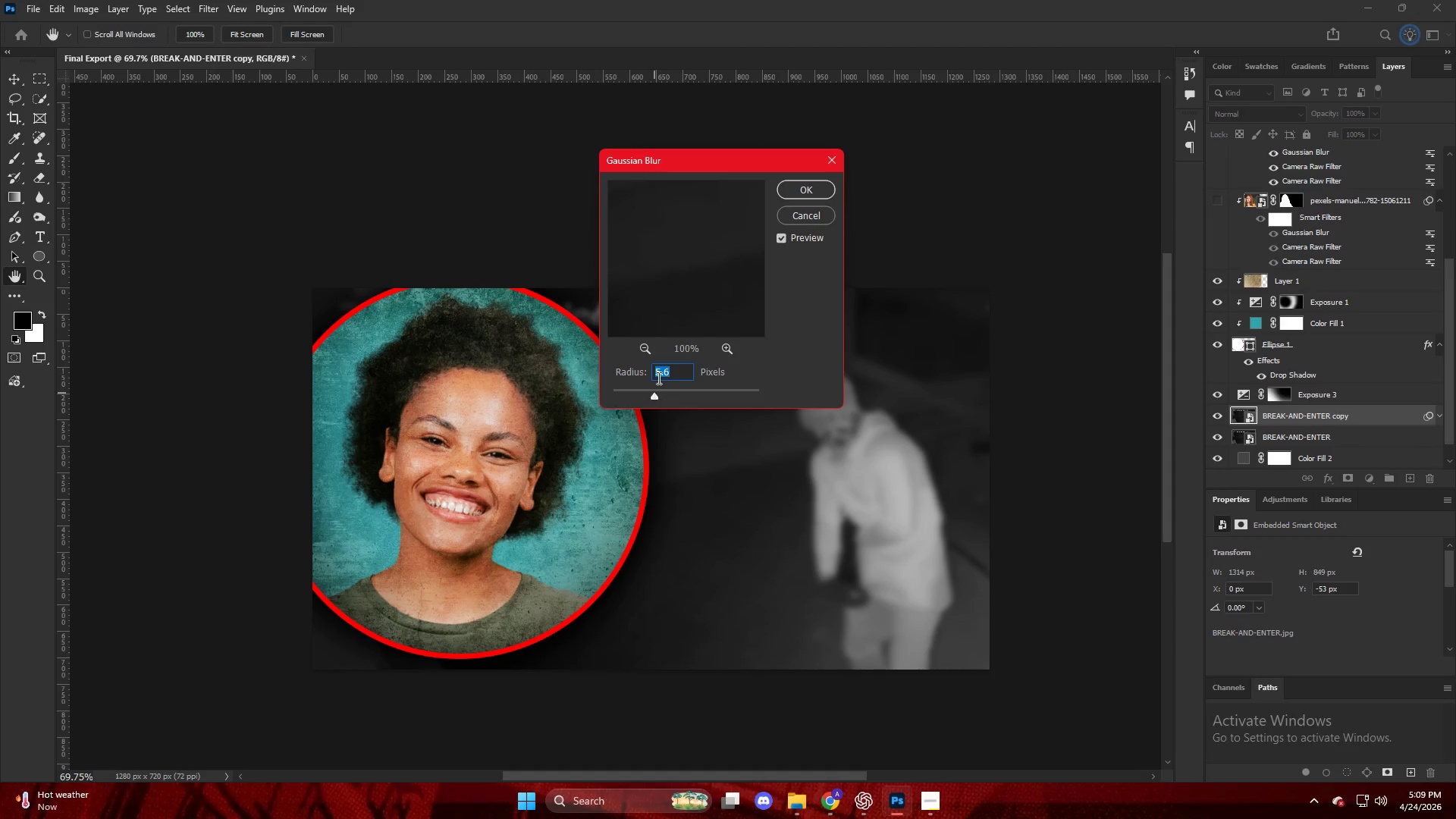 
key(NumpadEnter)
 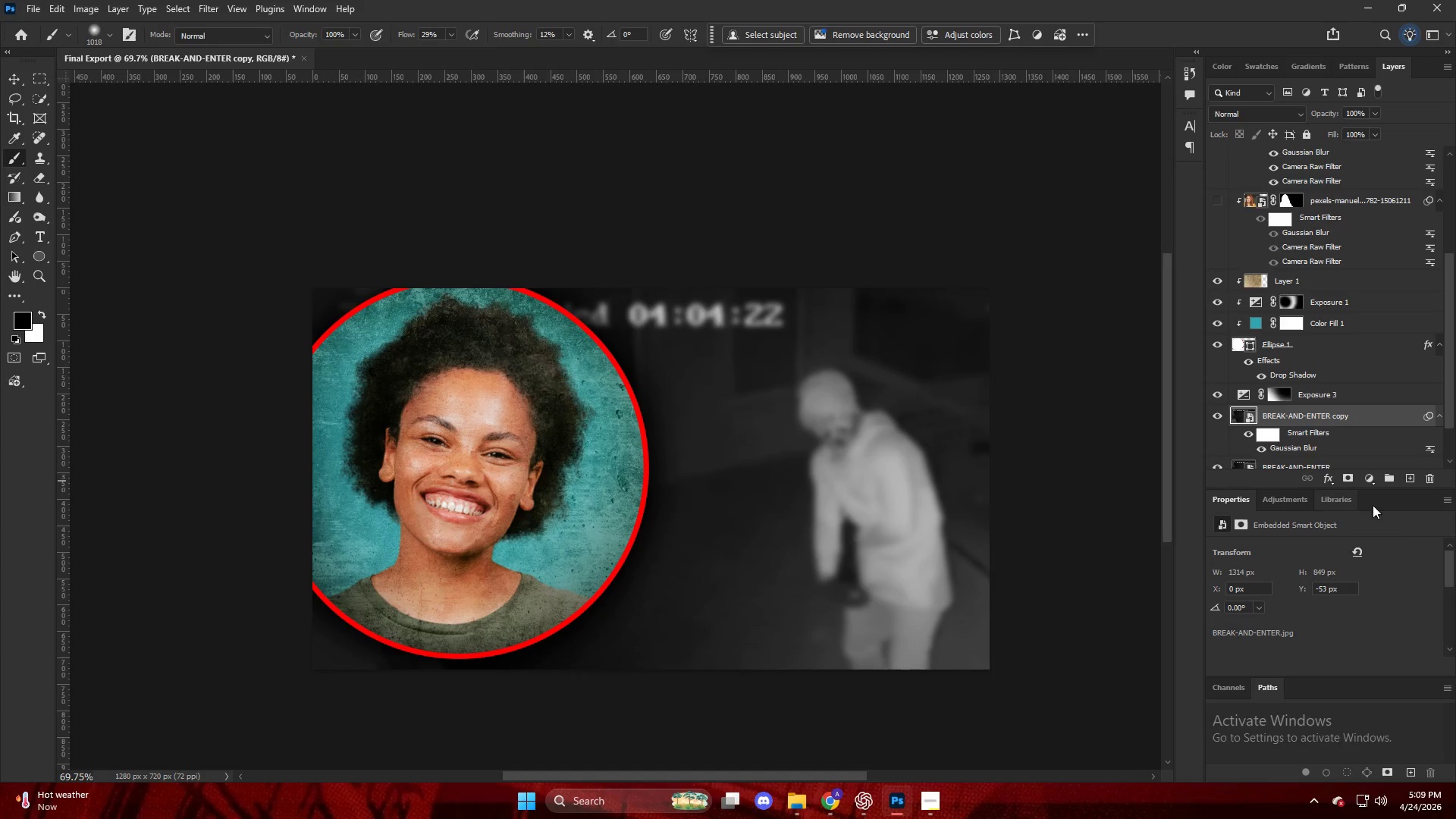 
hold_key(key=AltLeft, duration=0.89)
left_click([1345, 485])
 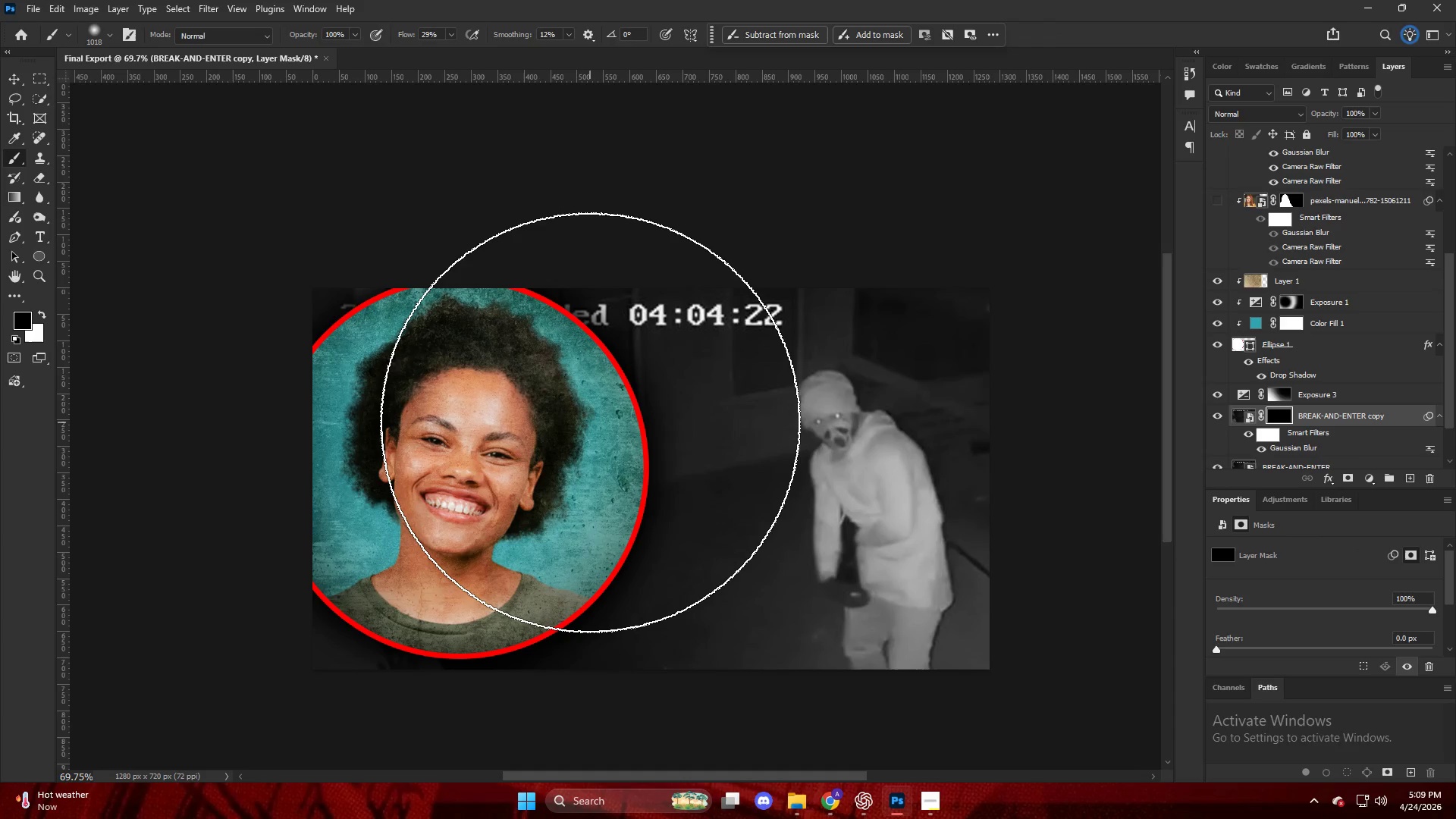 
left_click_drag(start_coordinate=[256, 318], to_coordinate=[297, 366])
 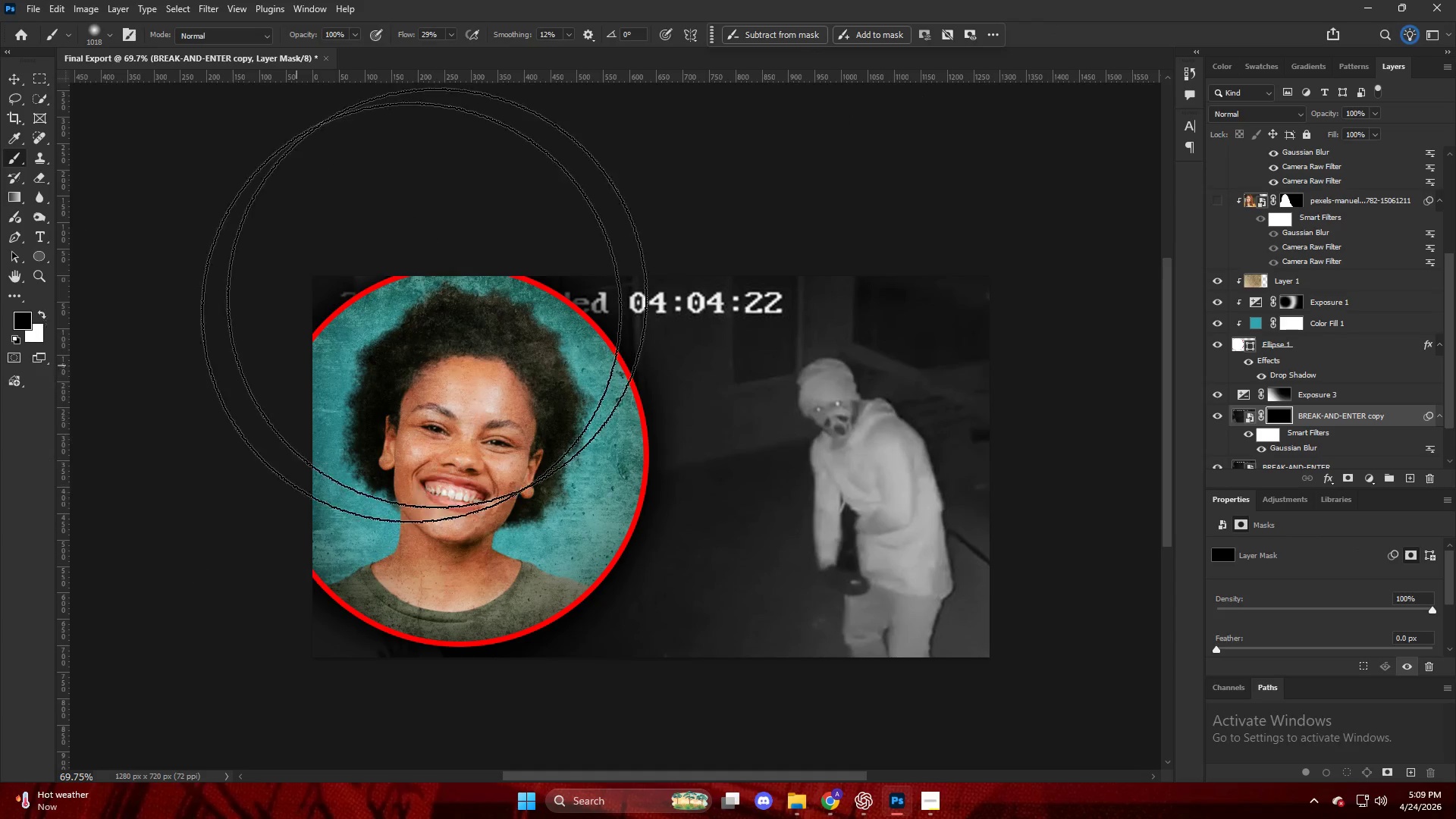 
scroll: coordinate [590, 422], scroll_direction: down, amount: 1.0
 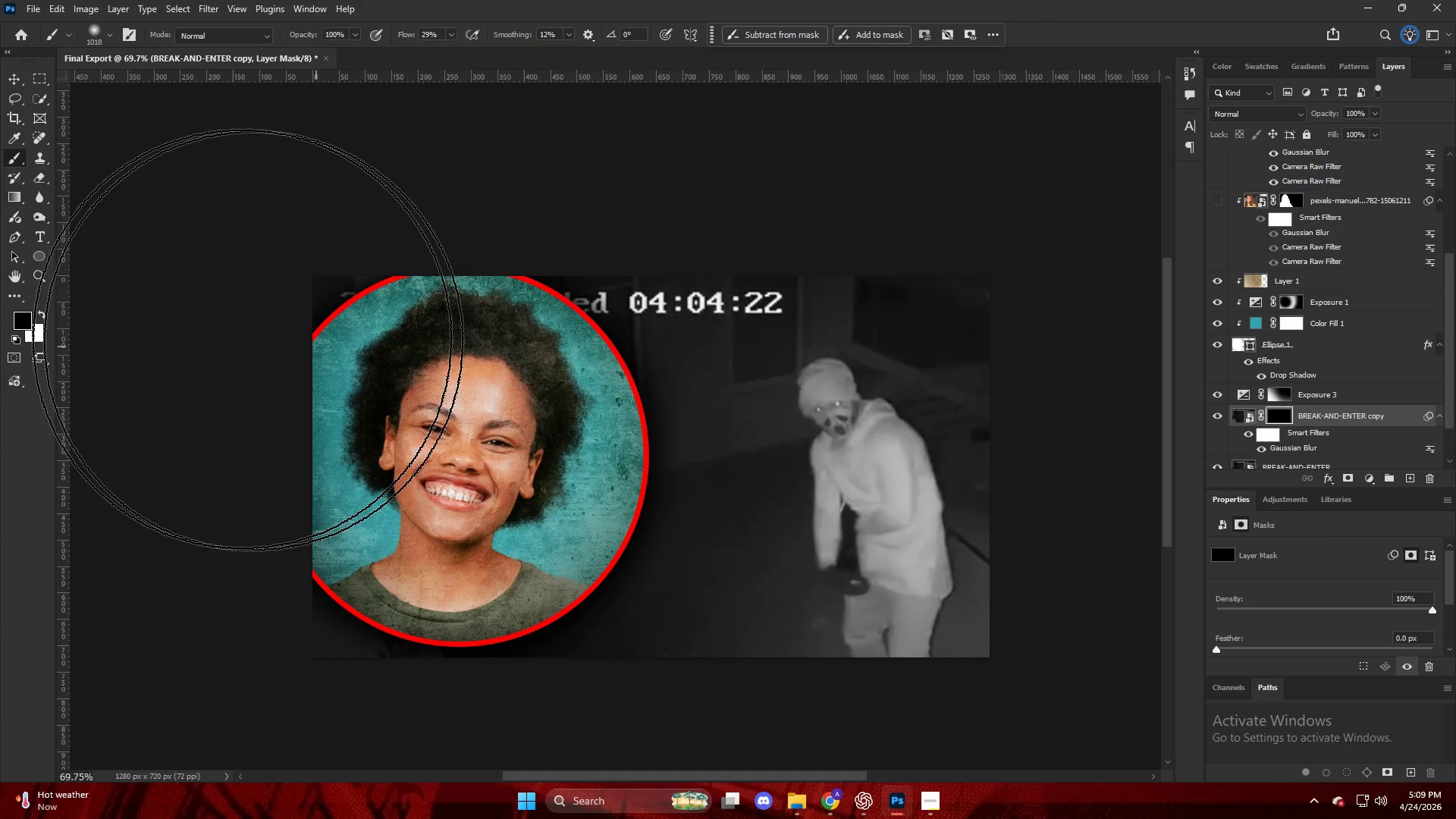 
key(X)
 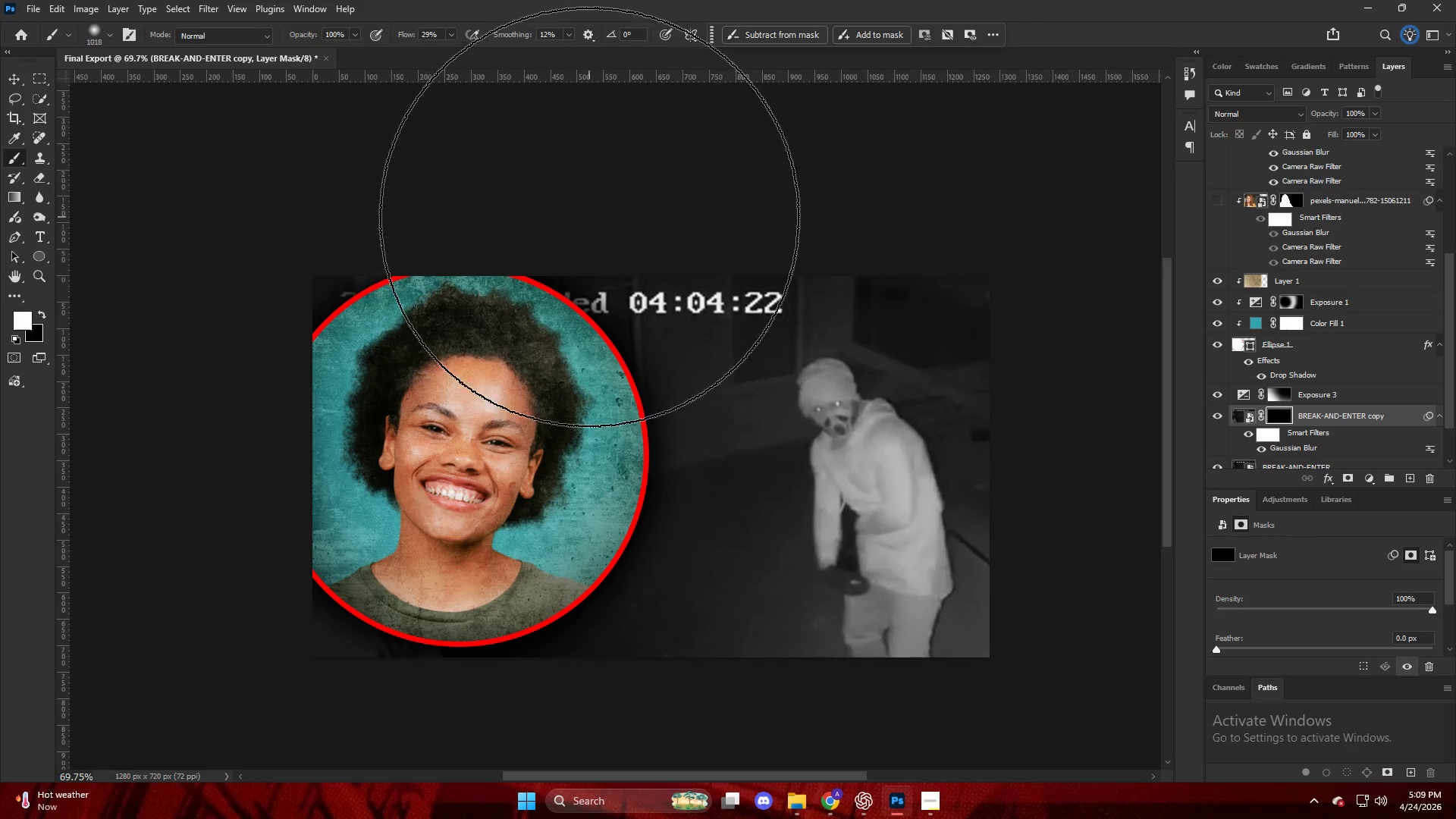 
left_click_drag(start_coordinate=[579, 226], to_coordinate=[271, 278])
 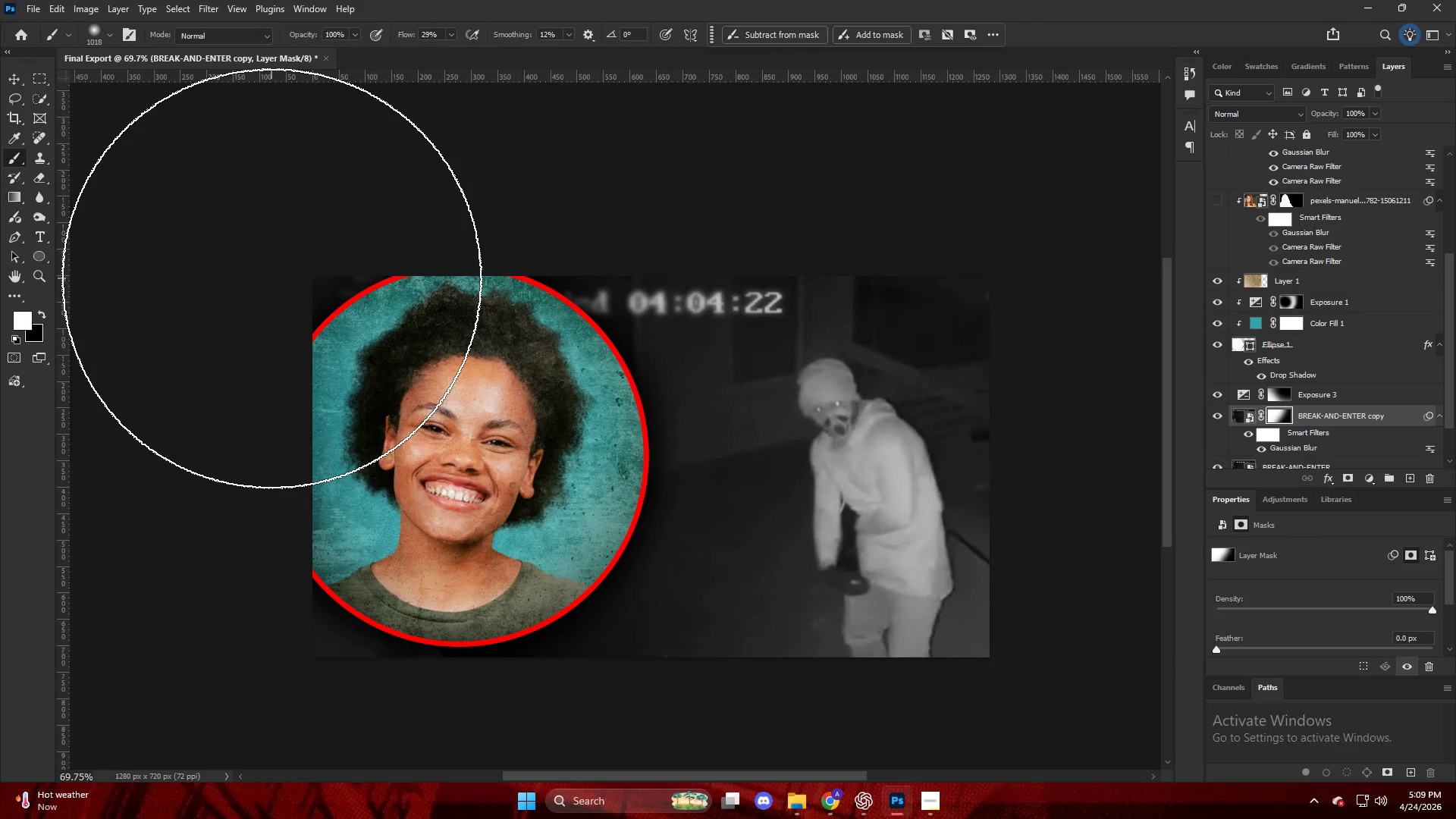 
key(Alt+AltLeft)
 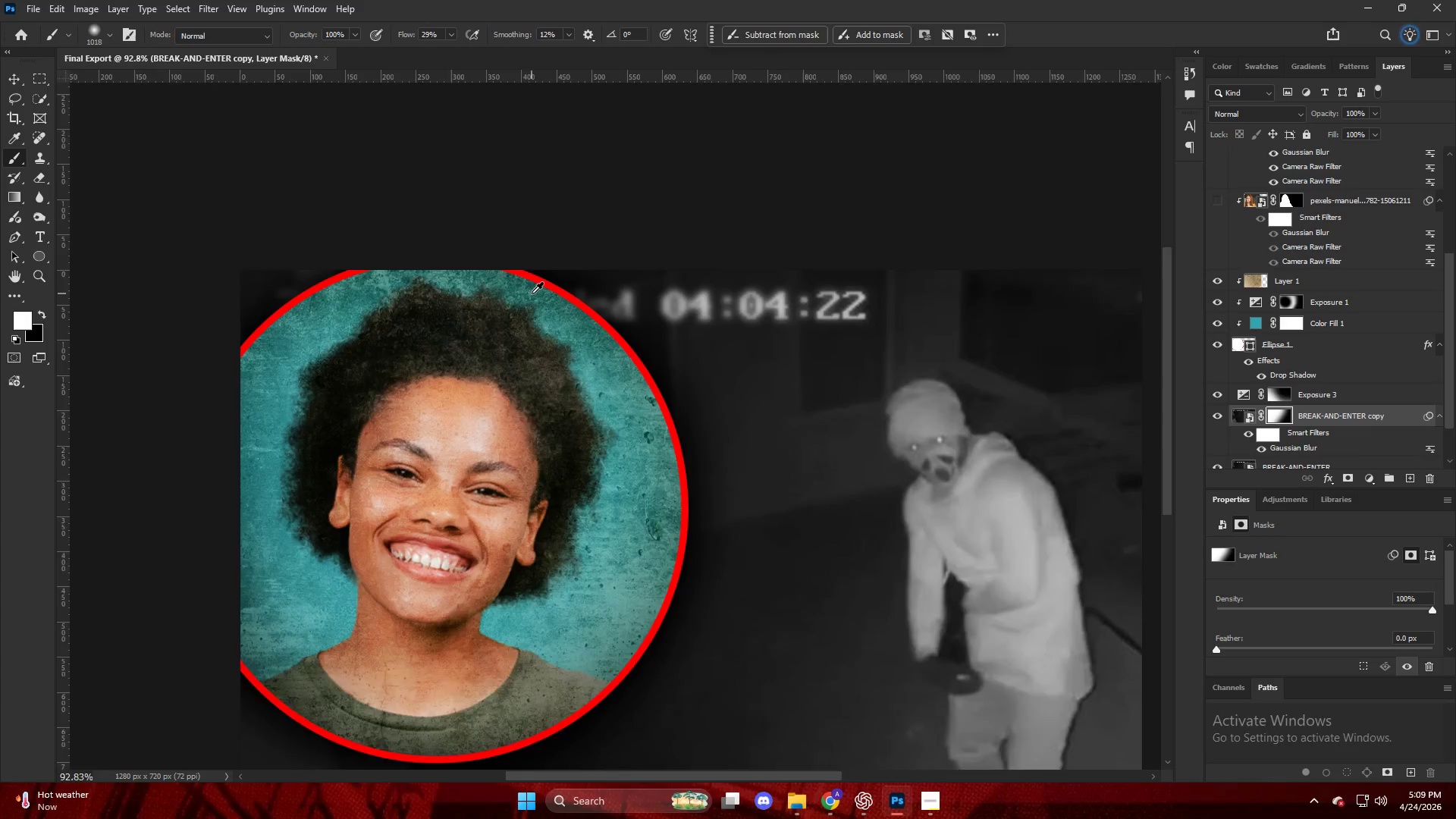 
key(V)
 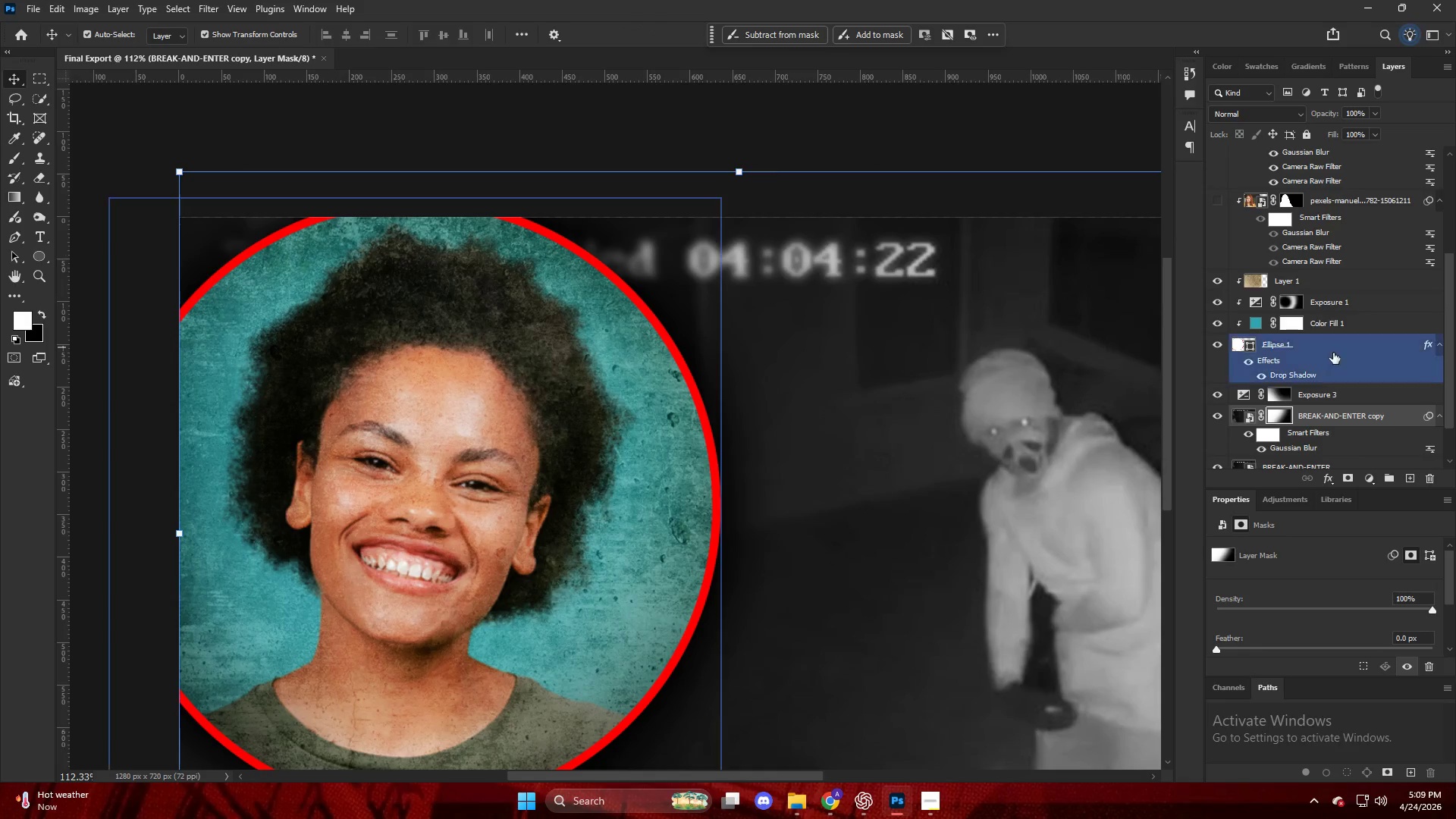 
scroll: coordinate [540, 295], scroll_direction: up, amount: 1.0
 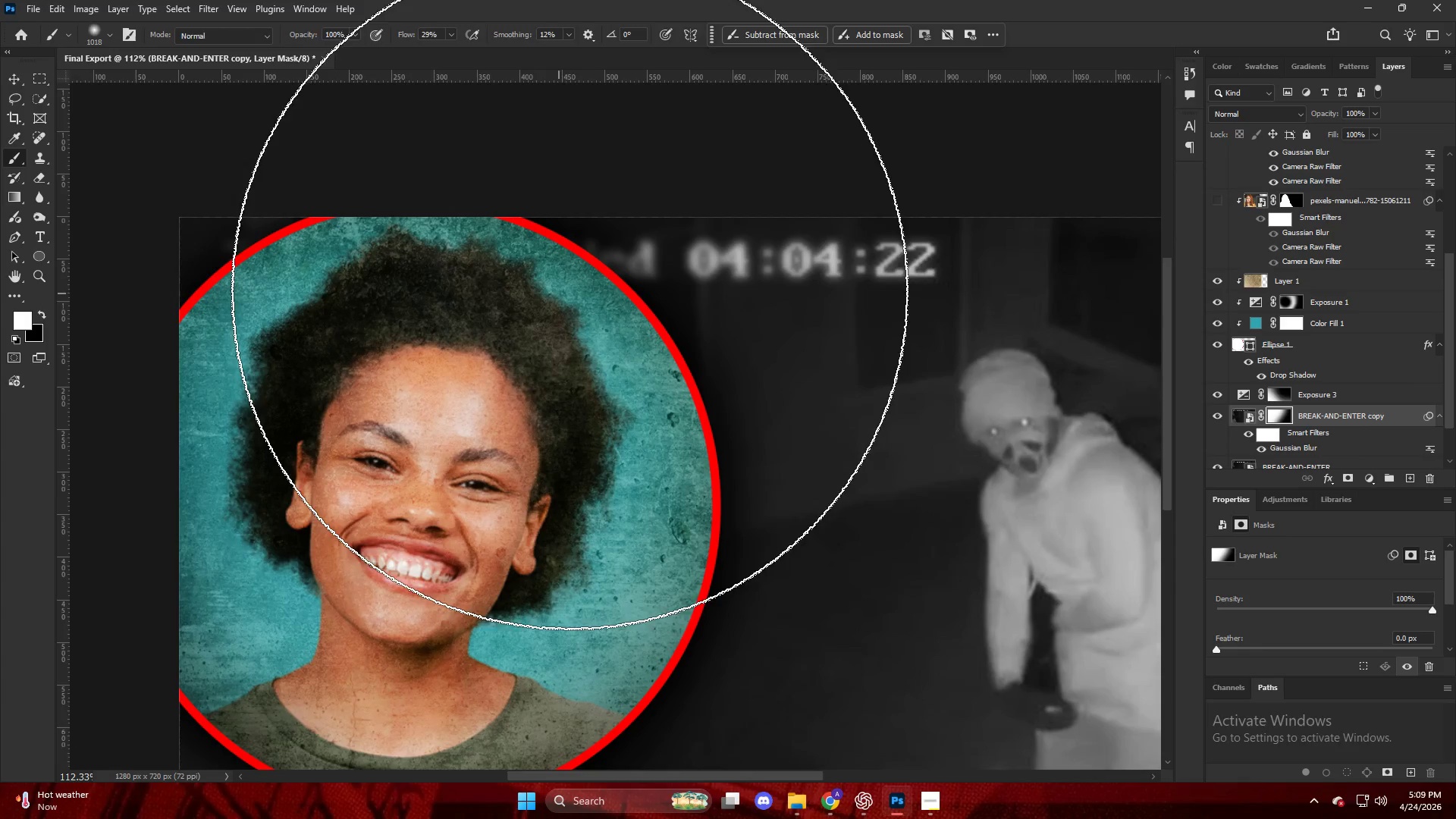 
scroll: coordinate [1312, 390], scroll_direction: down, amount: 3.0
 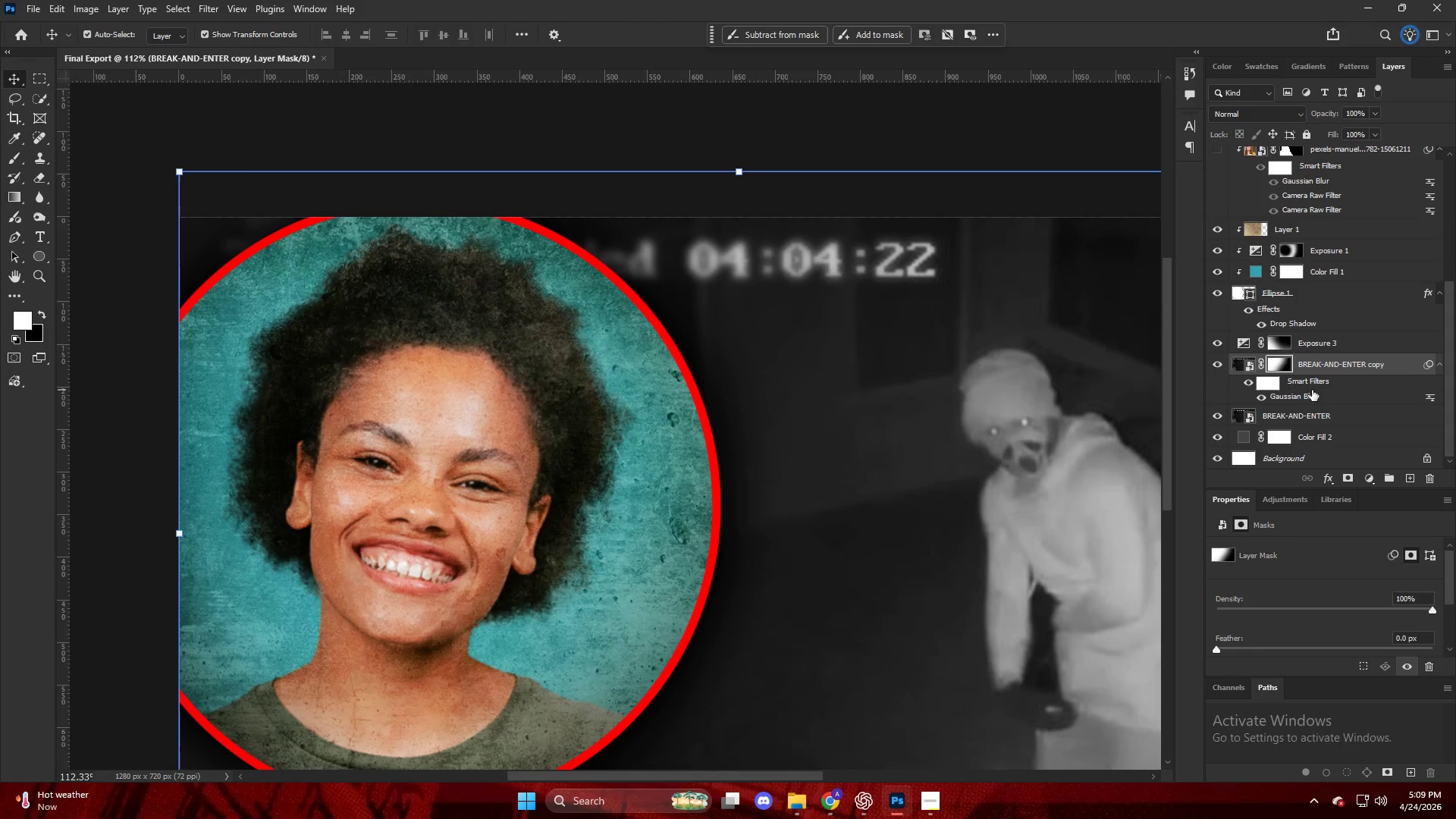 
scroll: coordinate [1313, 386], scroll_direction: up, amount: 11.0
 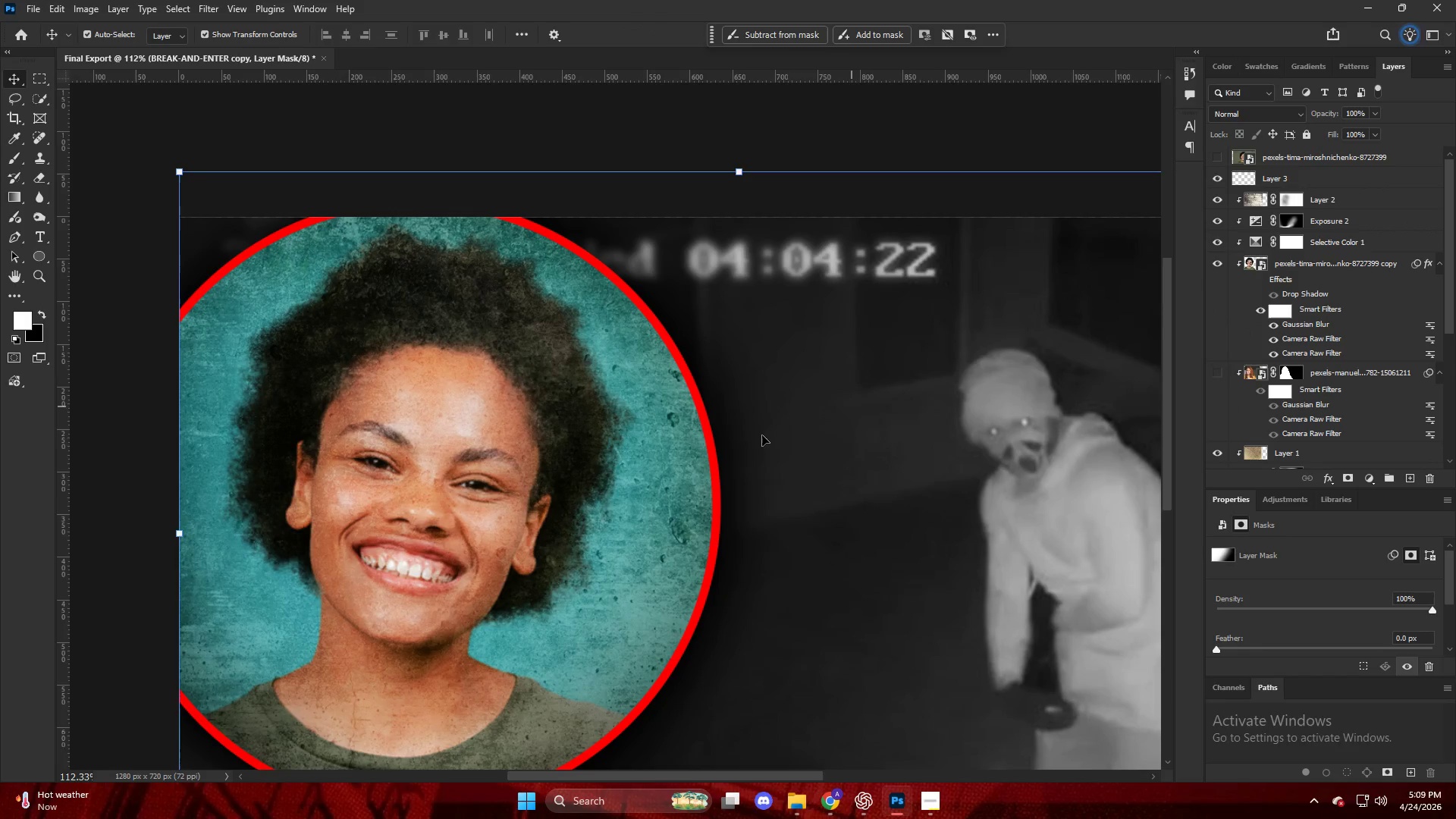 
key(Alt+AltLeft)
 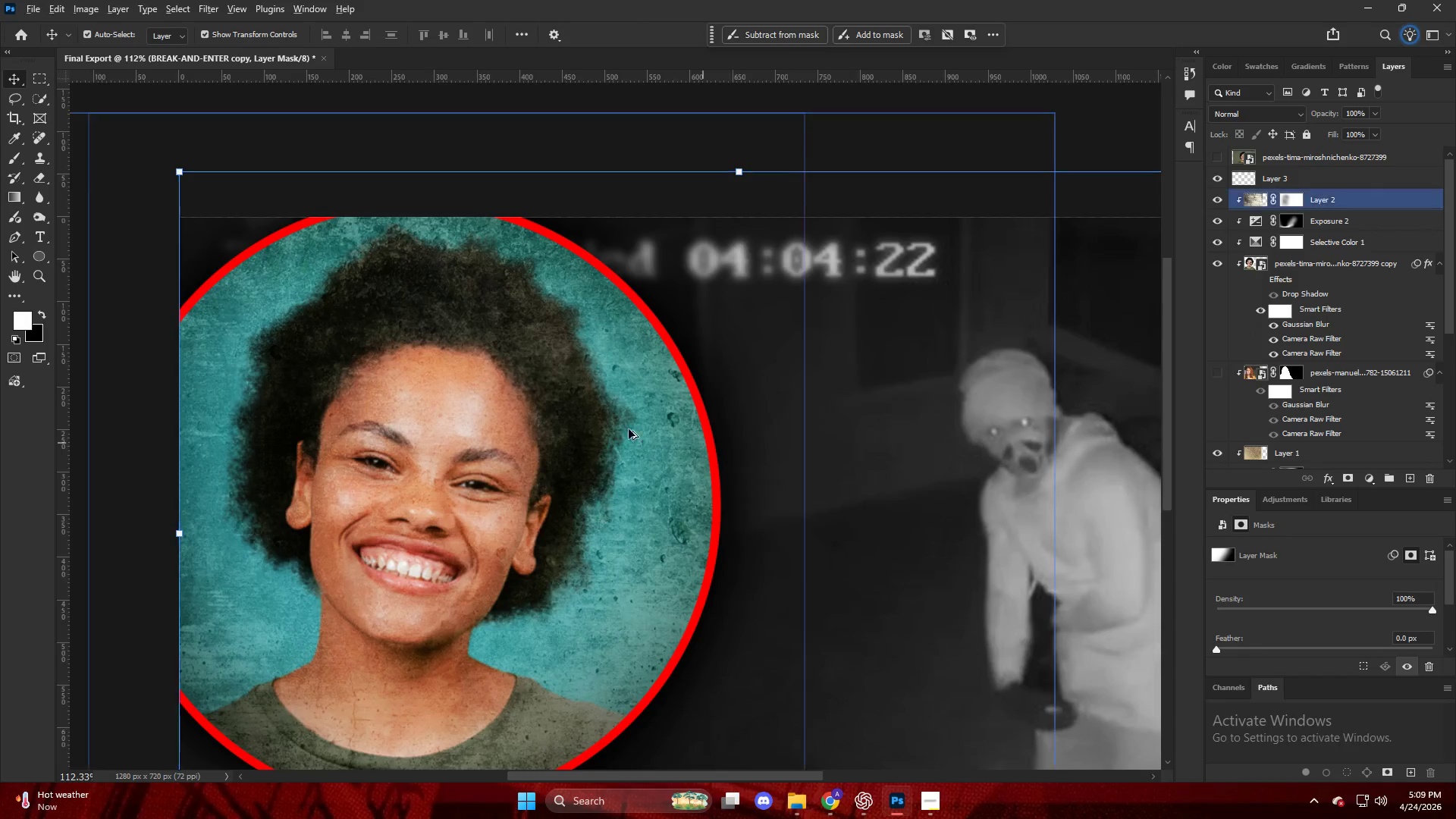 
left_click([550, 406])
 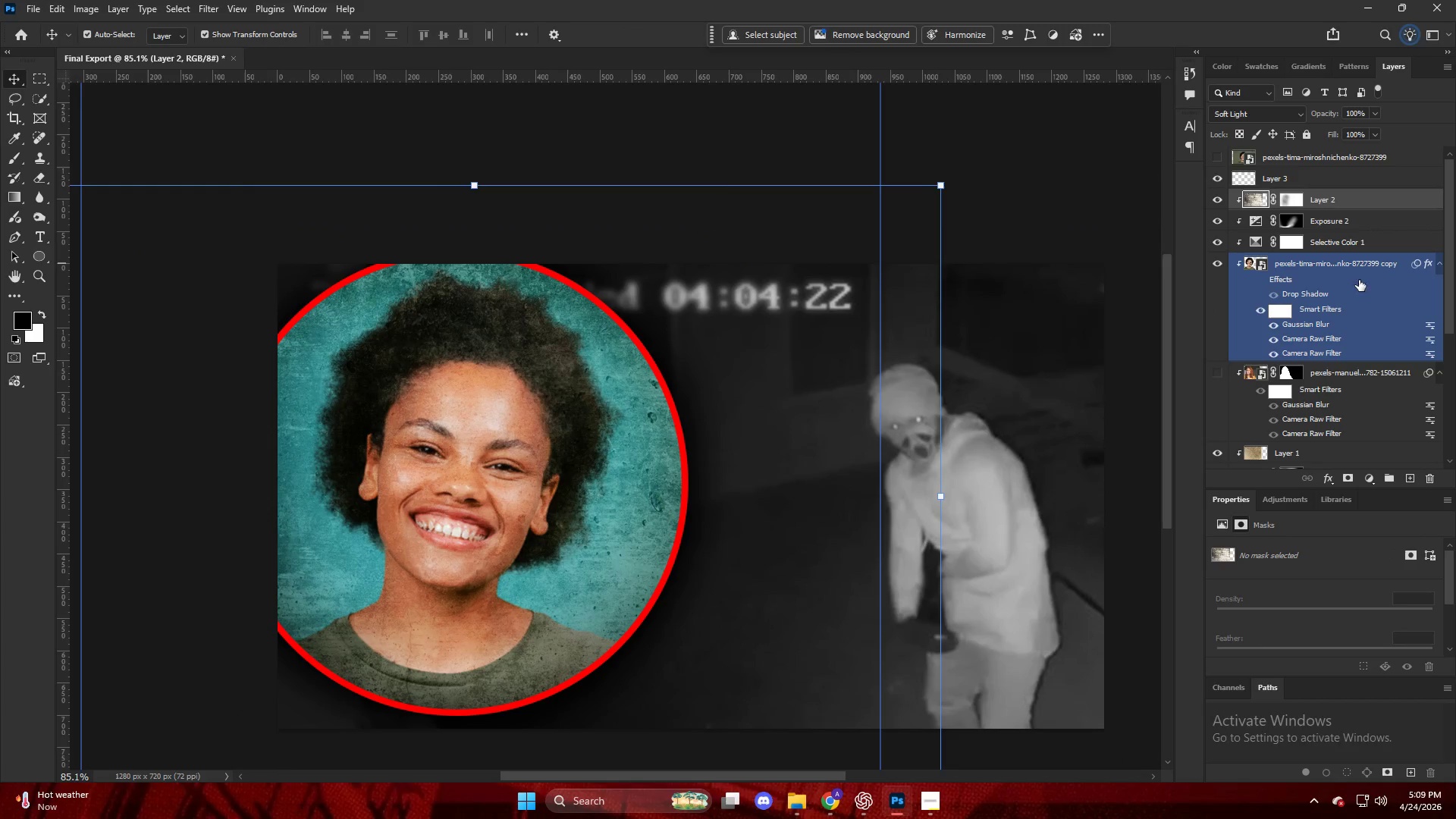 
scroll: coordinate [1335, 296], scroll_direction: down, amount: 10.0
 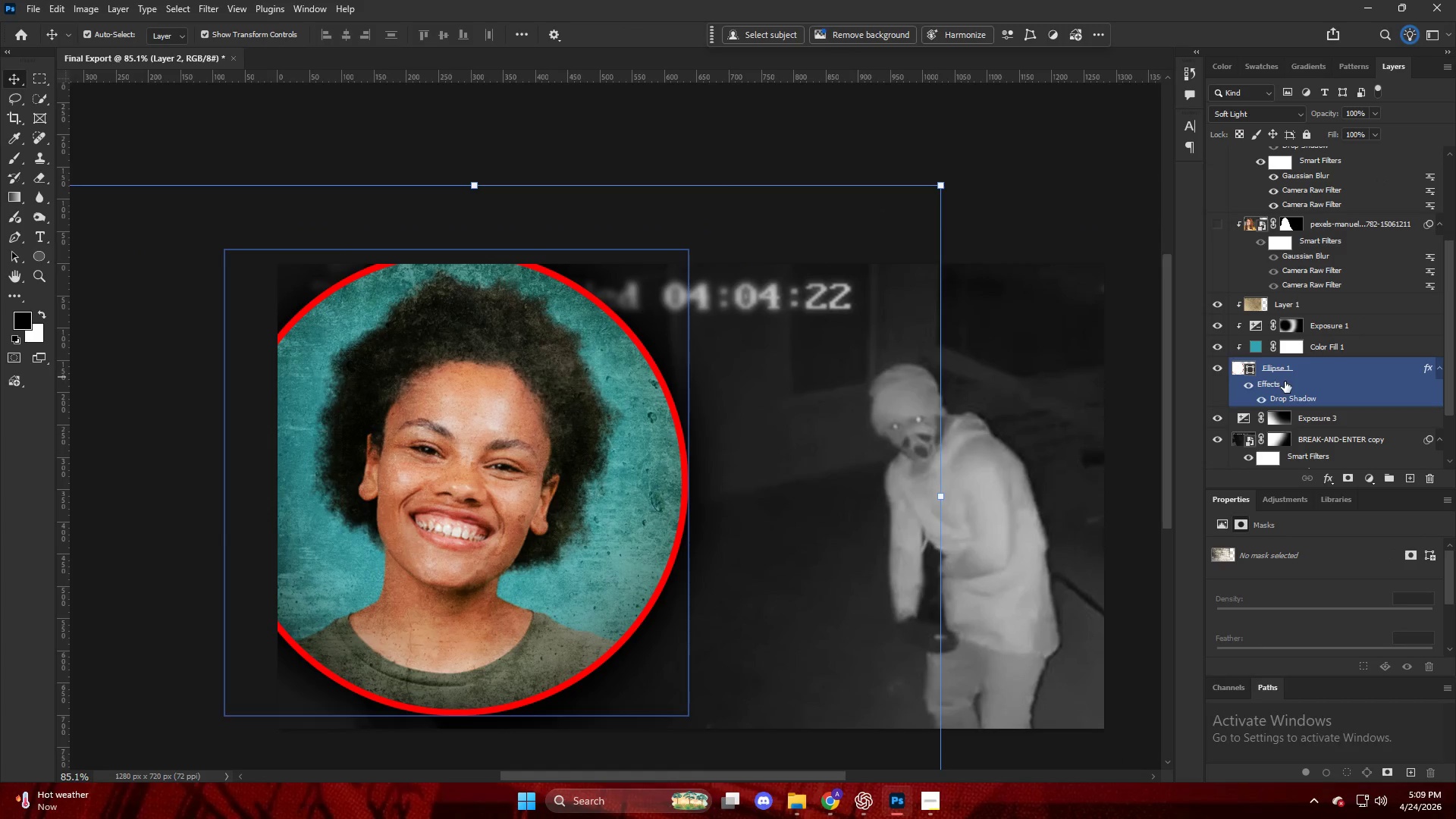 
mouse_move([1301, 388])
 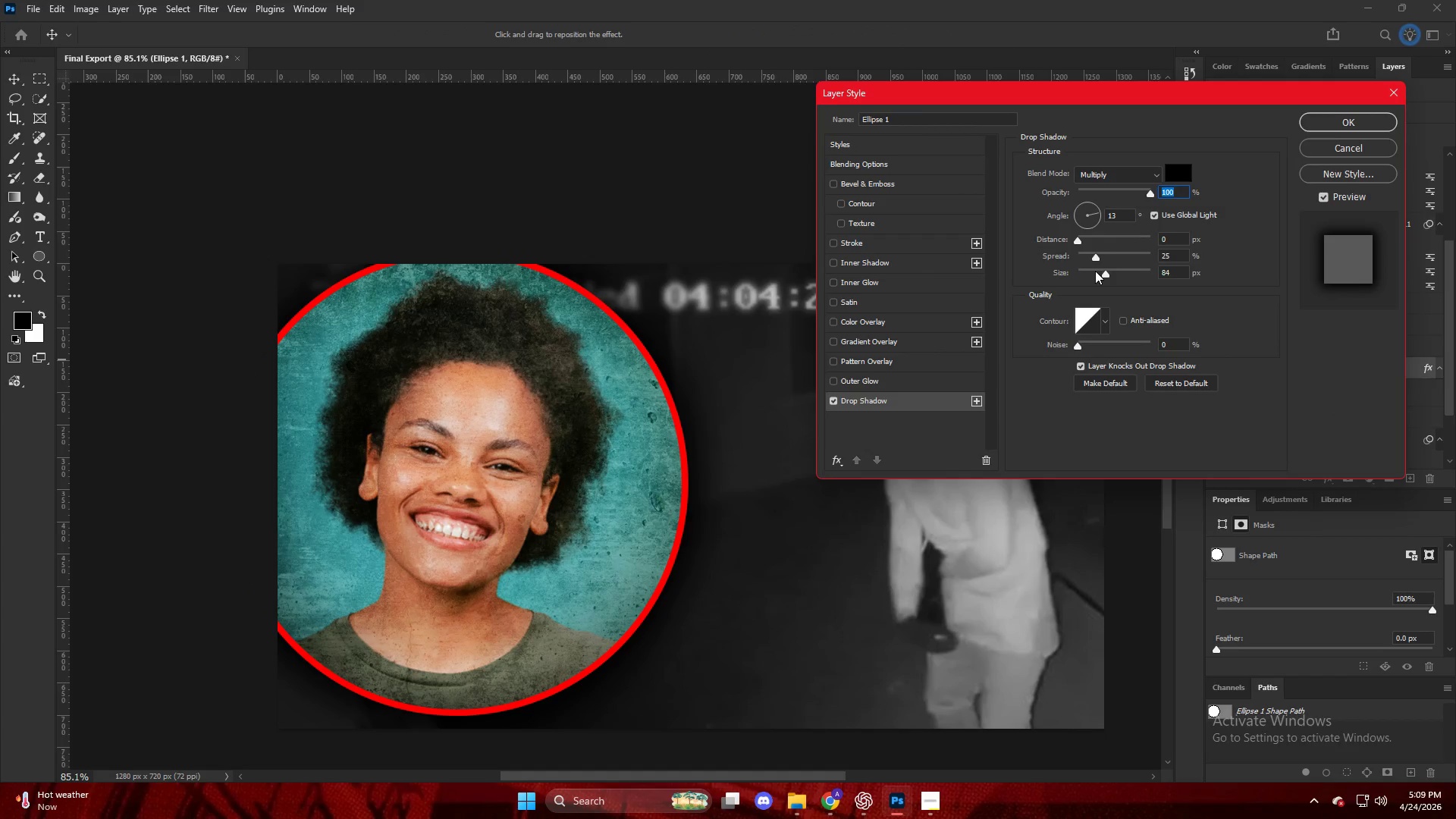 
left_click_drag(start_coordinate=[1105, 270], to_coordinate=[1096, 278])
 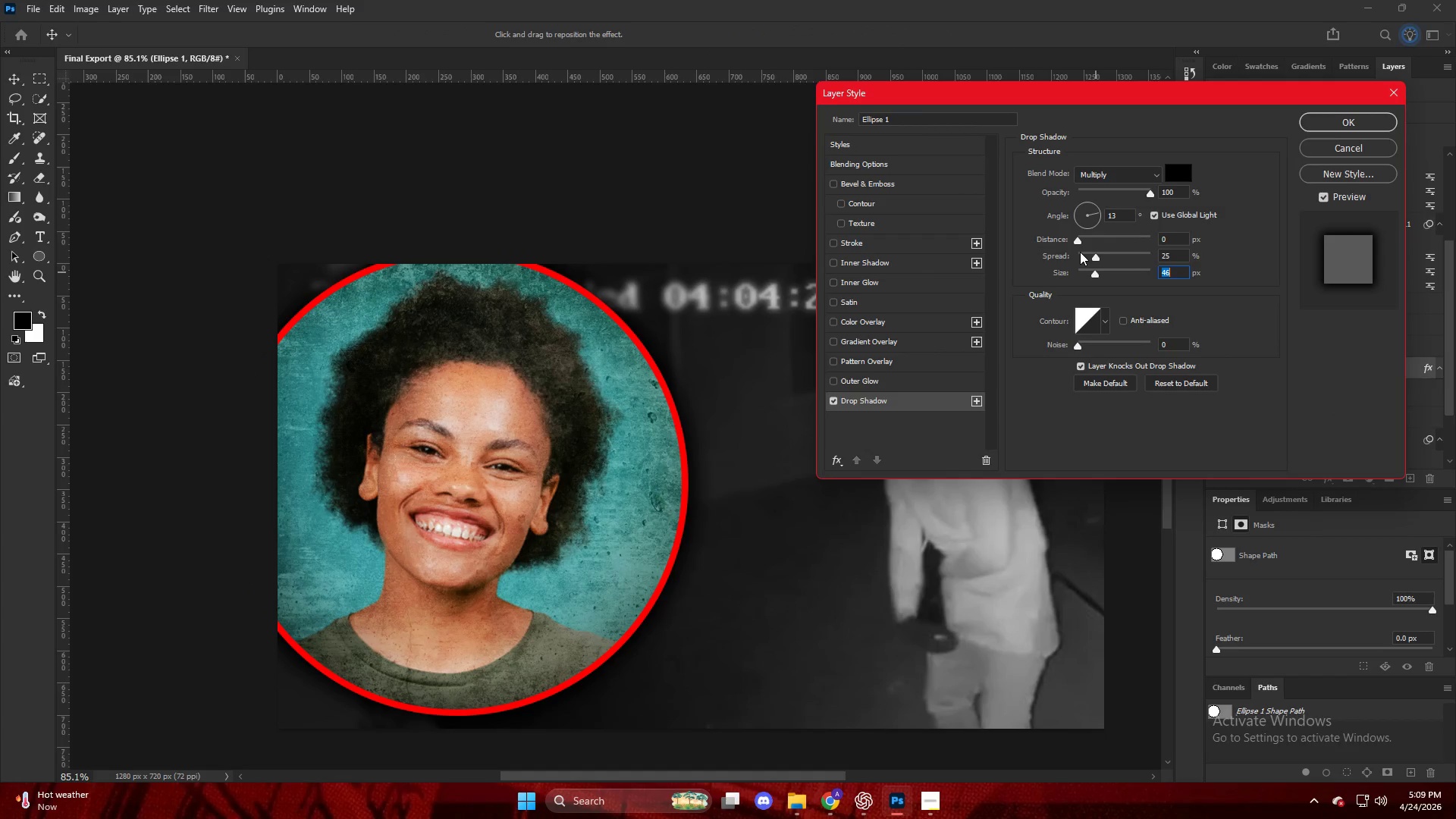 
key(NumpadEnter)
 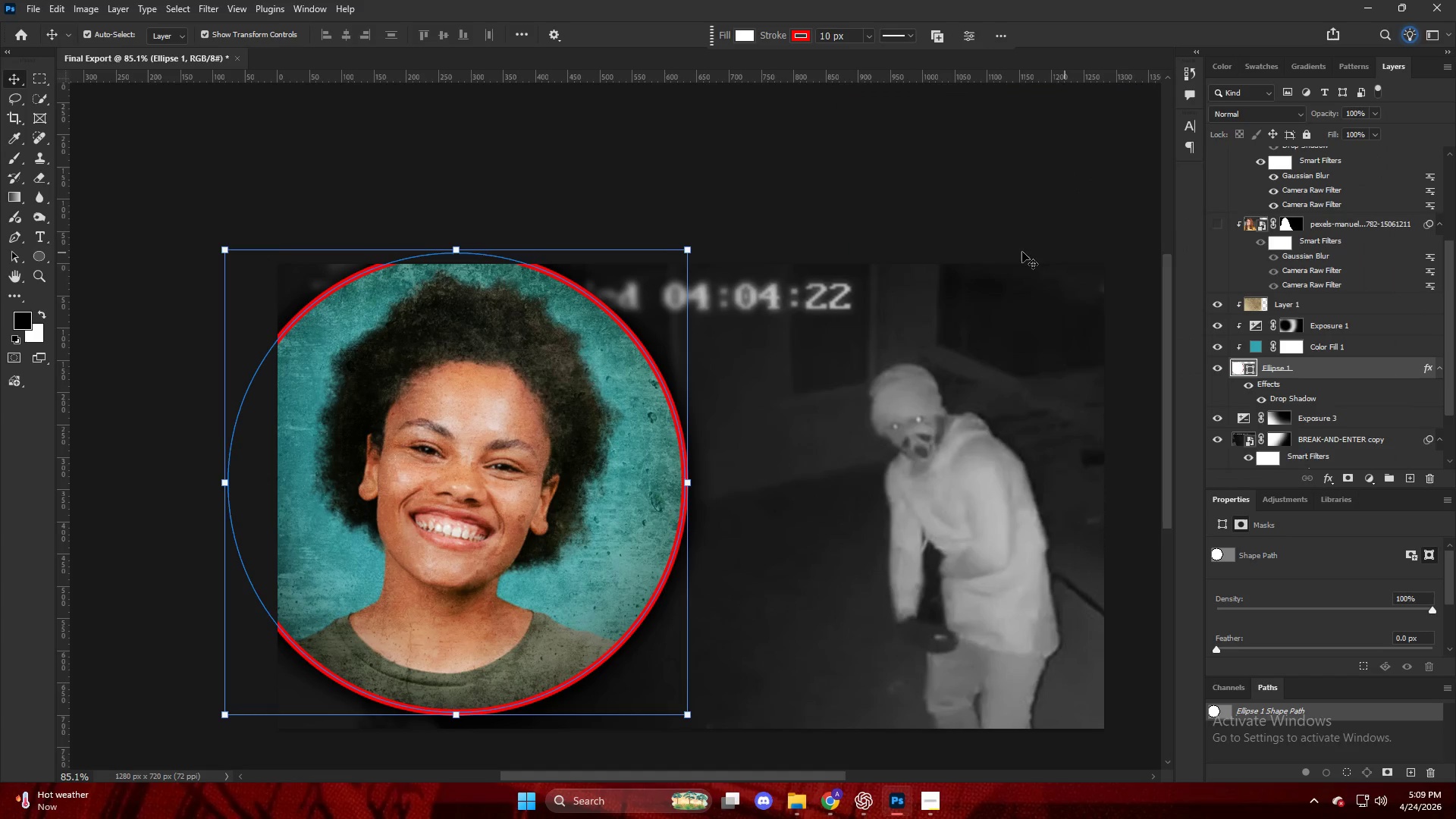 
key(Alt+AltLeft)
 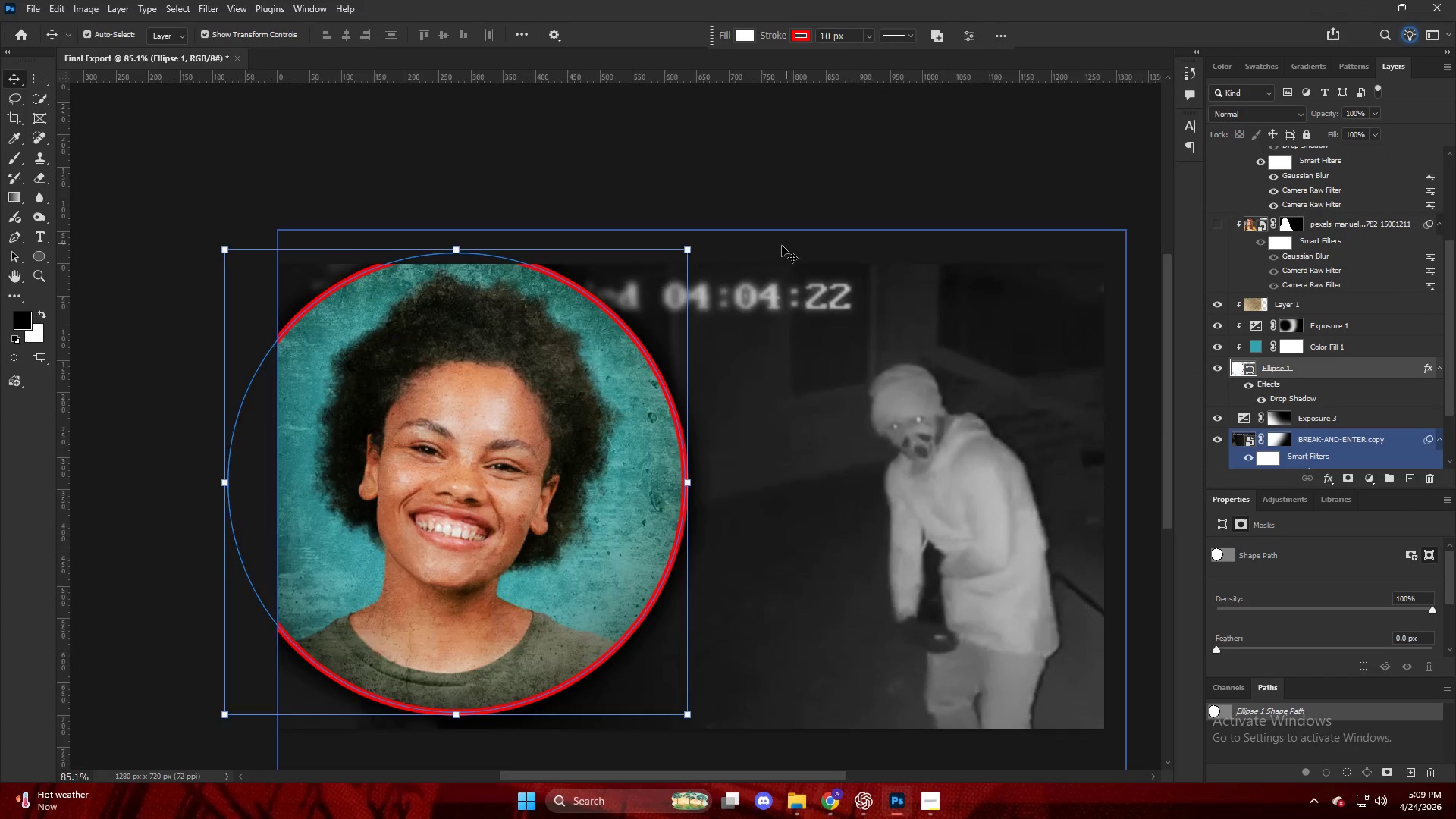 
left_click([899, 175])
 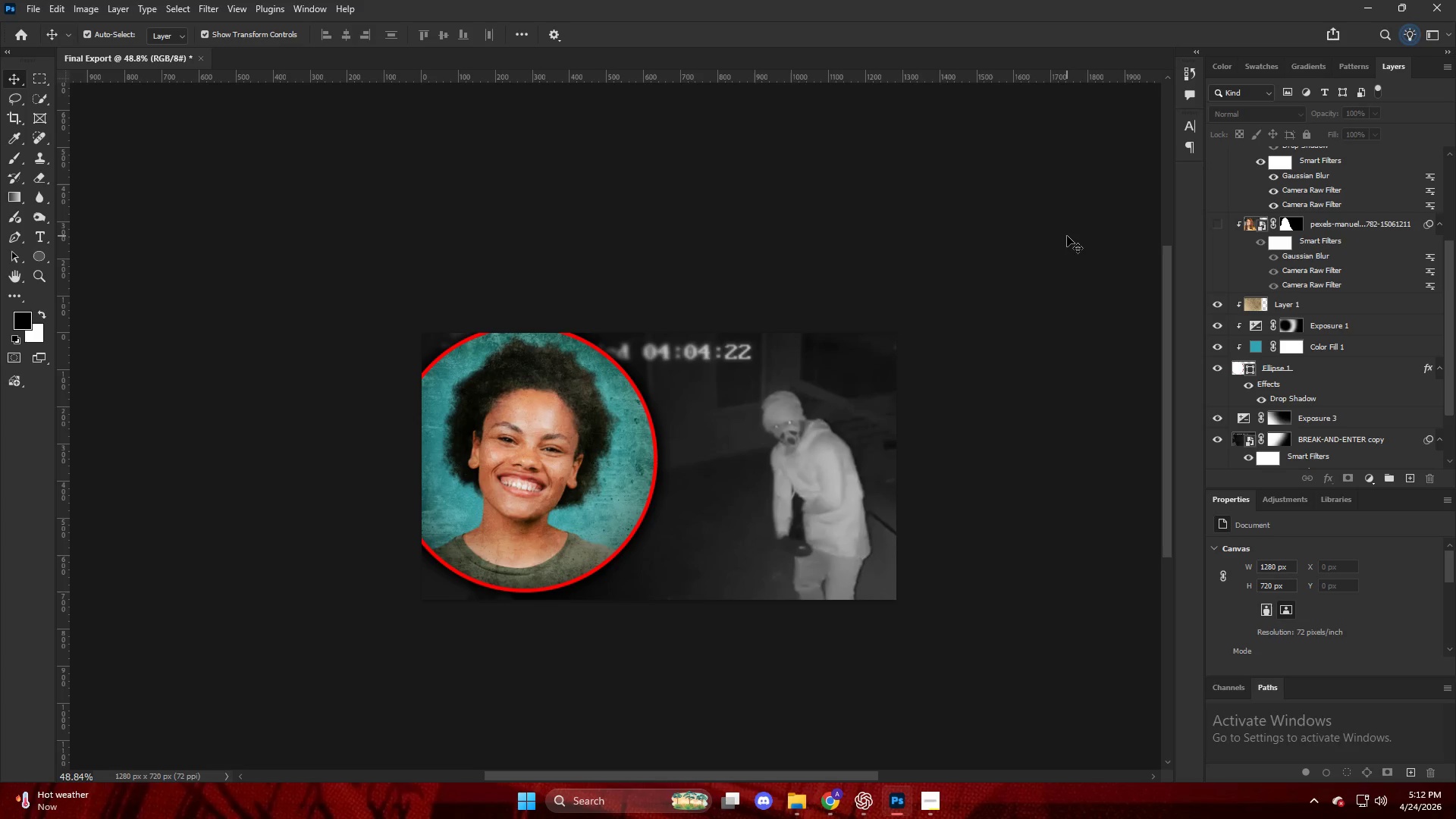 
scroll: coordinate [779, 249], scroll_direction: down, amount: 6.0
 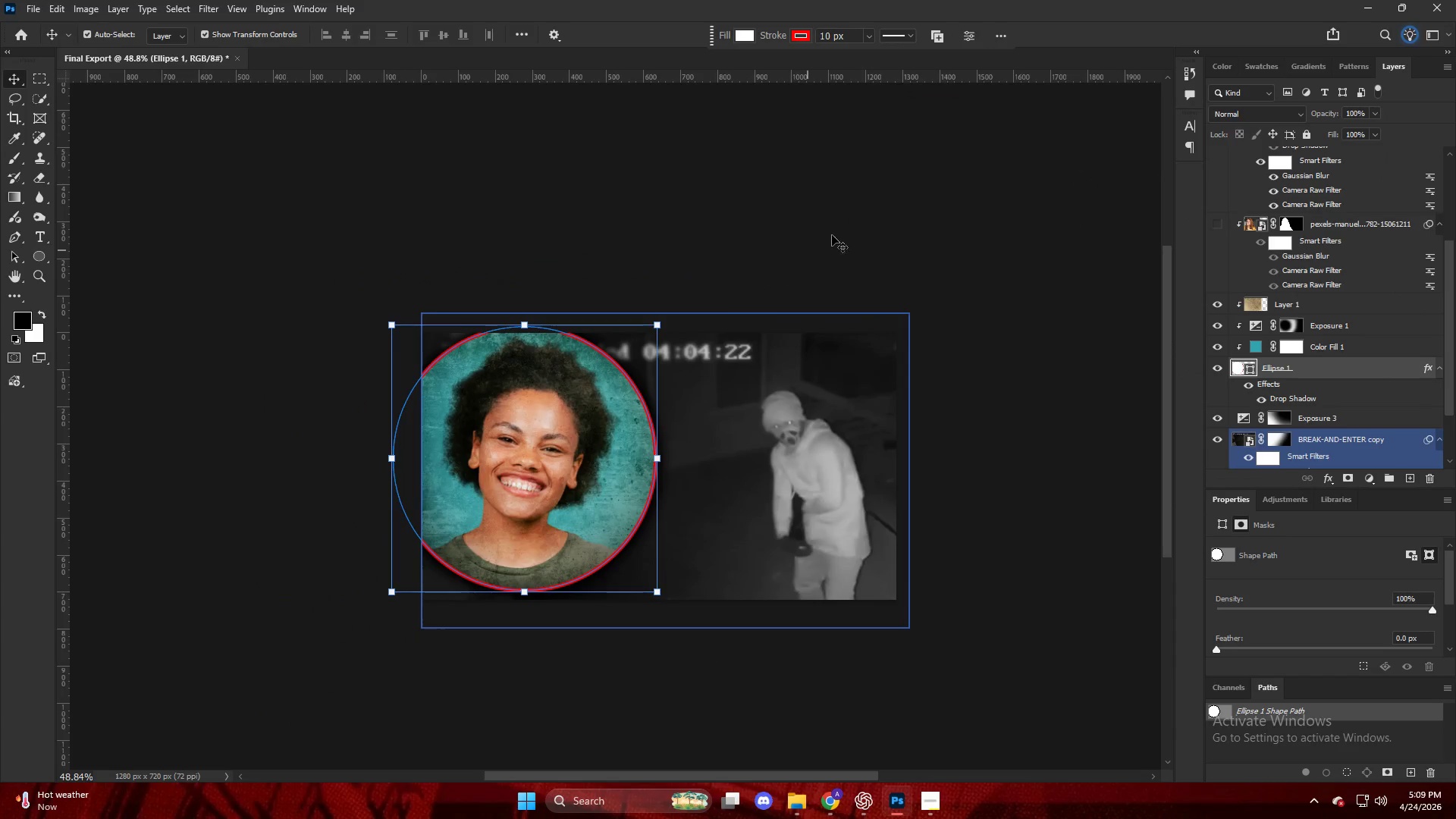 
wait(155.26)
 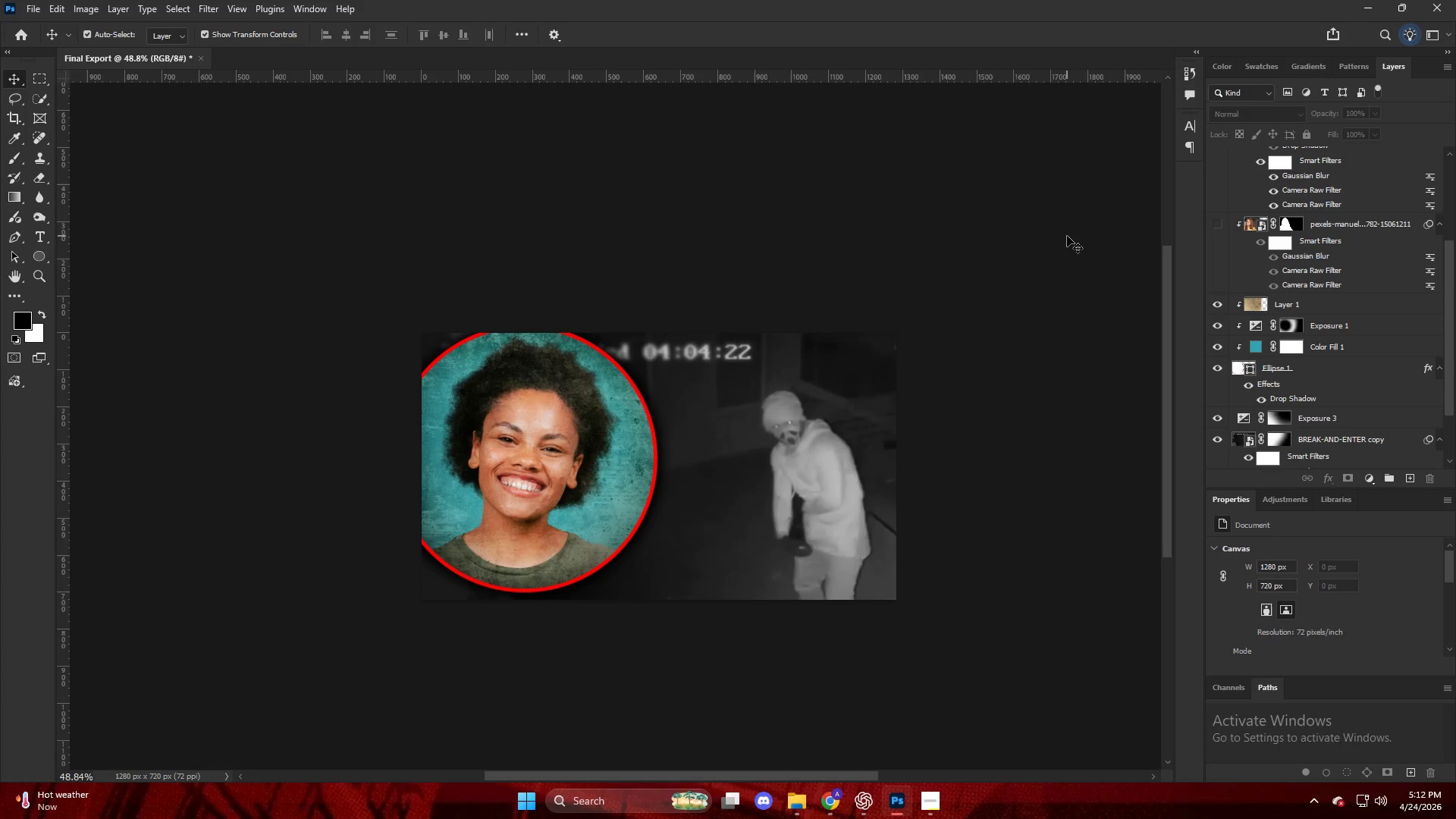 
hold_key(key=AltLeft, duration=0.36)
 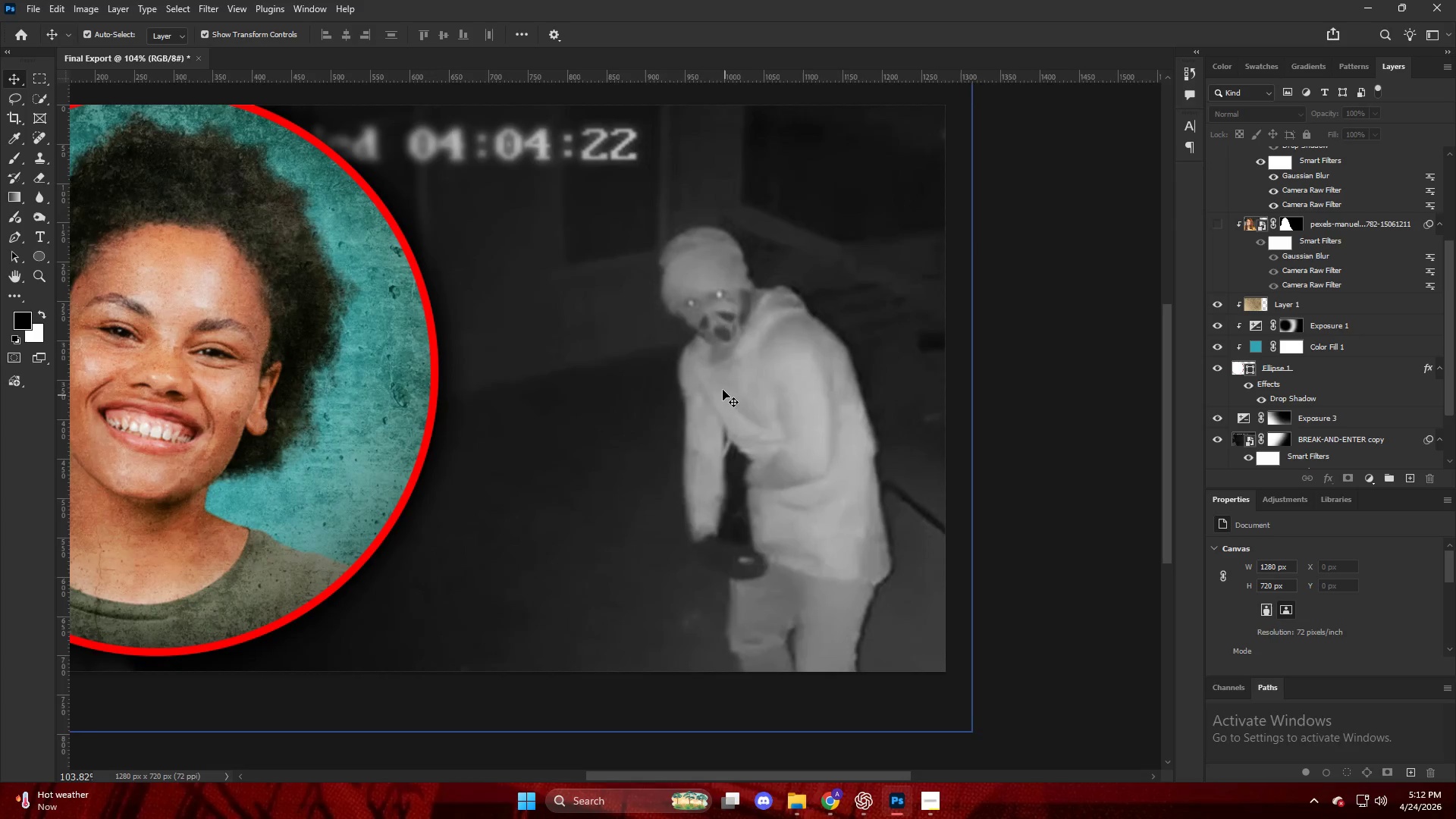 
key(V)
 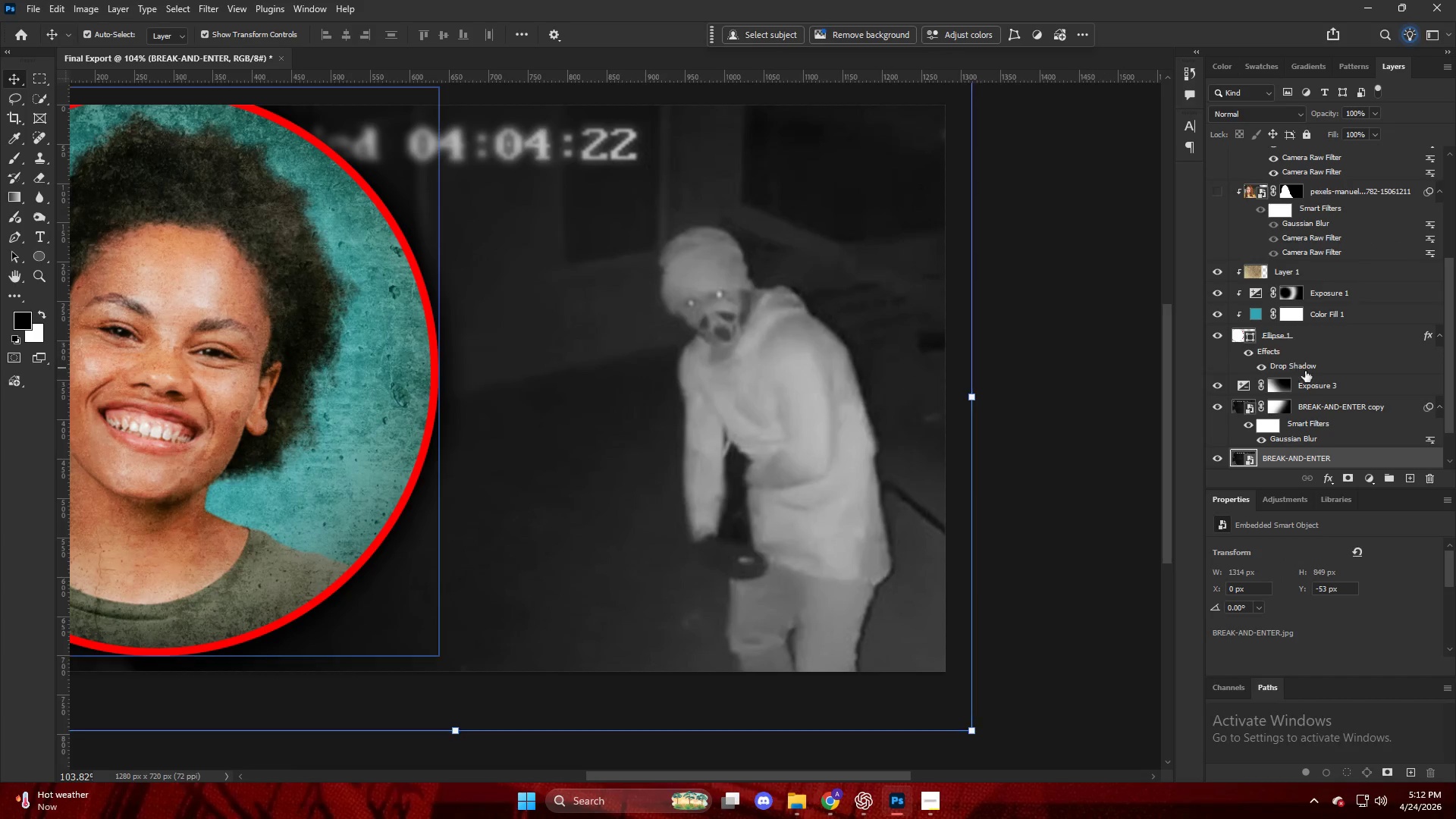 
scroll: coordinate [761, 416], scroll_direction: up, amount: 5.0
 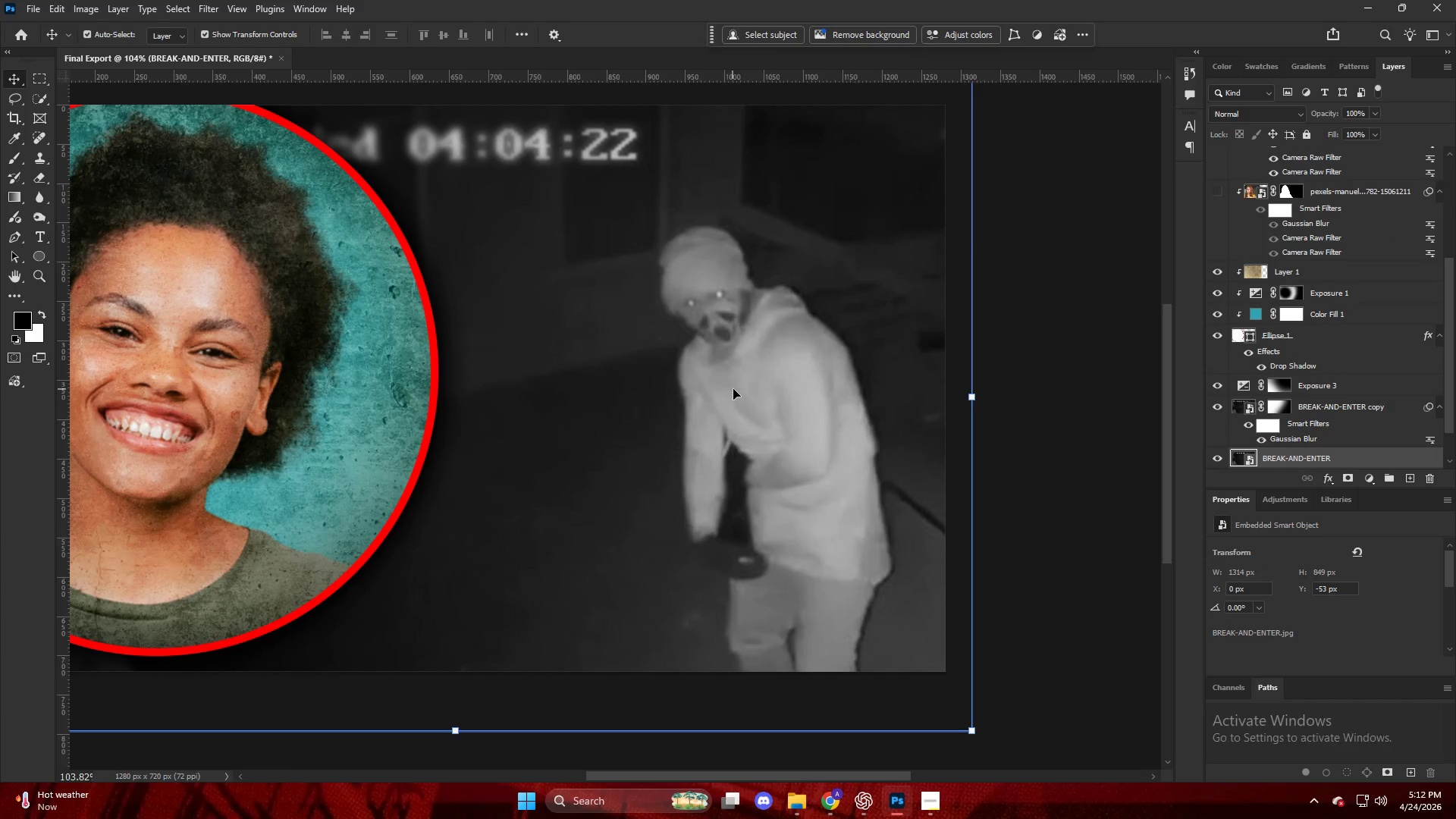 
key(Control+ControlLeft)
 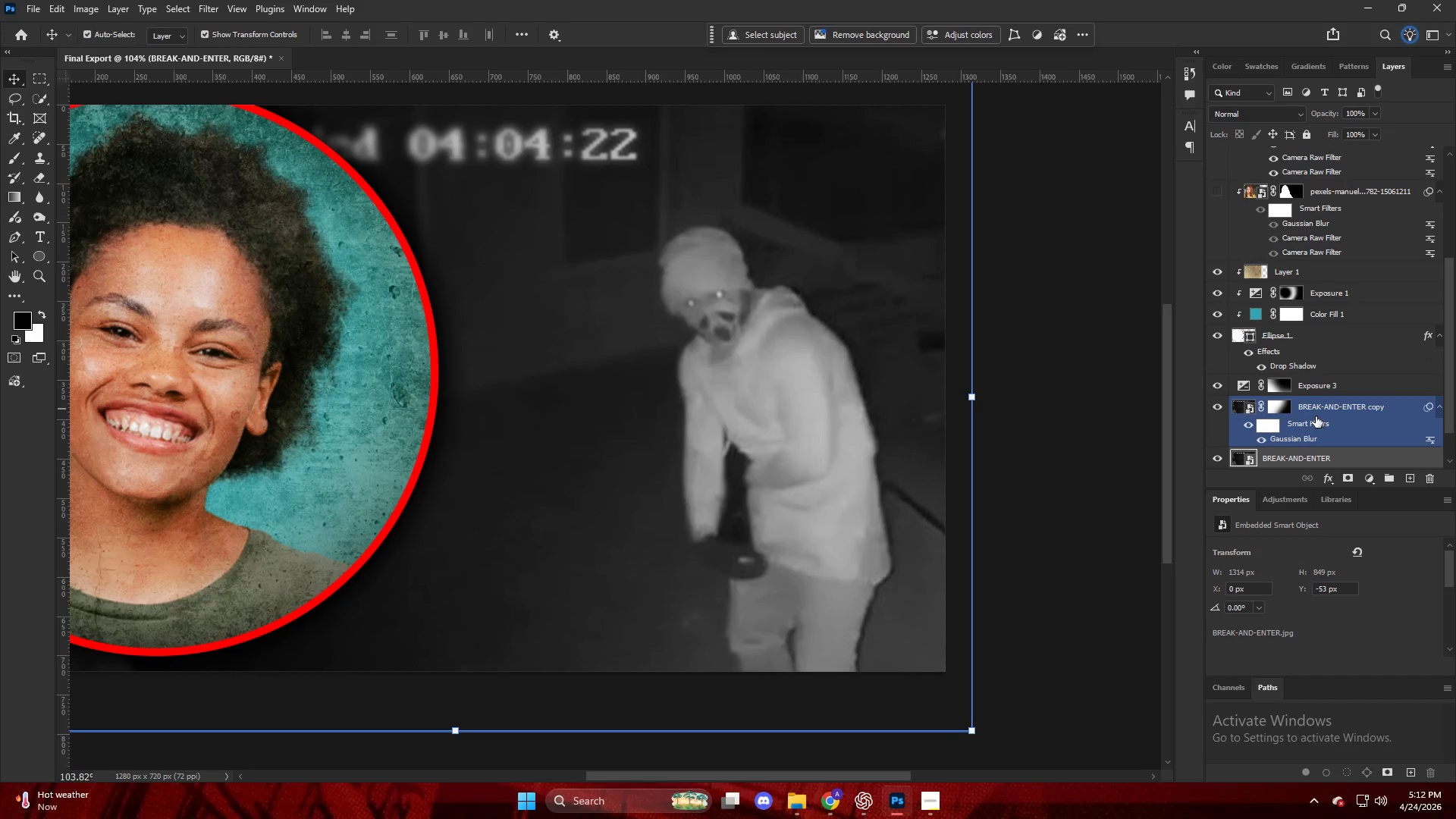 
key(Control+Shift+ShiftLeft)
 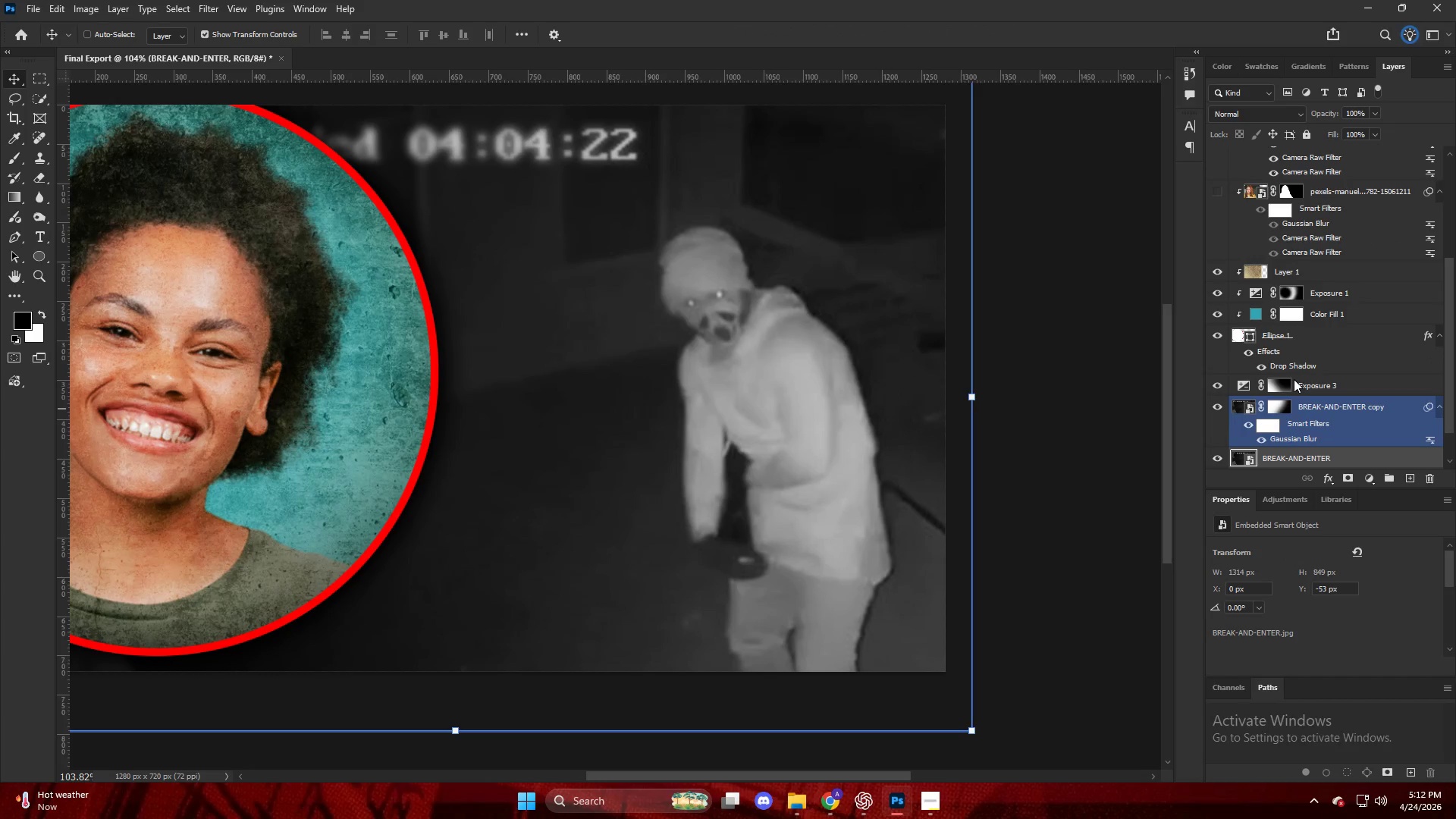 
key(Control+Shift+A)
 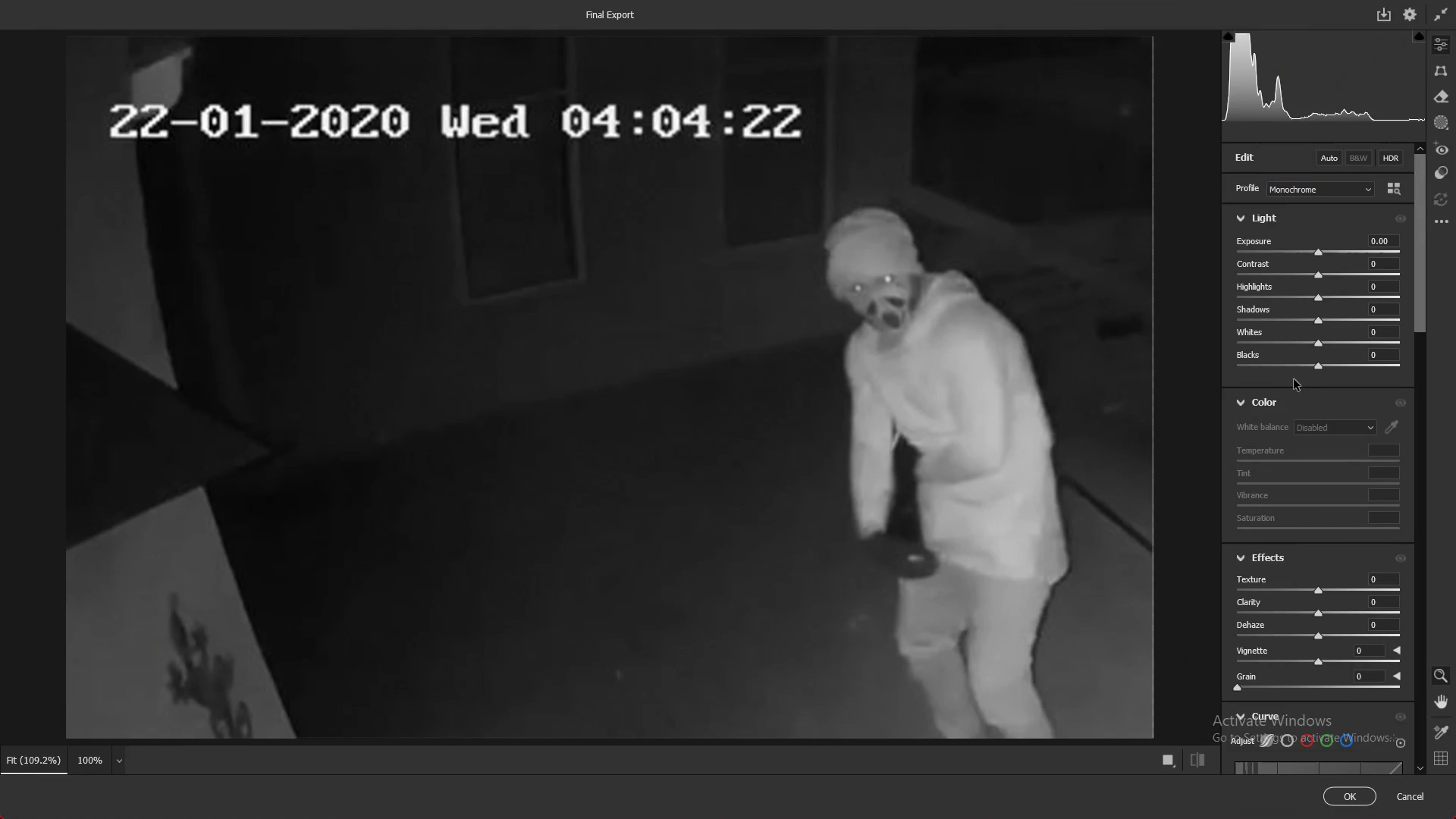 
key(Alt+AltLeft)
 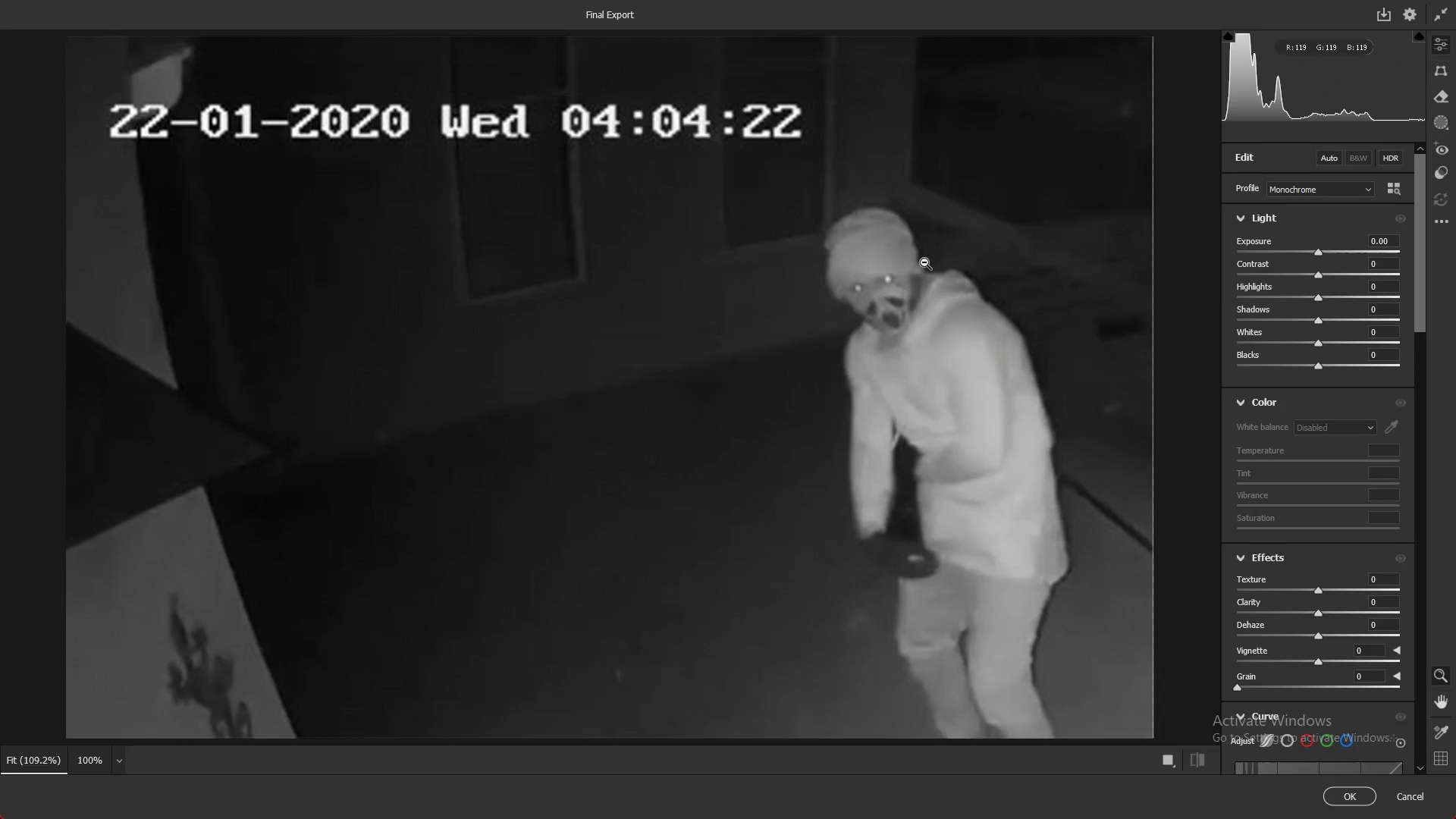 
scroll: coordinate [939, 270], scroll_direction: up, amount: 2.0
 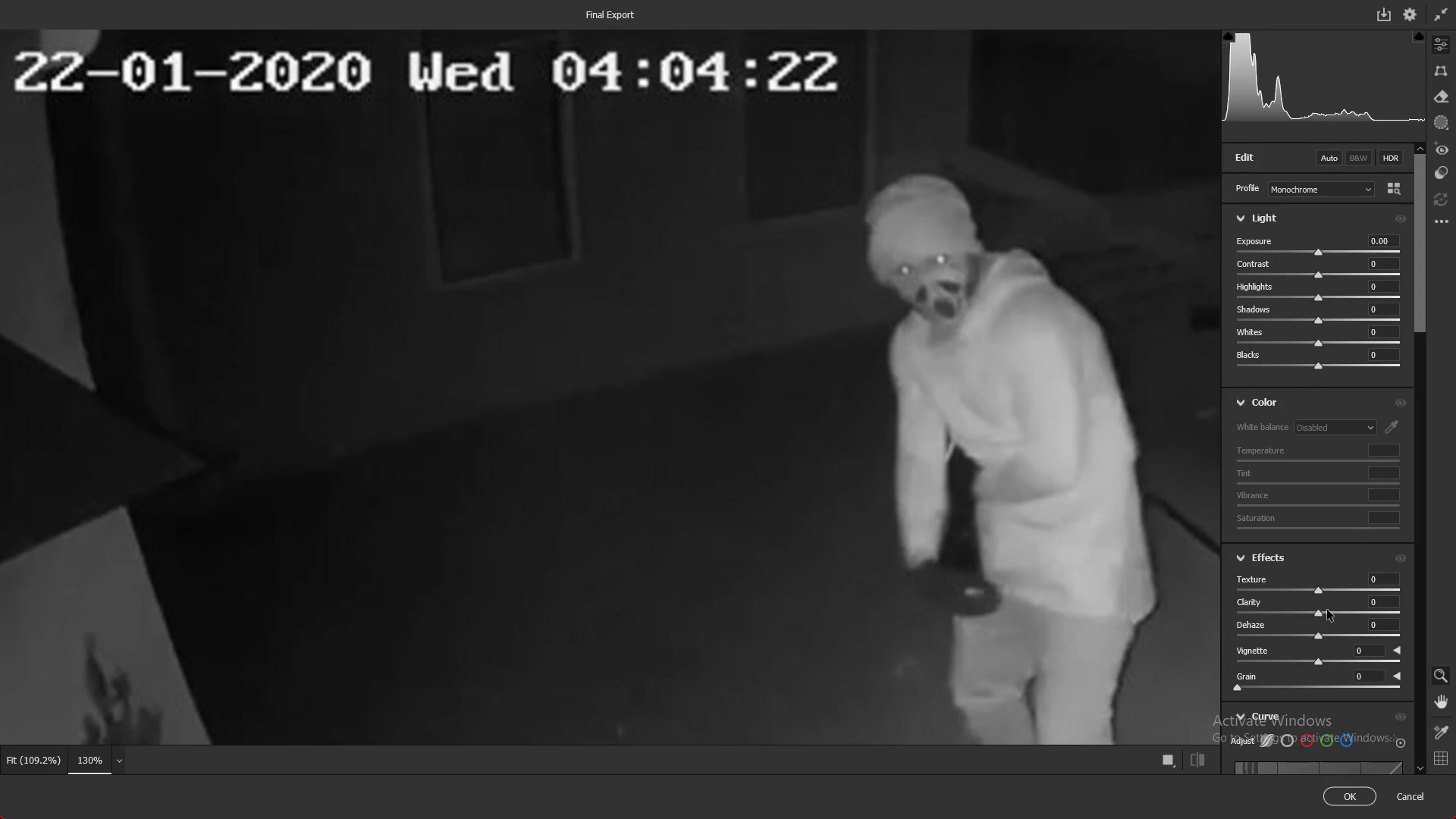 
left_click_drag(start_coordinate=[1322, 610], to_coordinate=[1333, 610])
 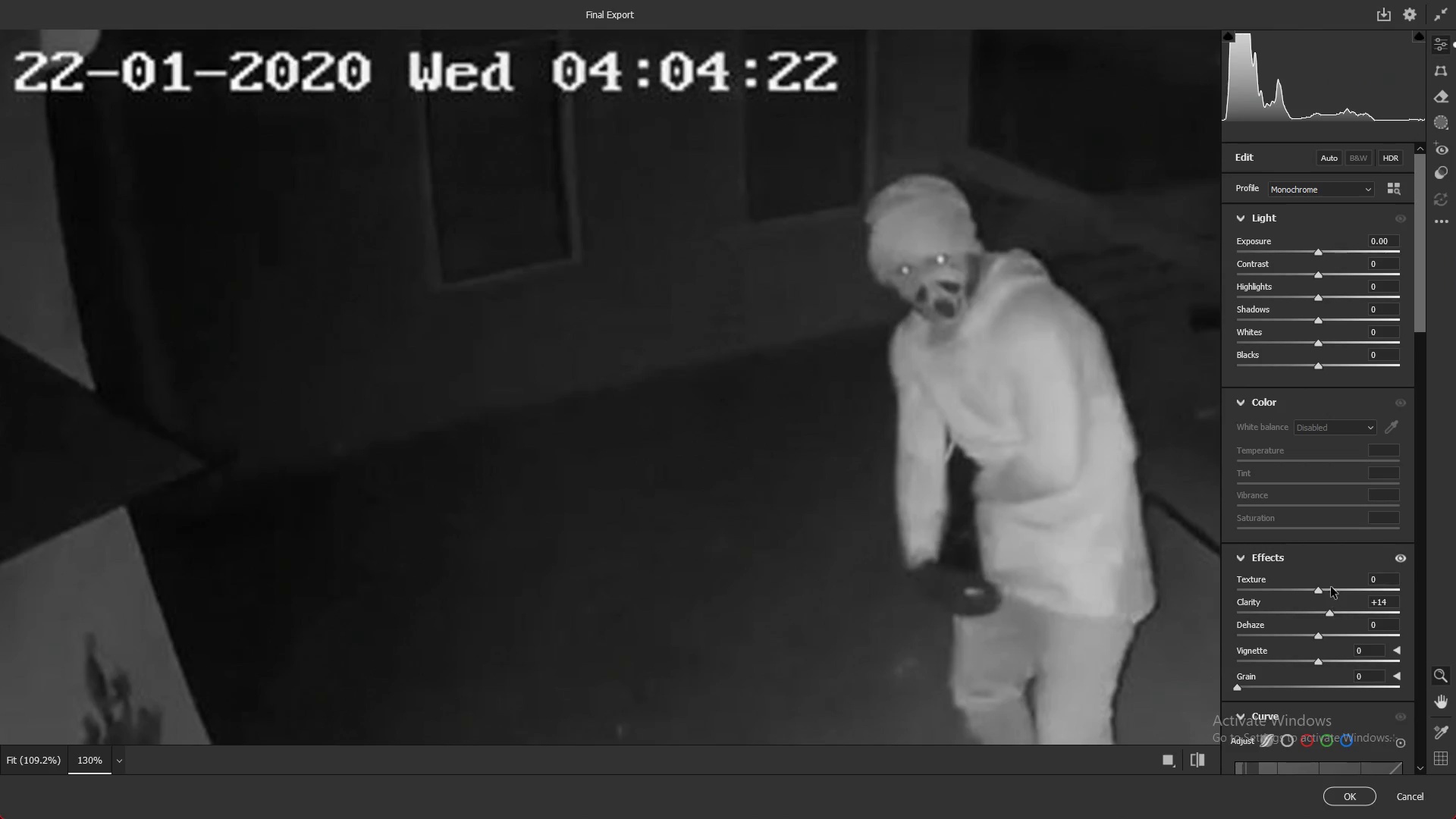 
left_click_drag(start_coordinate=[1331, 587], to_coordinate=[1350, 589])
 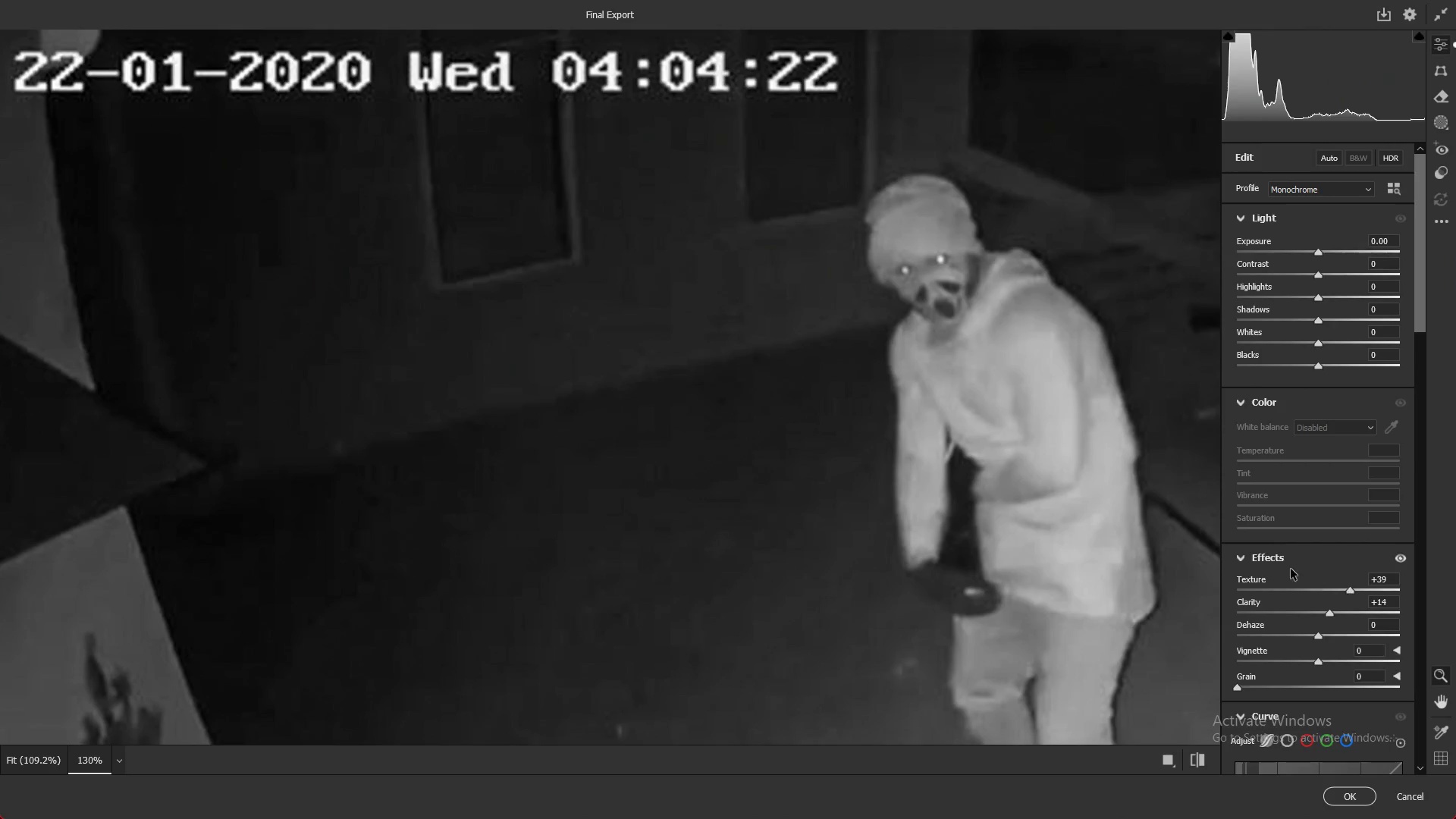 
scroll: coordinate [1252, 607], scroll_direction: down, amount: 10.0
 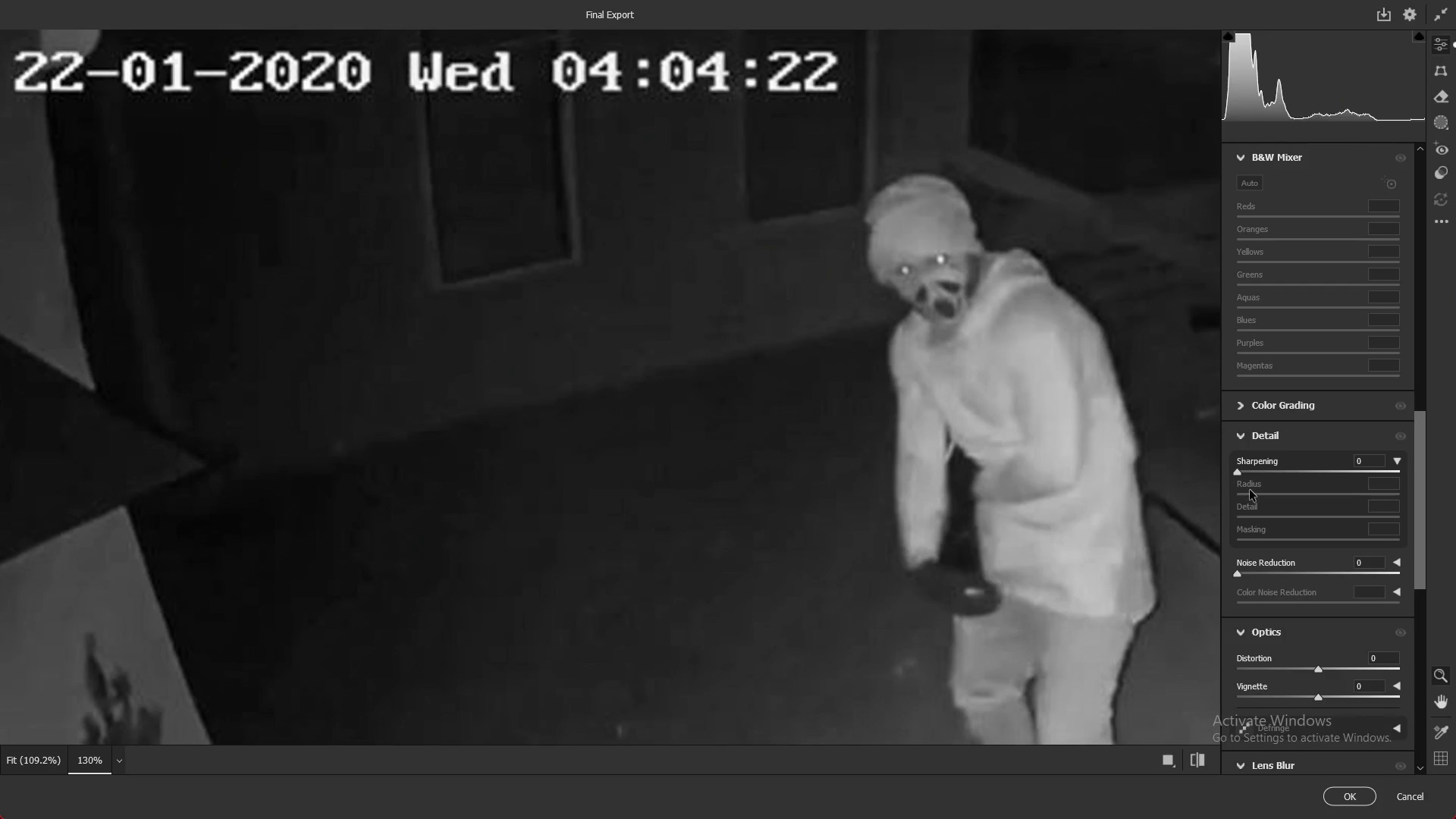 
left_click_drag(start_coordinate=[1260, 466], to_coordinate=[1354, 466])
 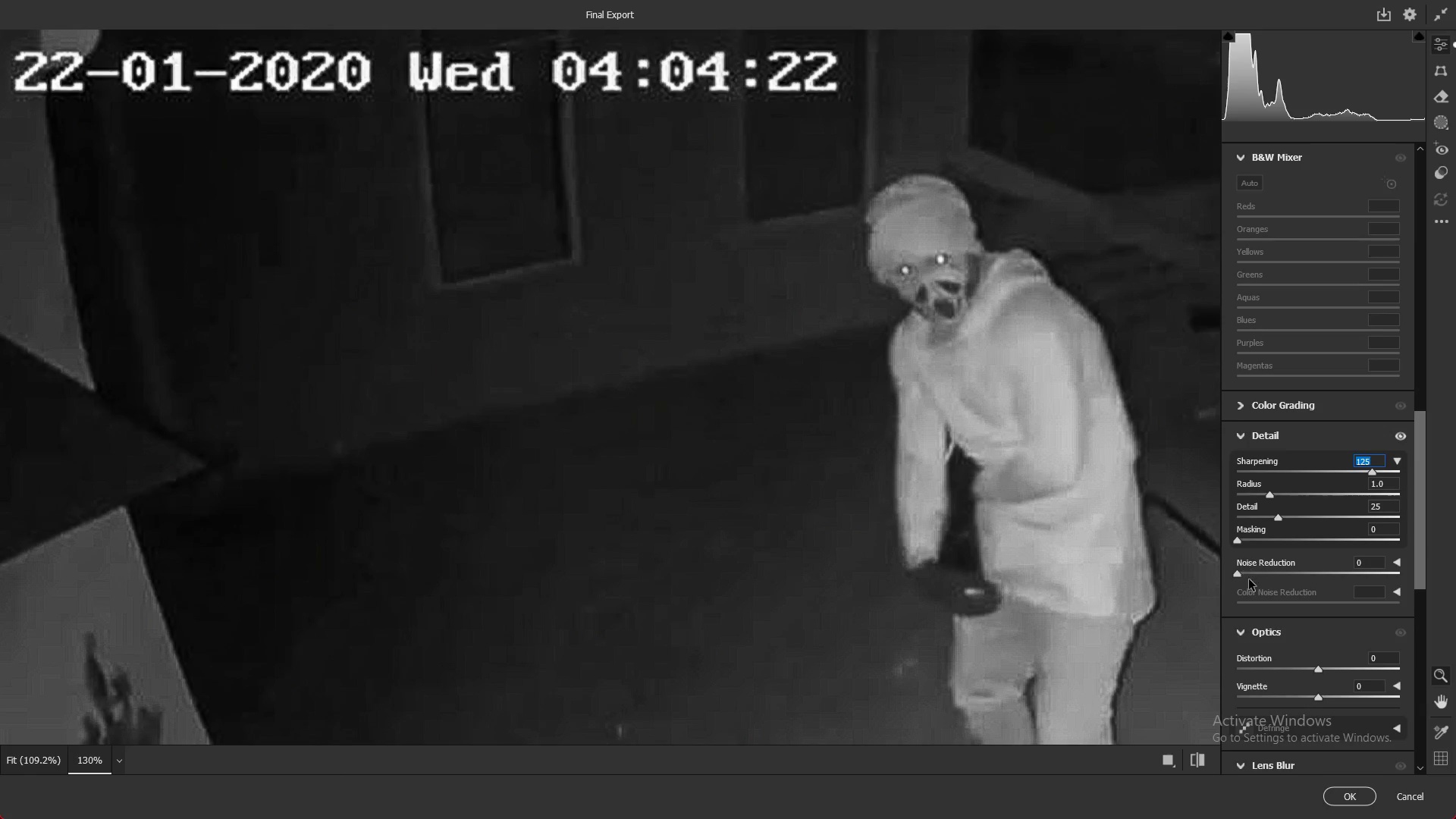 
left_click_drag(start_coordinate=[1247, 578], to_coordinate=[1313, 574])
 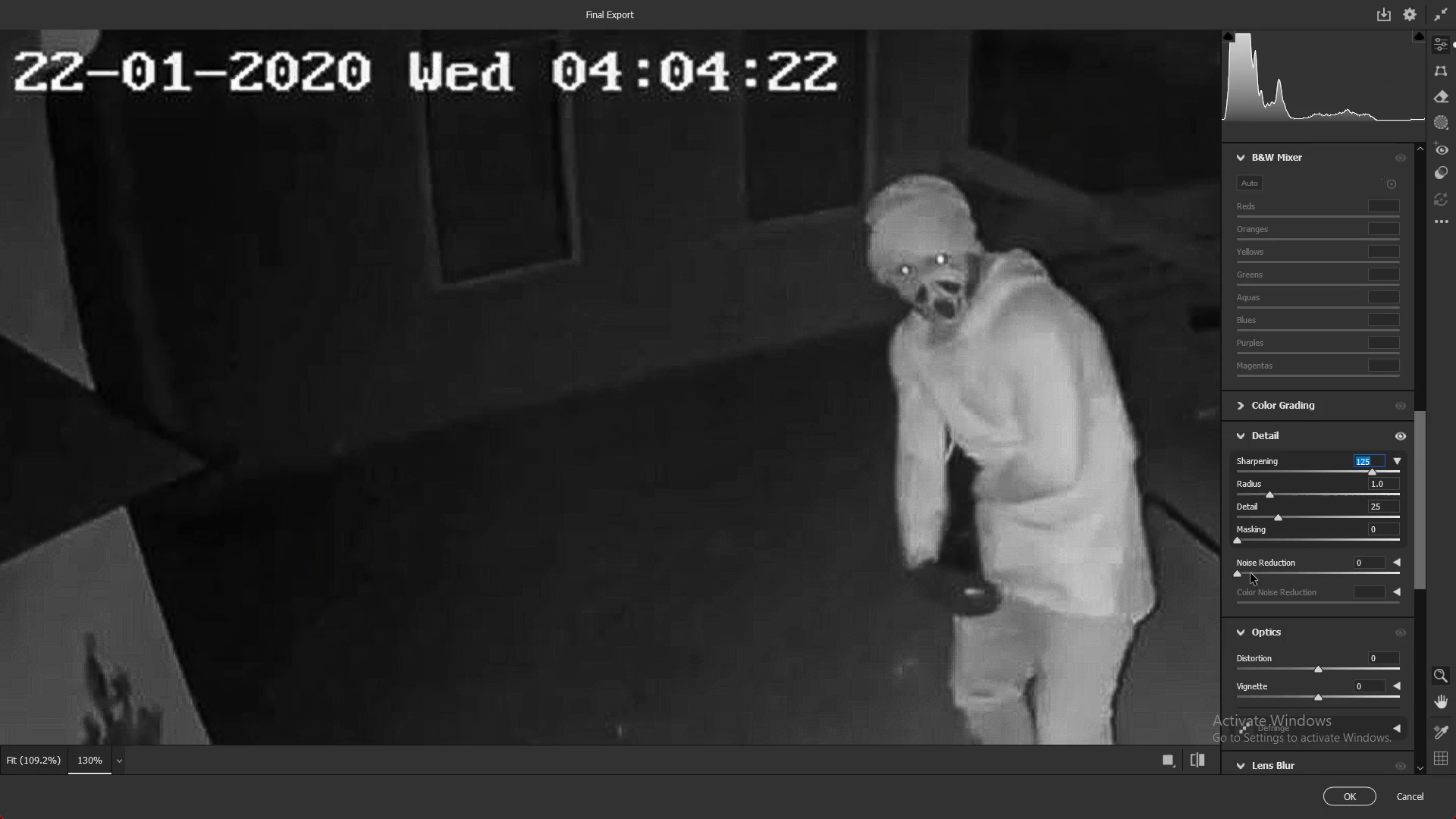 
left_click_drag(start_coordinate=[1250, 573], to_coordinate=[1311, 565])
 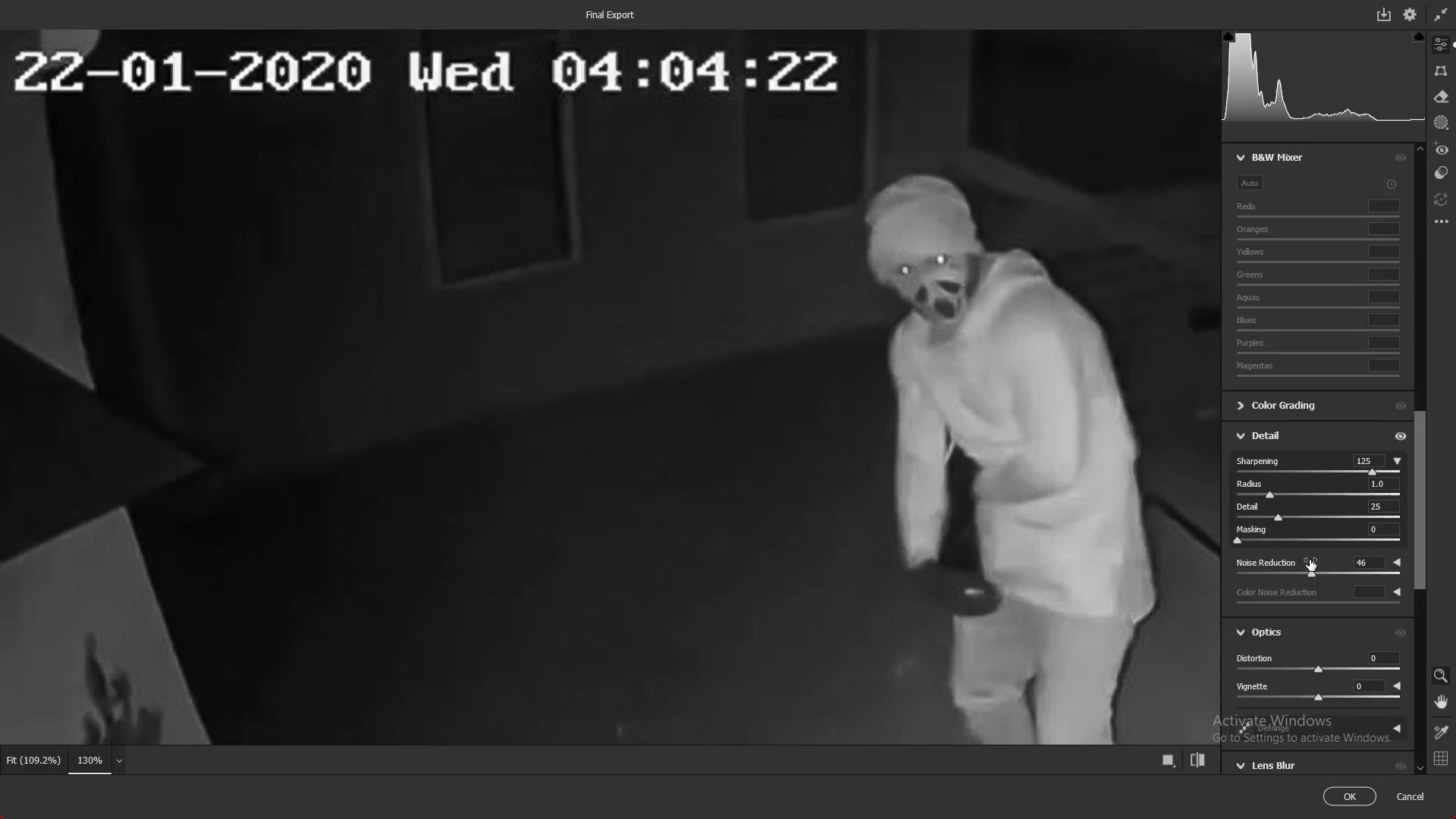 
key(NumpadEnter)
 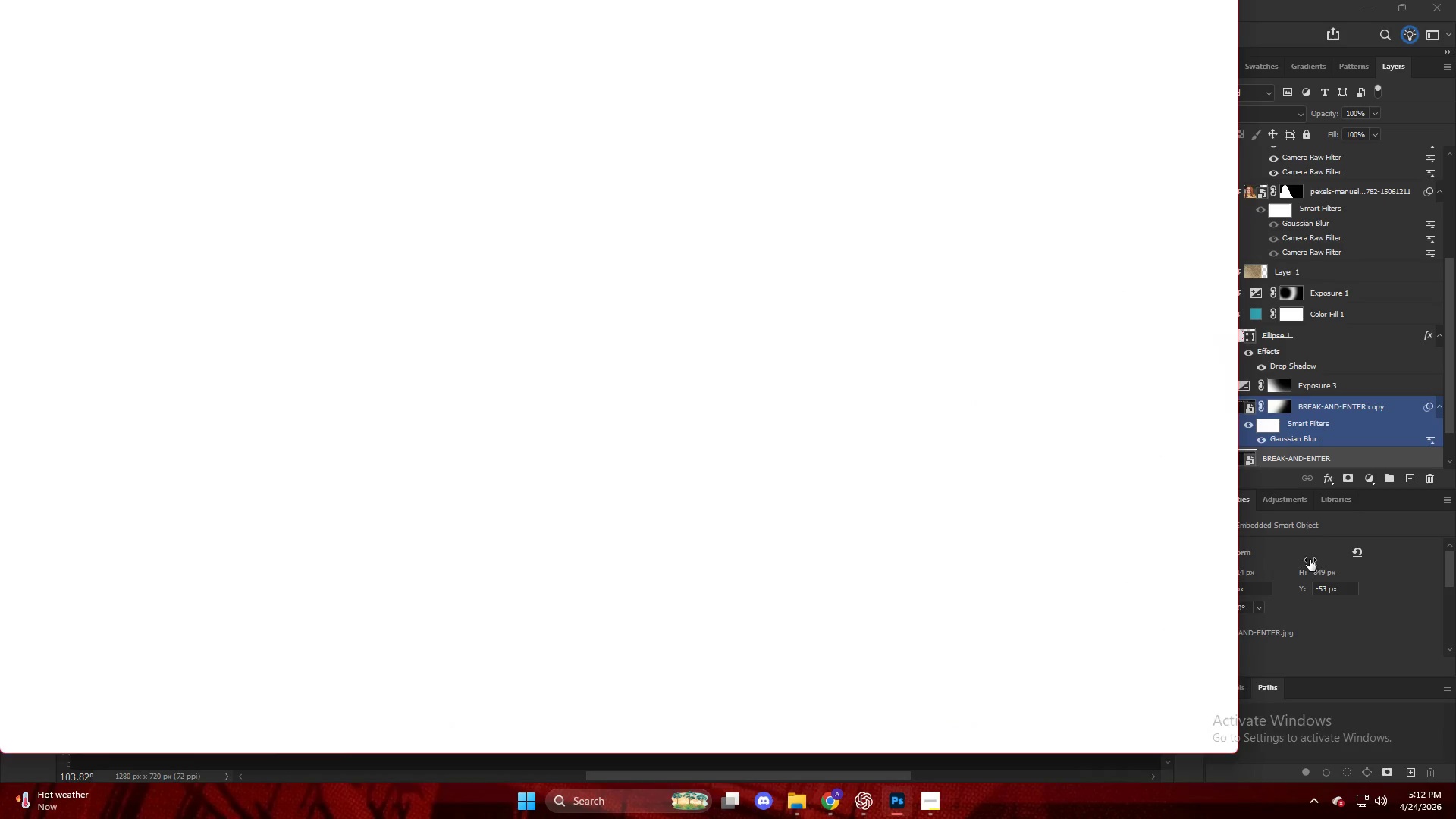 
key(NumpadEnter)
 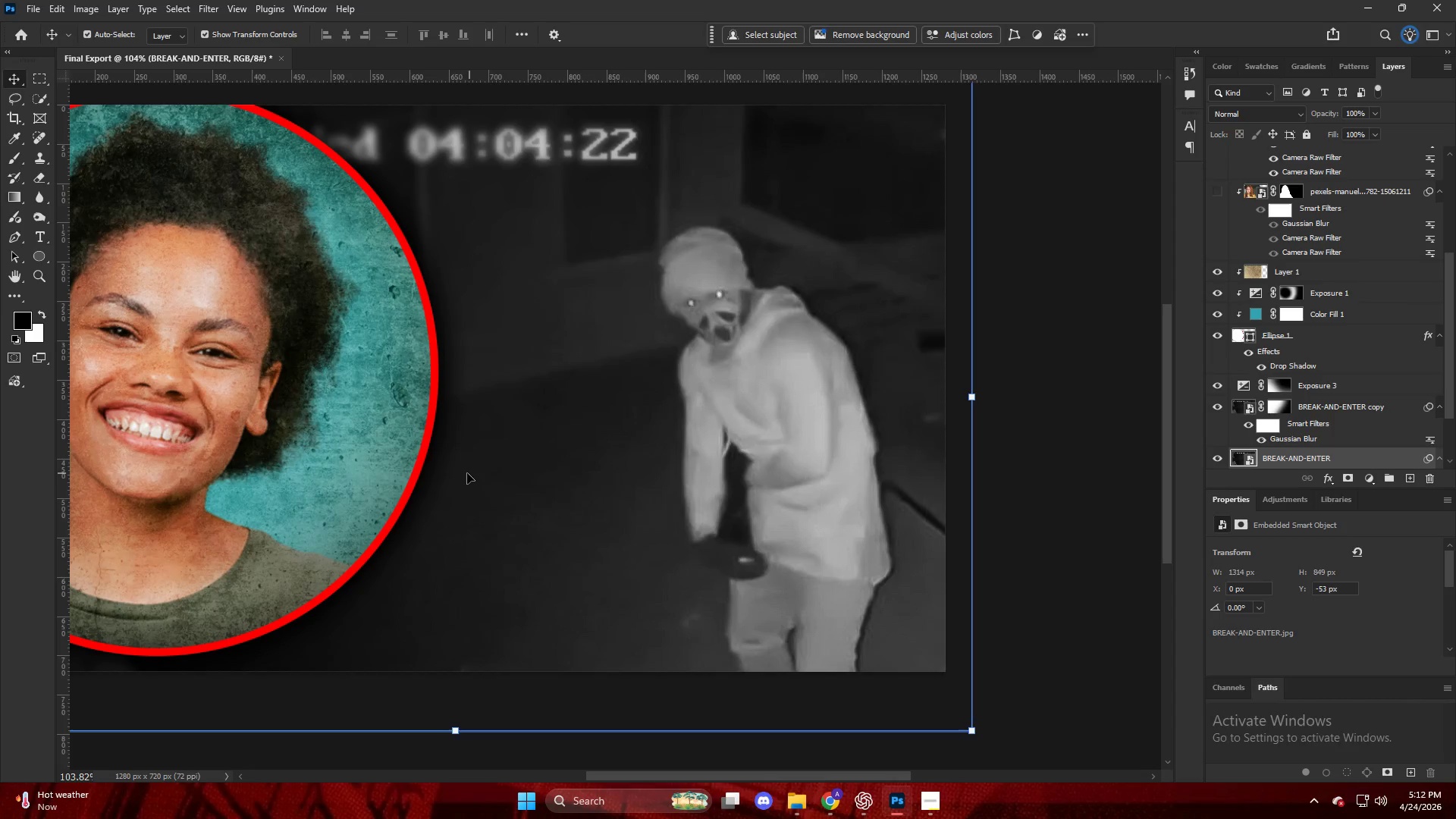 
key(Alt+AltLeft)
 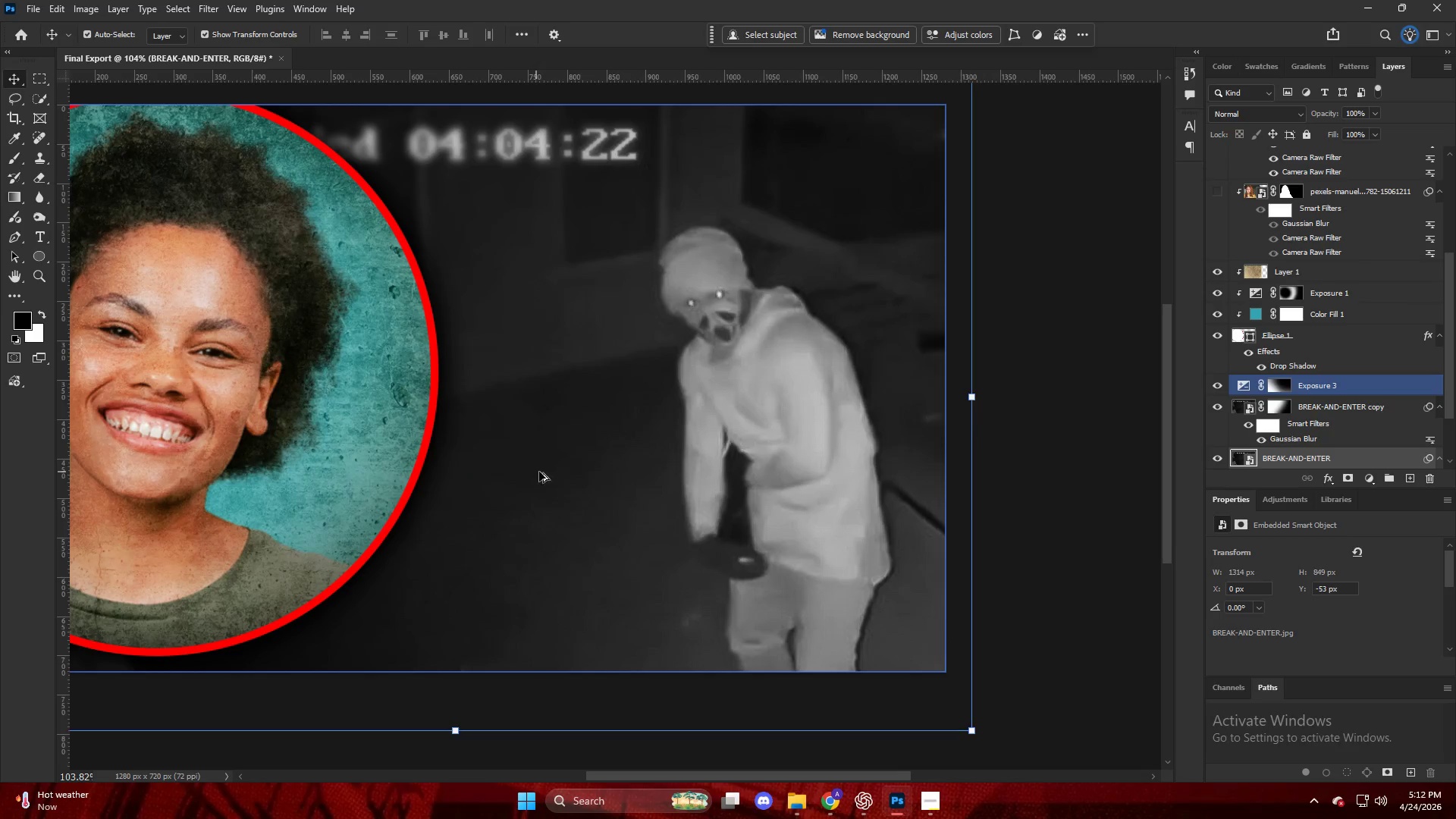 
scroll: coordinate [567, 473], scroll_direction: down, amount: 5.0
 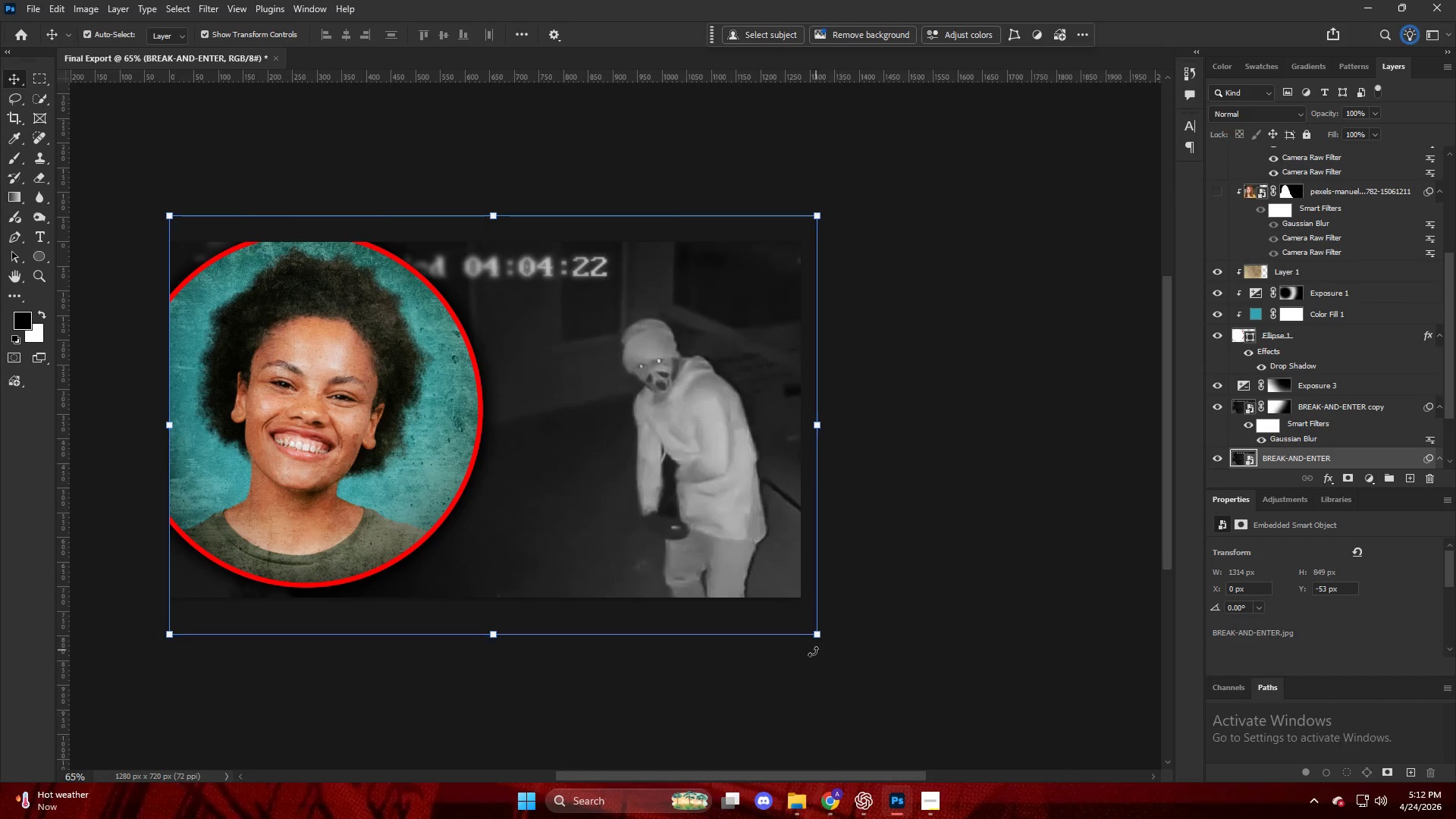 
key(Backspace)
 